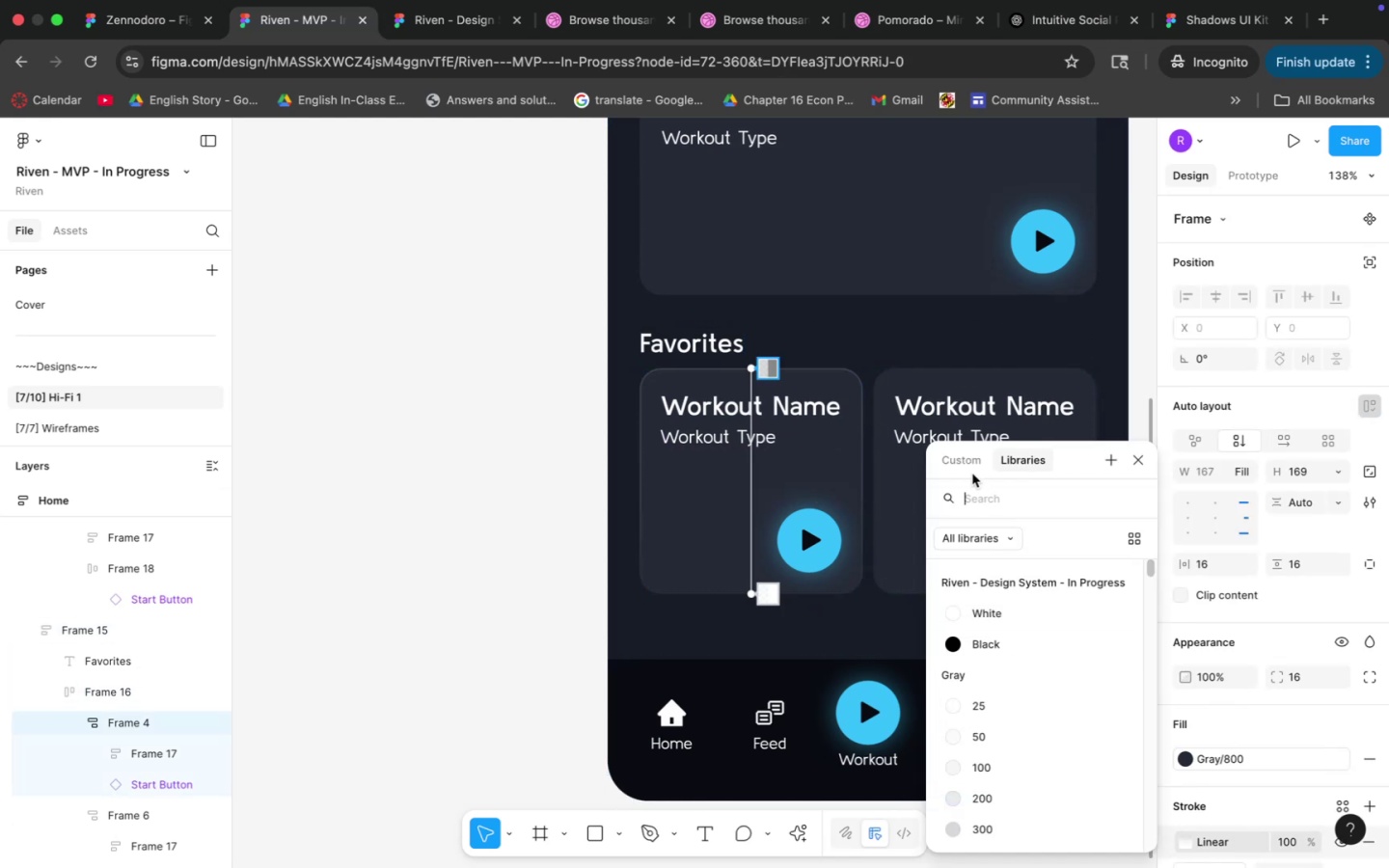 
double_click([971, 465])
 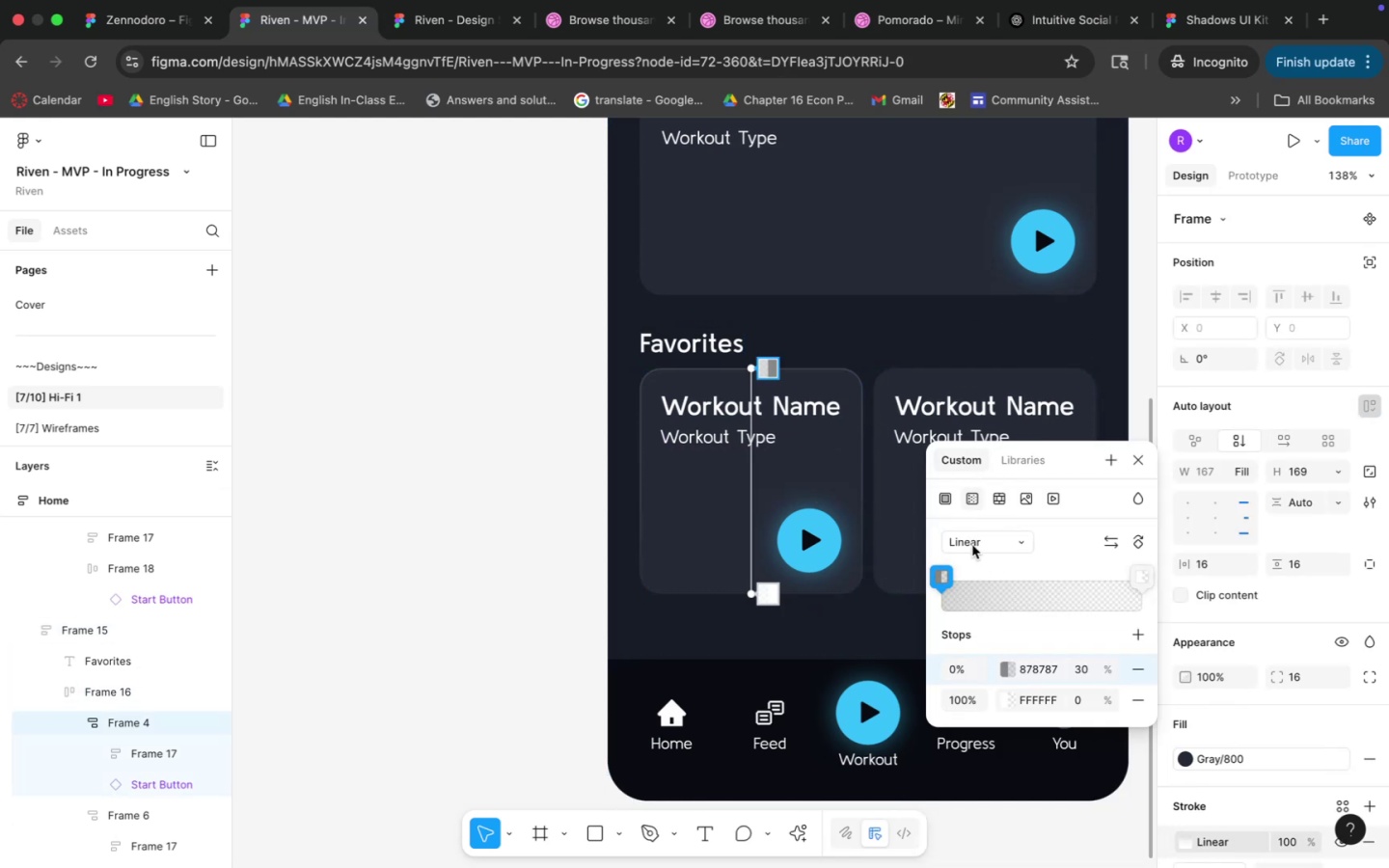 
left_click([1007, 669])
 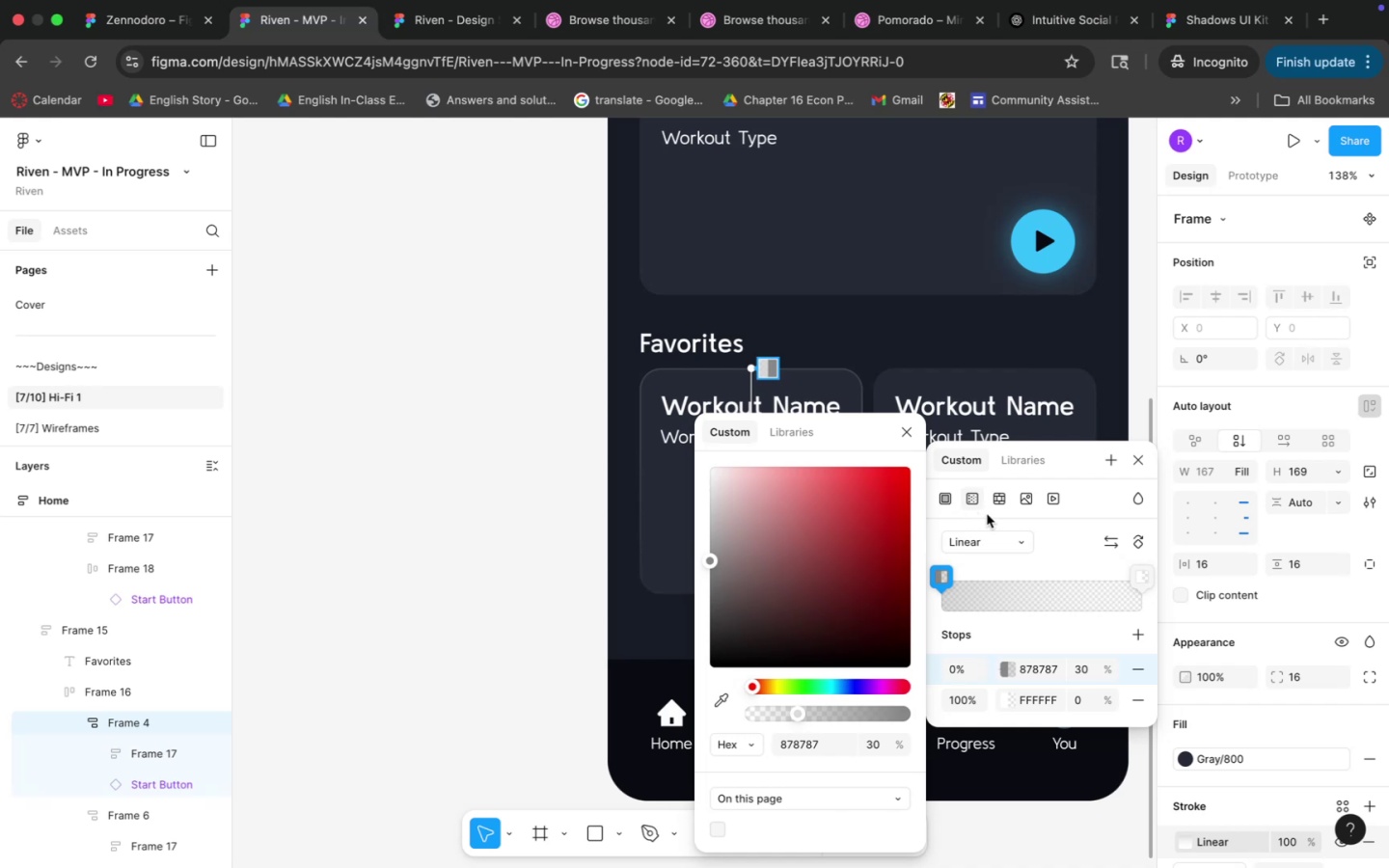 
left_click([1021, 549])
 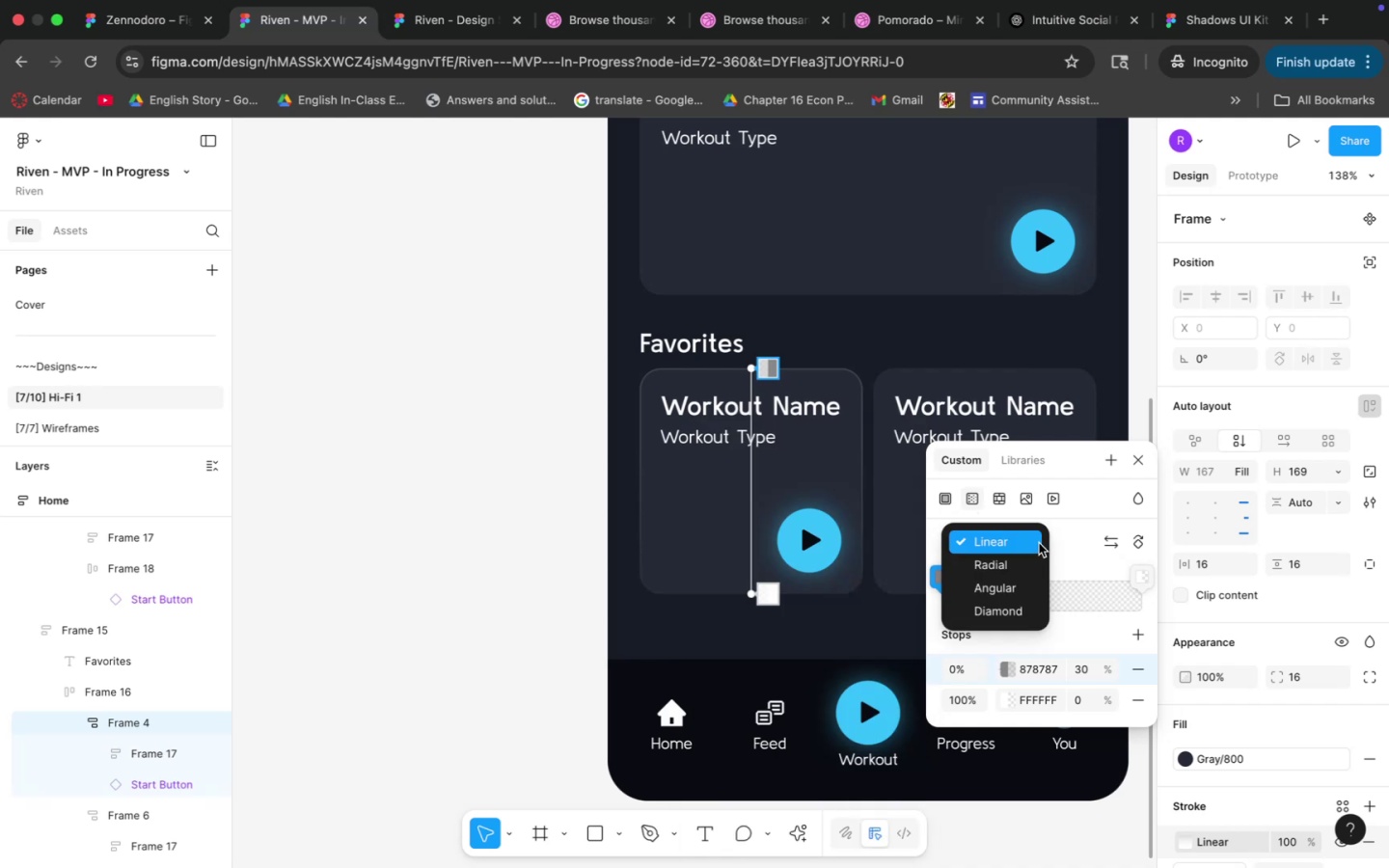 
left_click([1071, 539])
 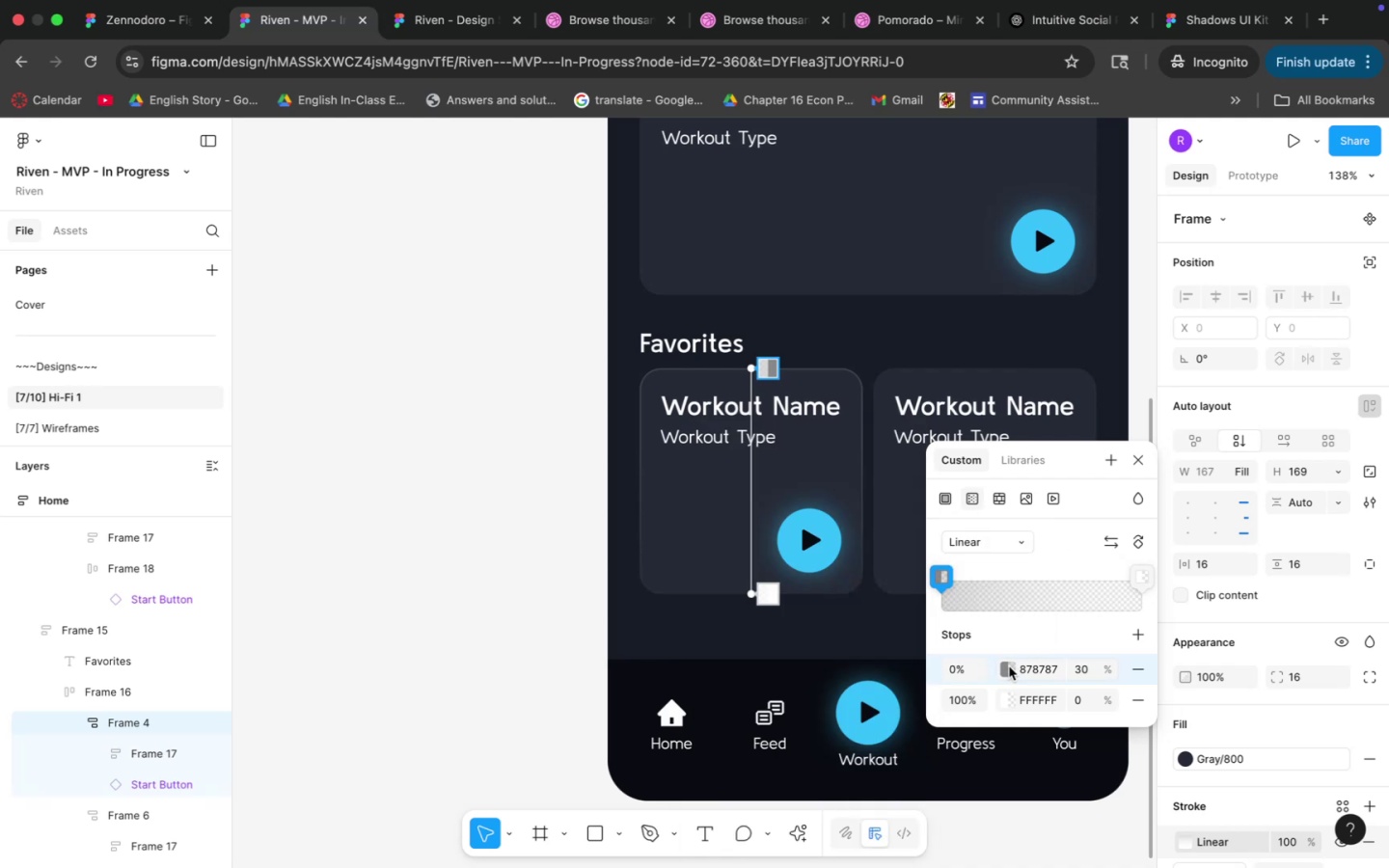 
left_click([1008, 548])
 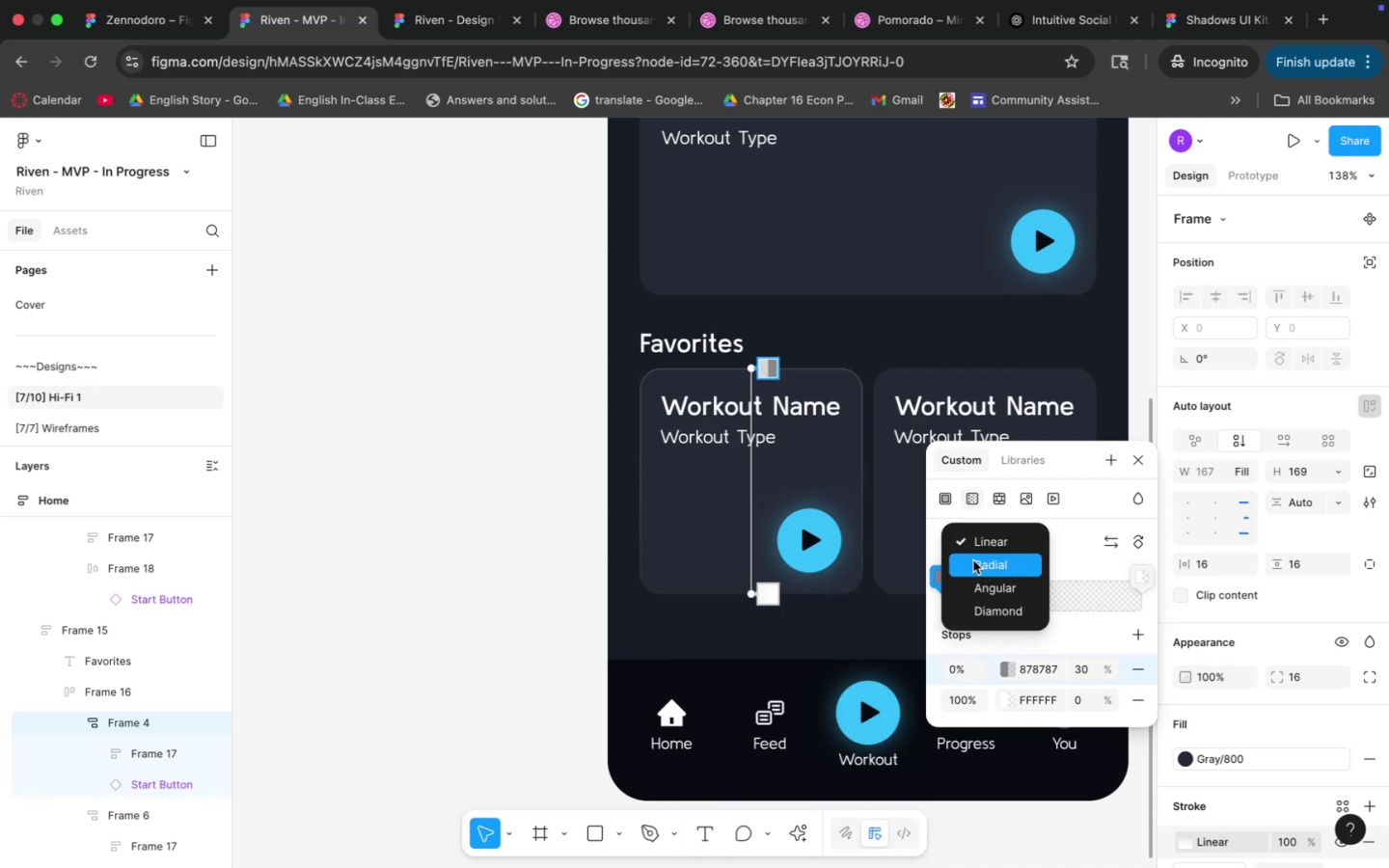 
left_click([974, 562])
 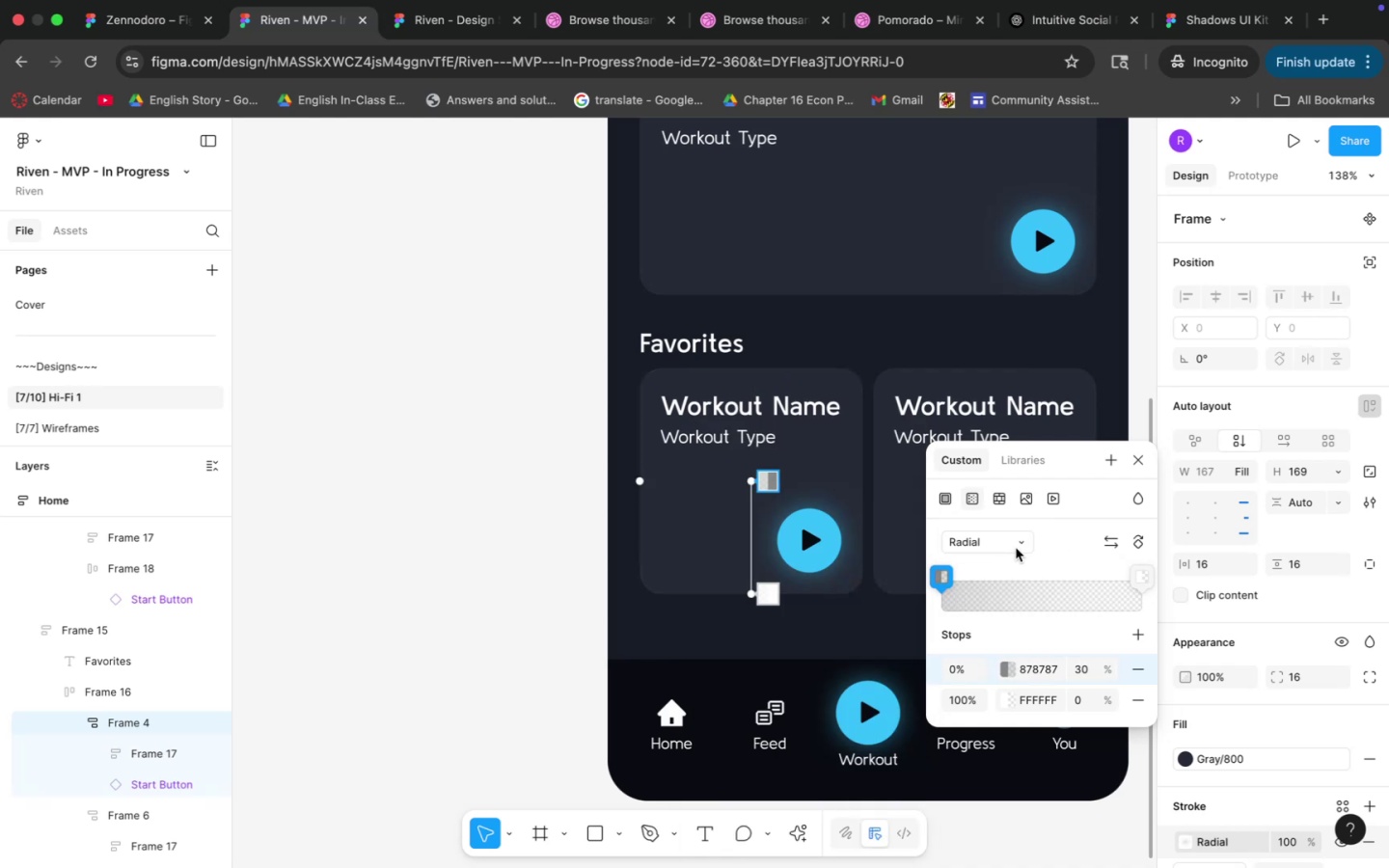 
left_click([992, 541])
 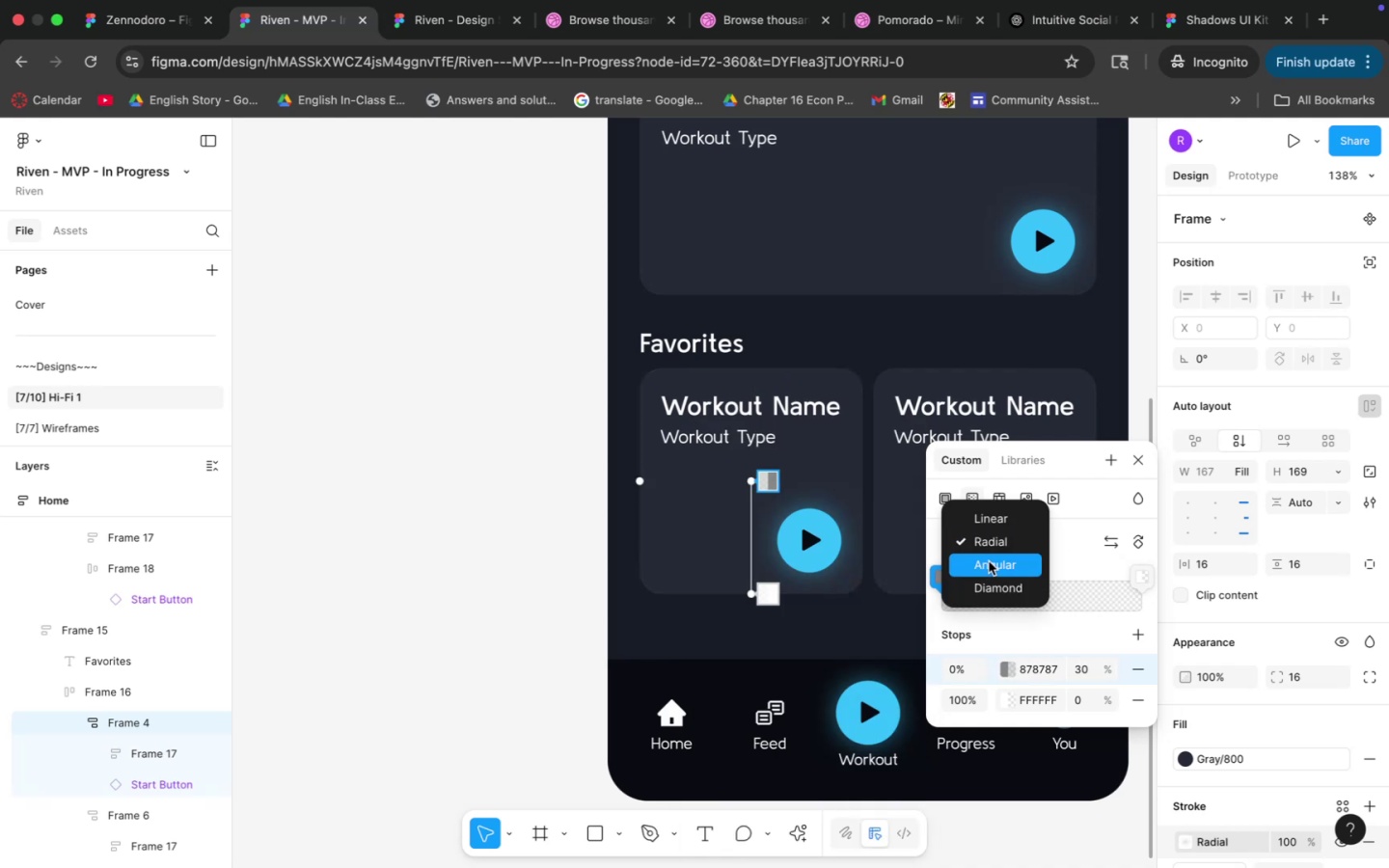 
left_click([990, 563])
 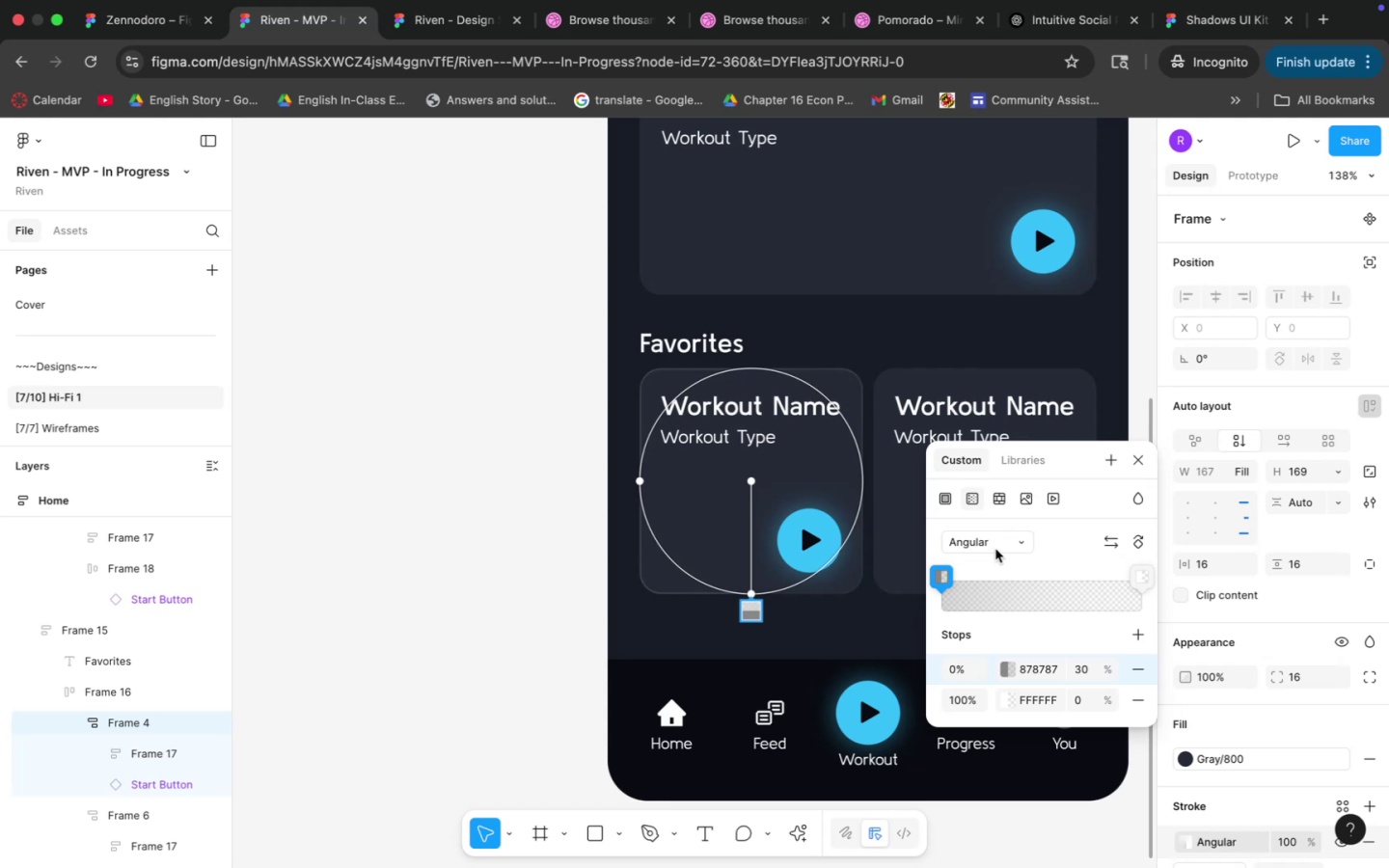 
left_click([996, 543])
 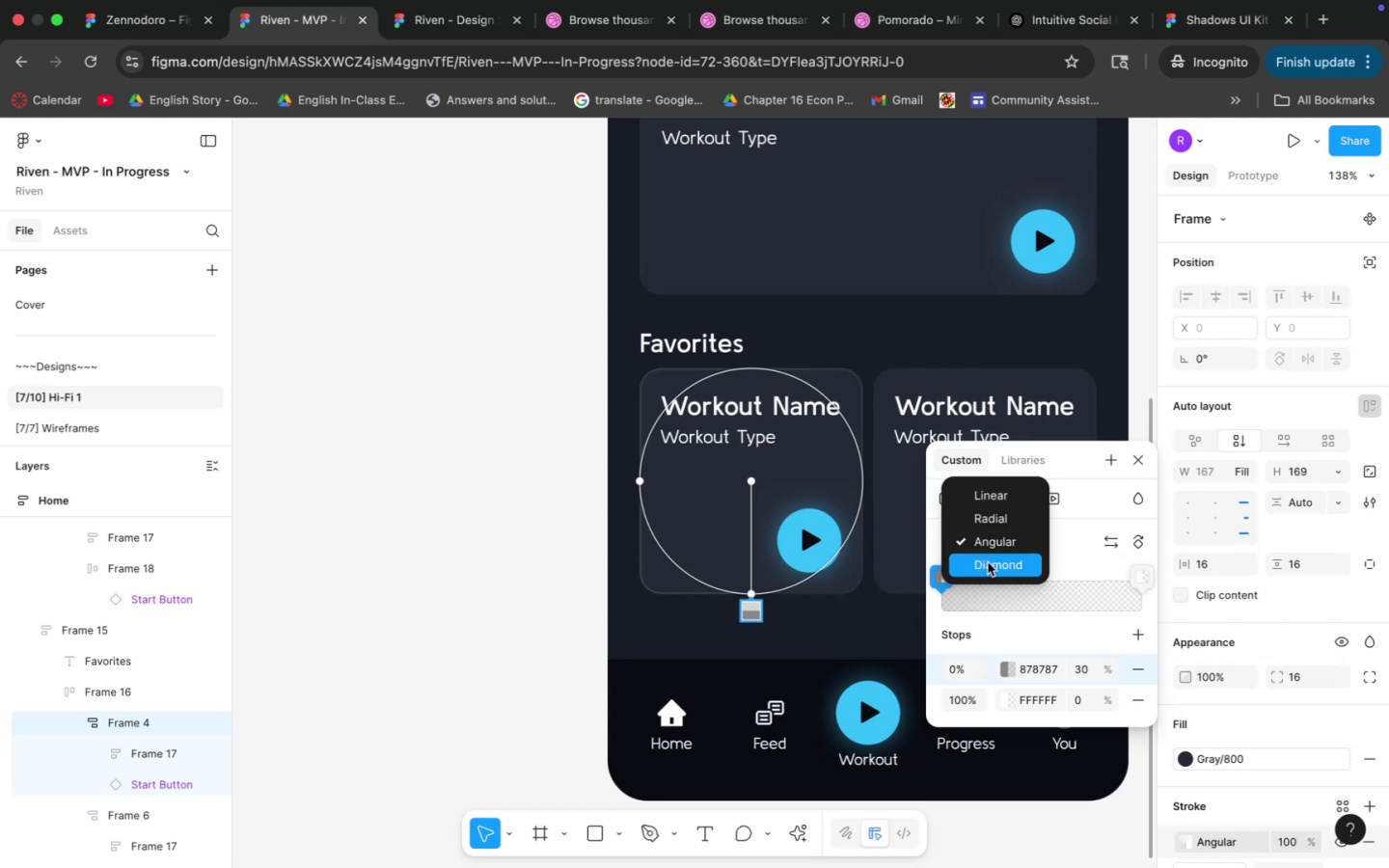 
left_click([988, 562])
 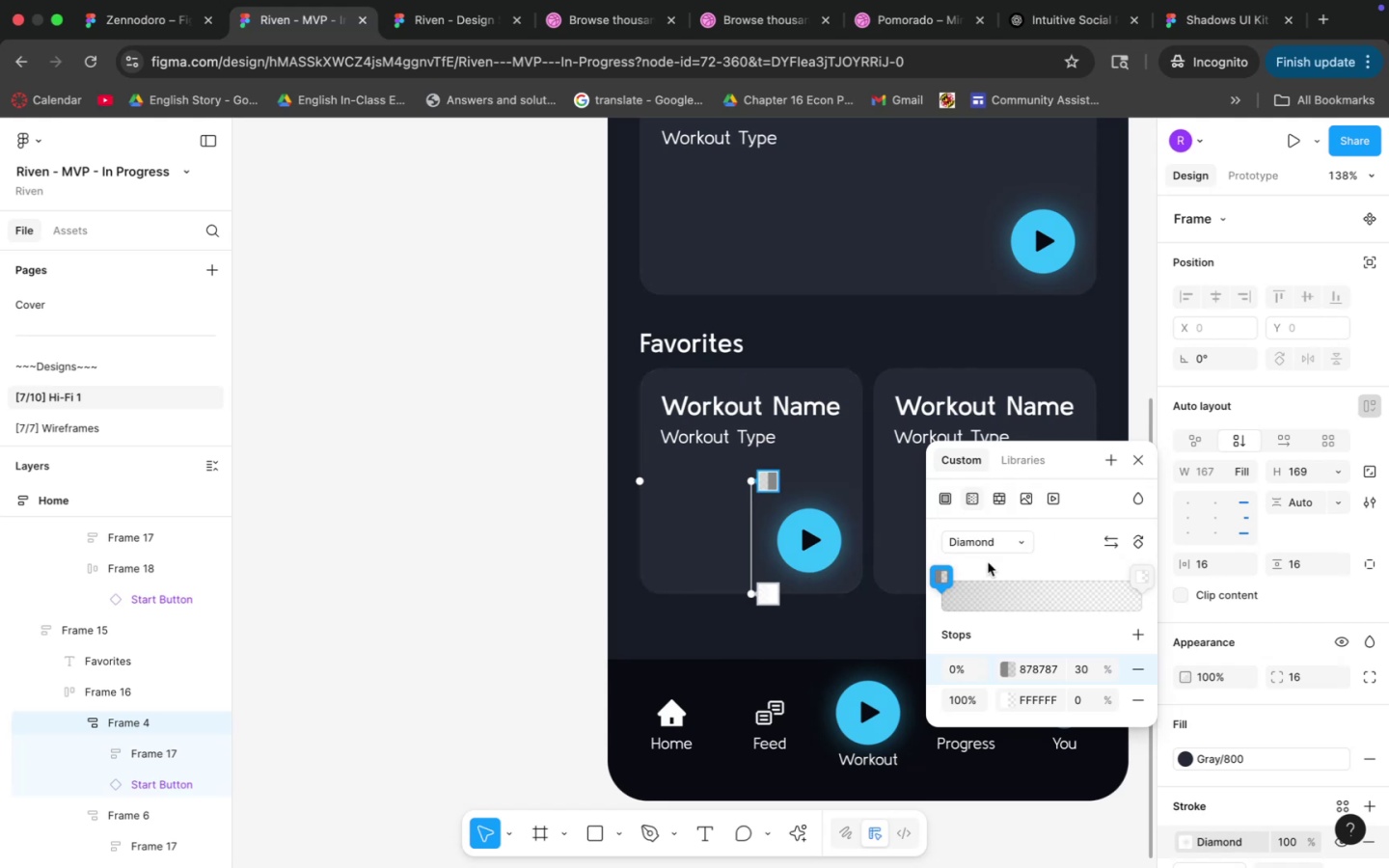 
left_click([1000, 544])
 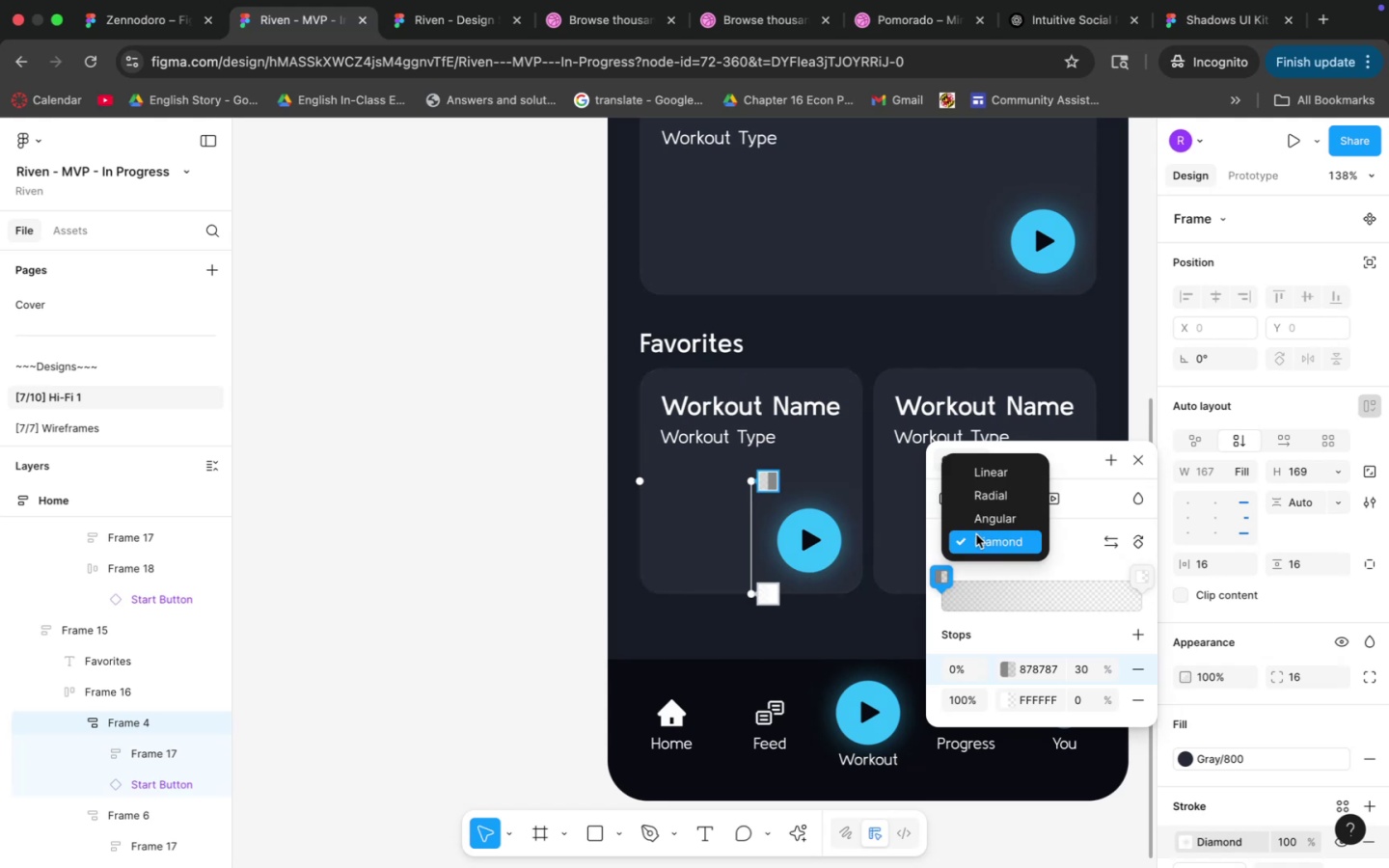 
left_click([978, 517])
 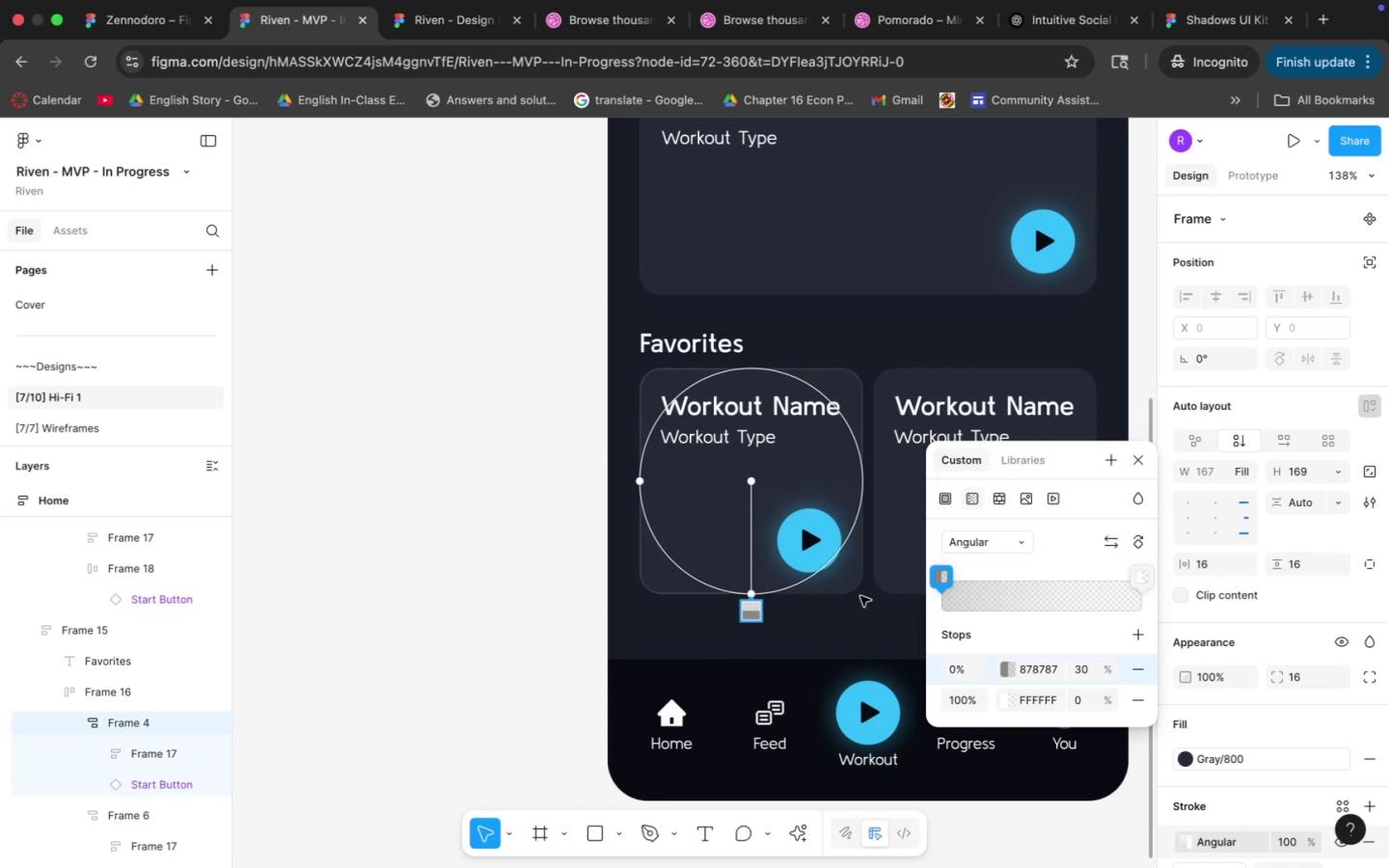 
hold_key(key=CommandLeft, duration=3.17)
scroll: coordinate [809, 570], scroll_direction: up, amount: 6.0
 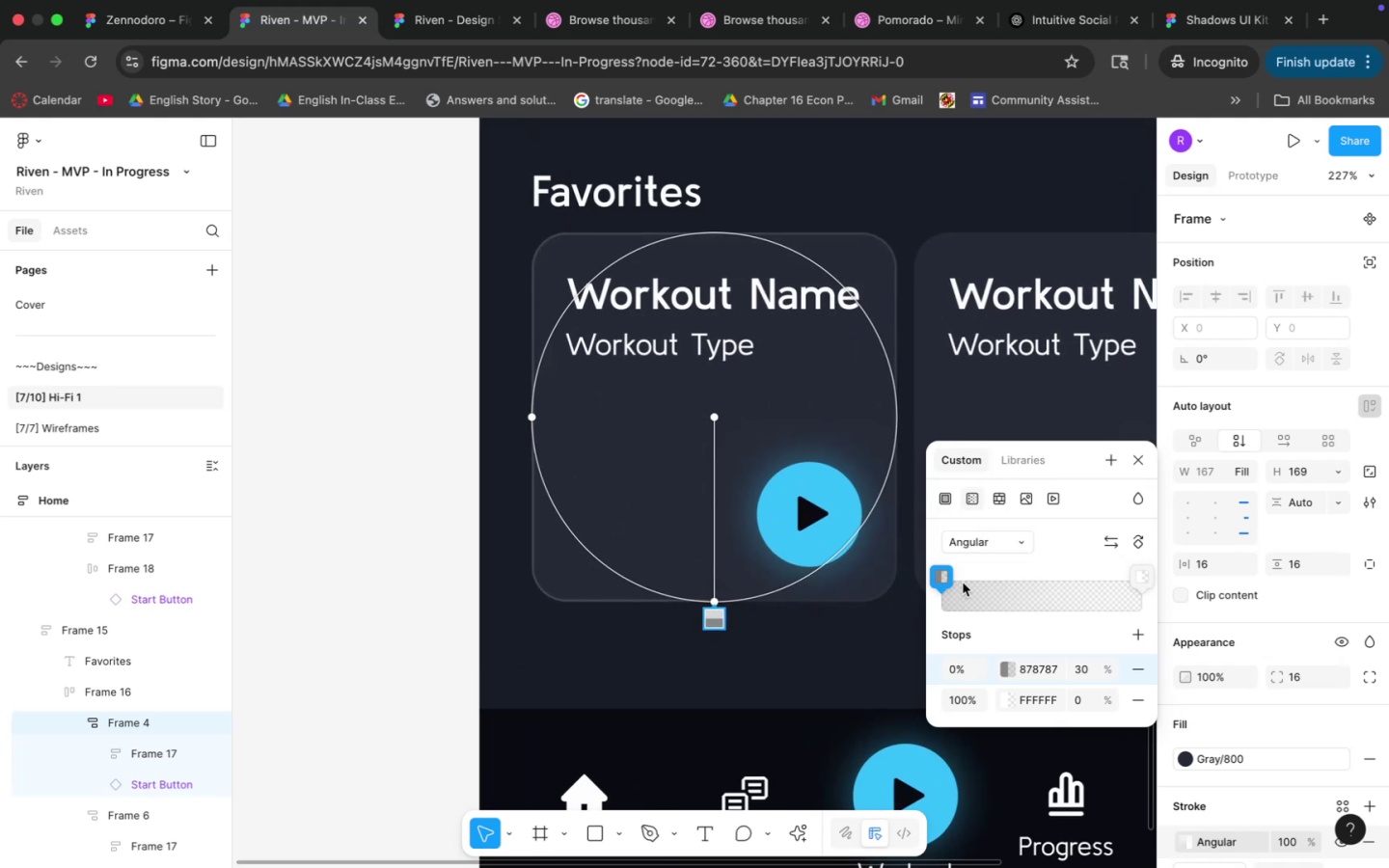 
left_click([980, 535])
 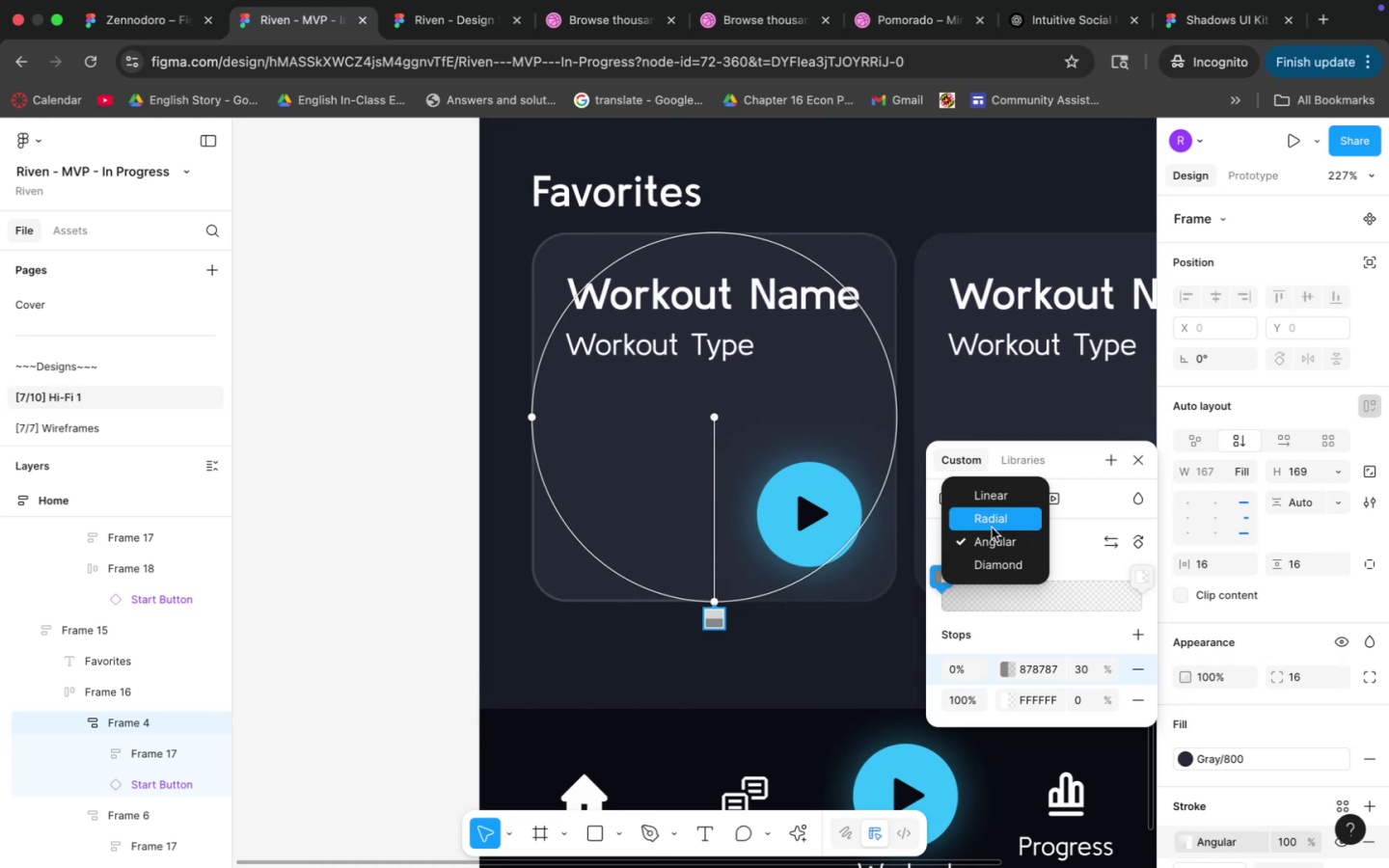 
left_click([992, 514])
 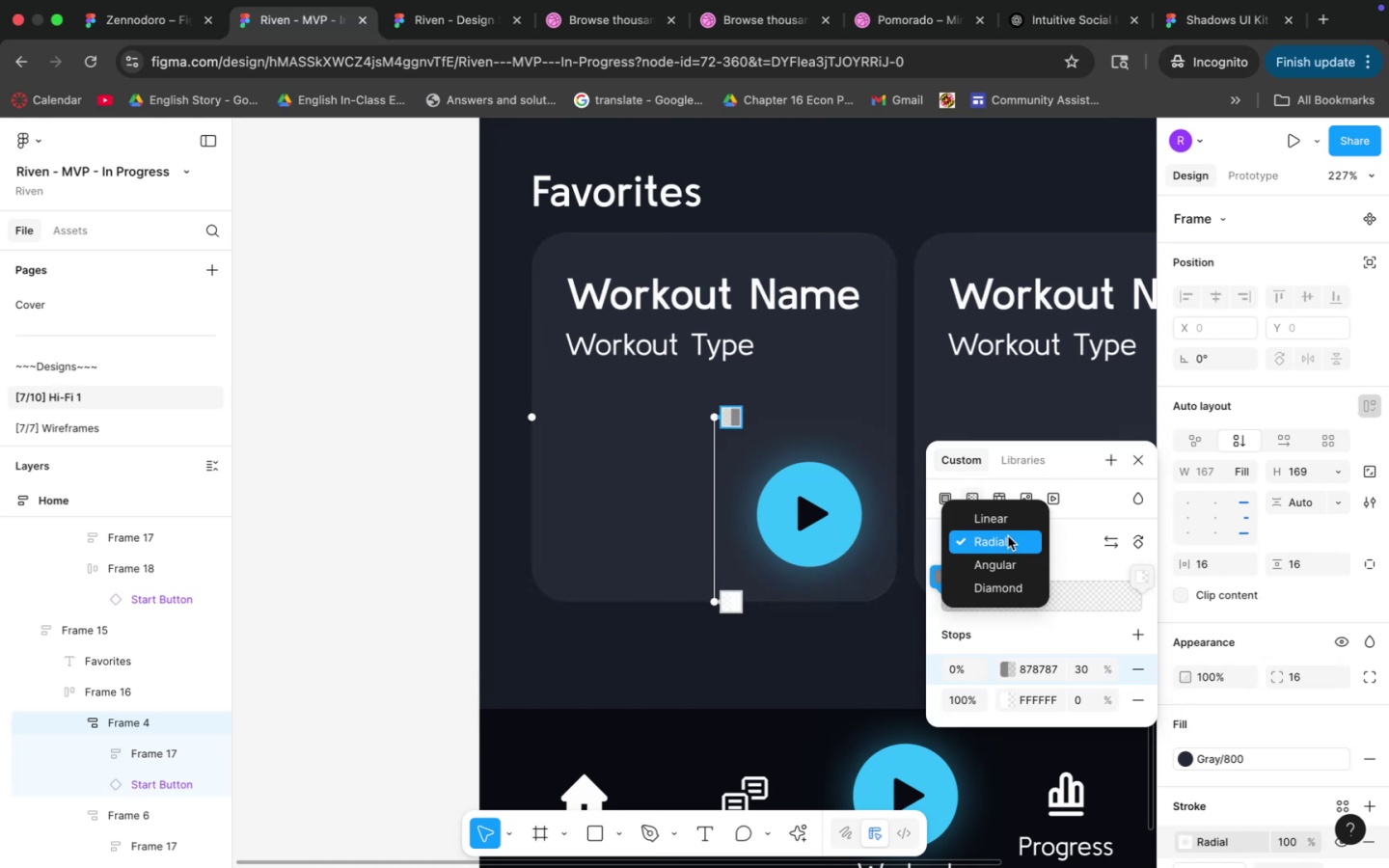 
double_click([998, 511])
 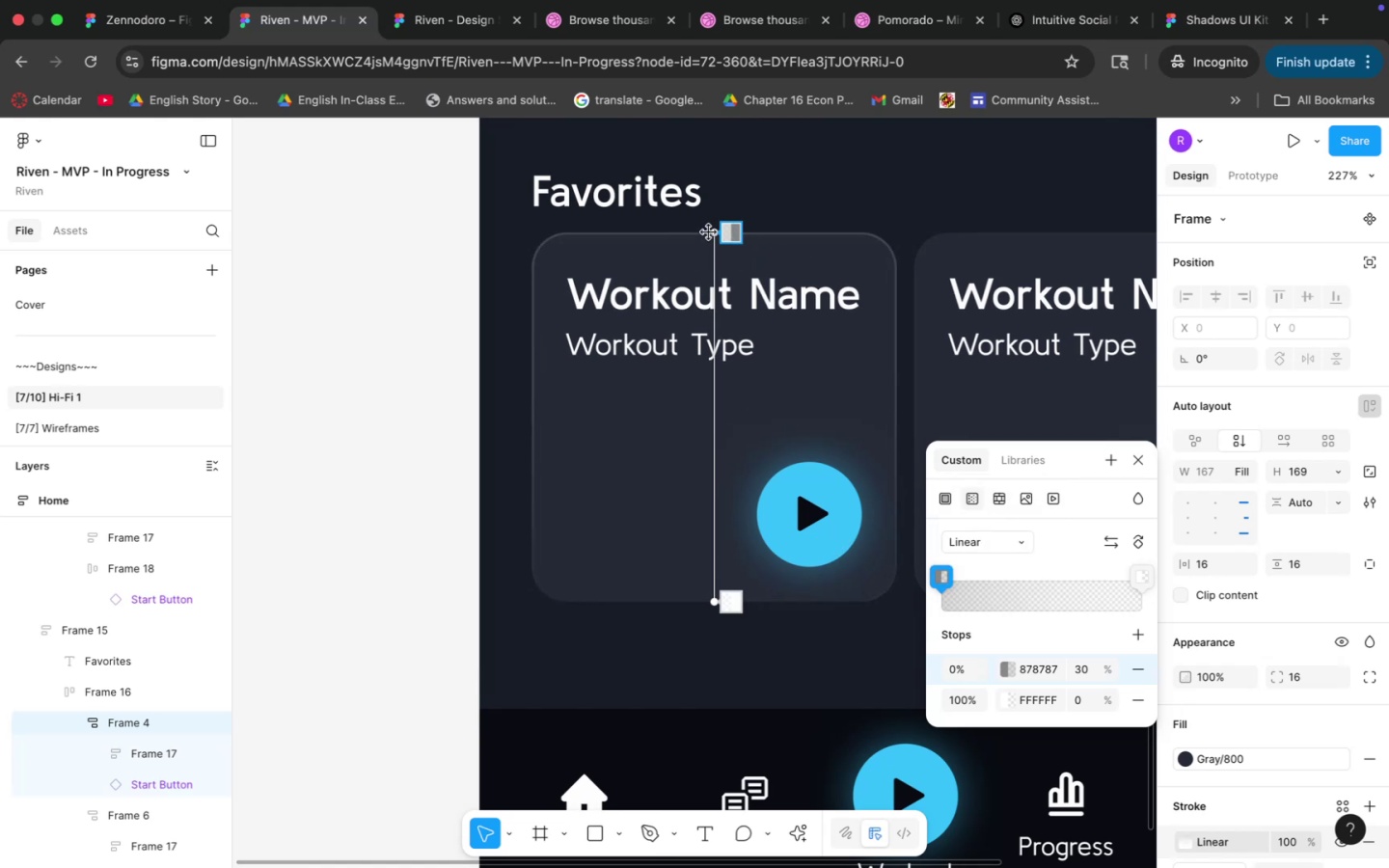 
left_click_drag(start_coordinate=[710, 231], to_coordinate=[536, 233])
 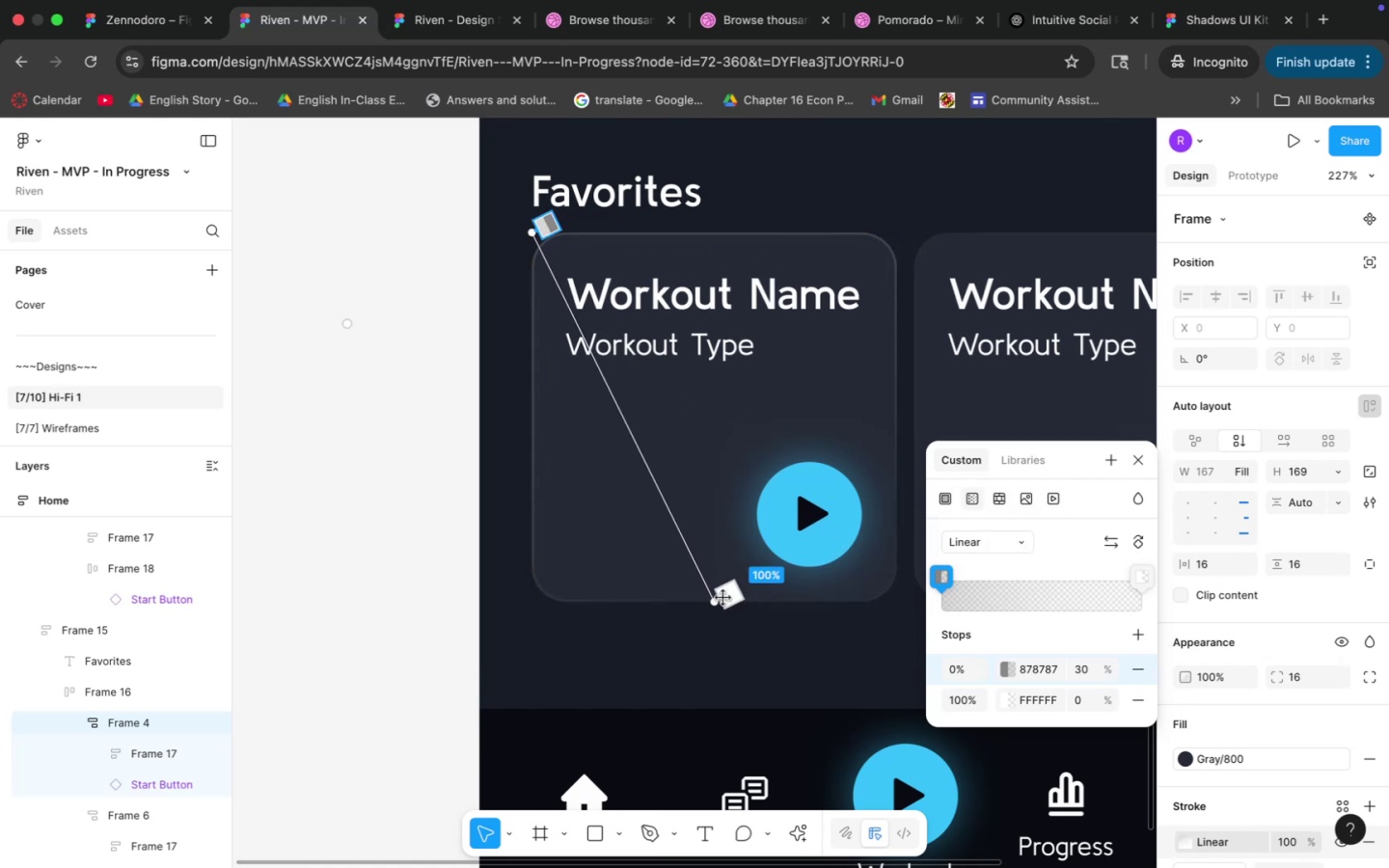 
left_click_drag(start_coordinate=[715, 607], to_coordinate=[702, 479])
 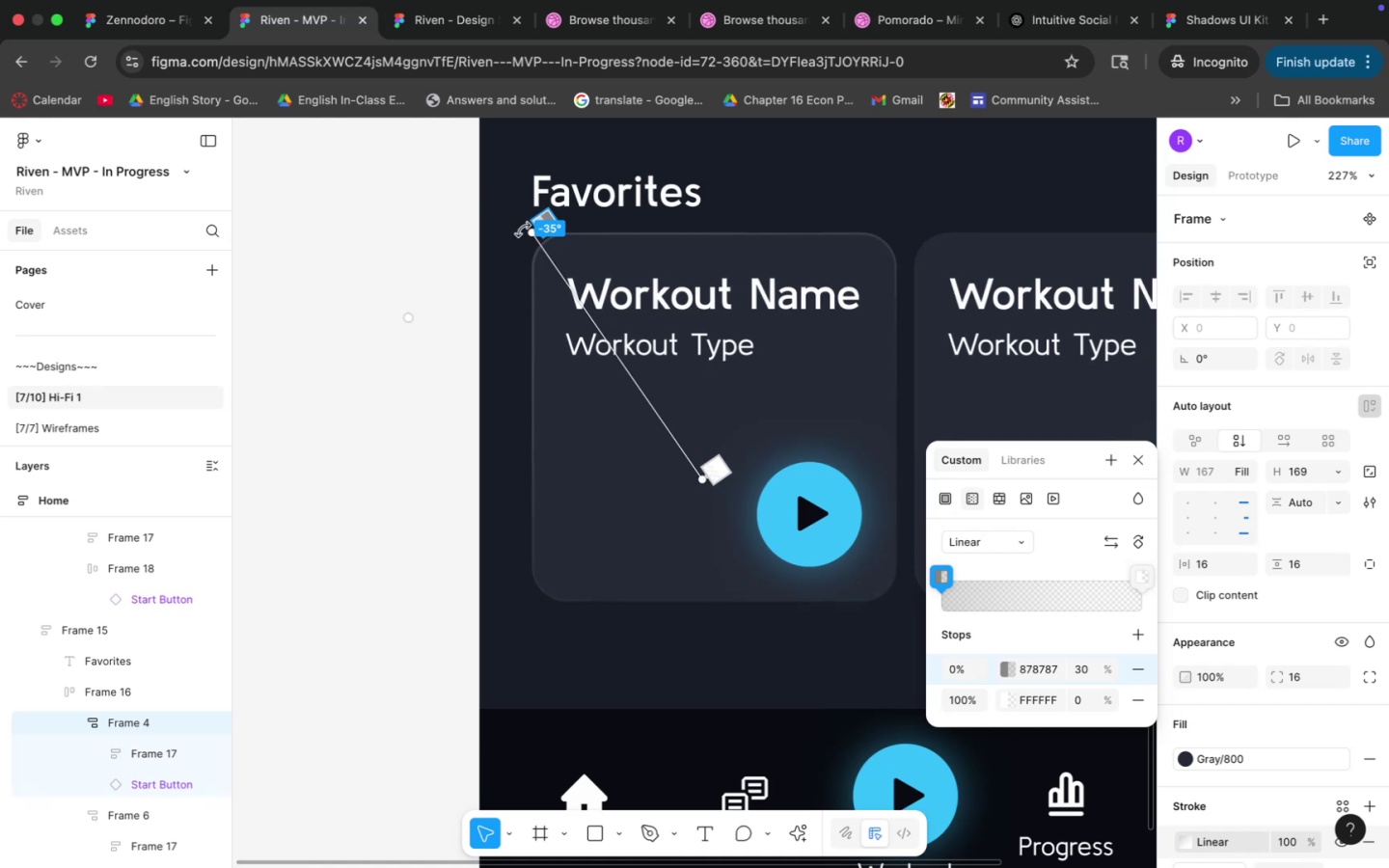 
left_click_drag(start_coordinate=[534, 229], to_coordinate=[715, 234])
 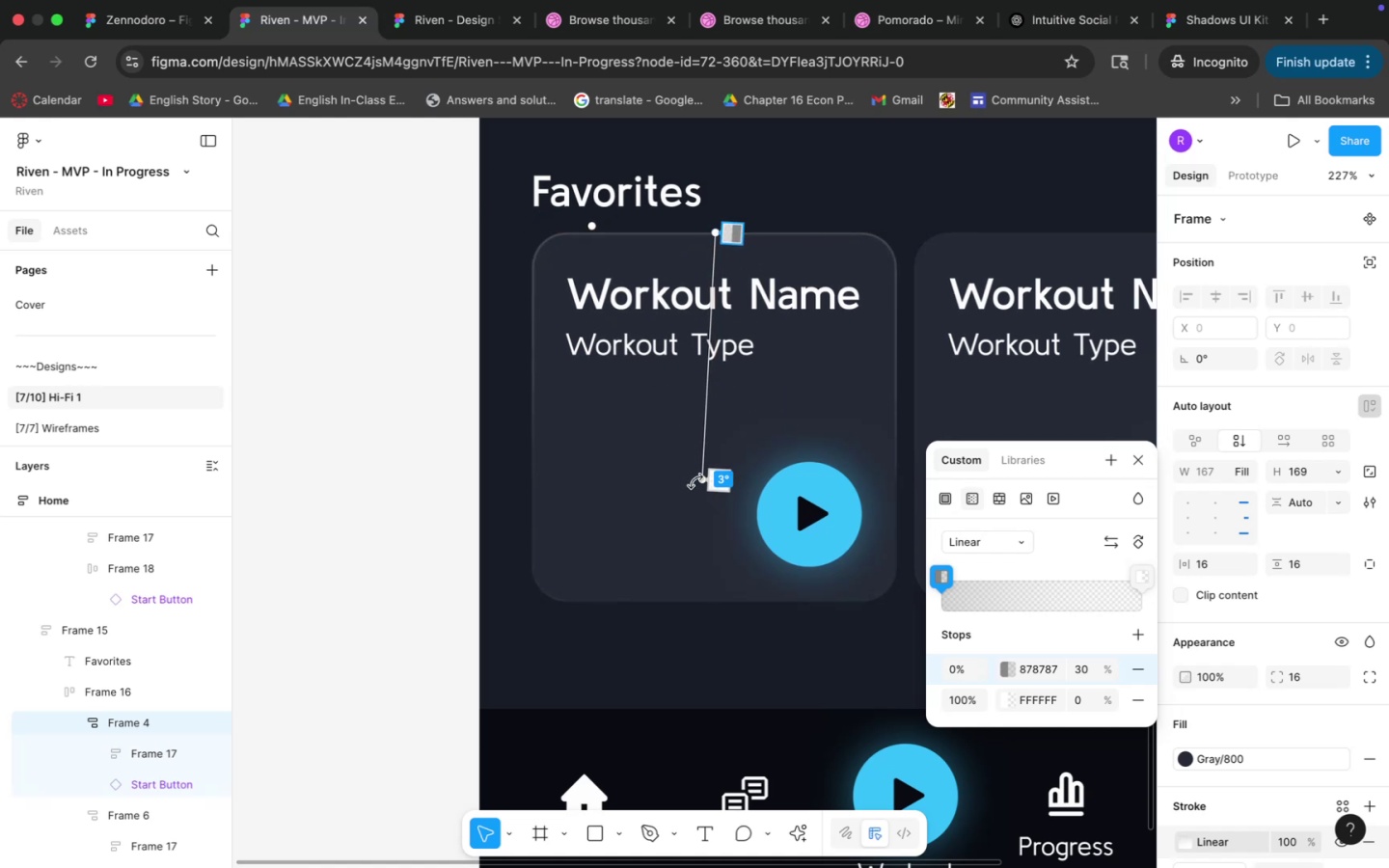 
left_click_drag(start_coordinate=[701, 482], to_coordinate=[717, 417])
 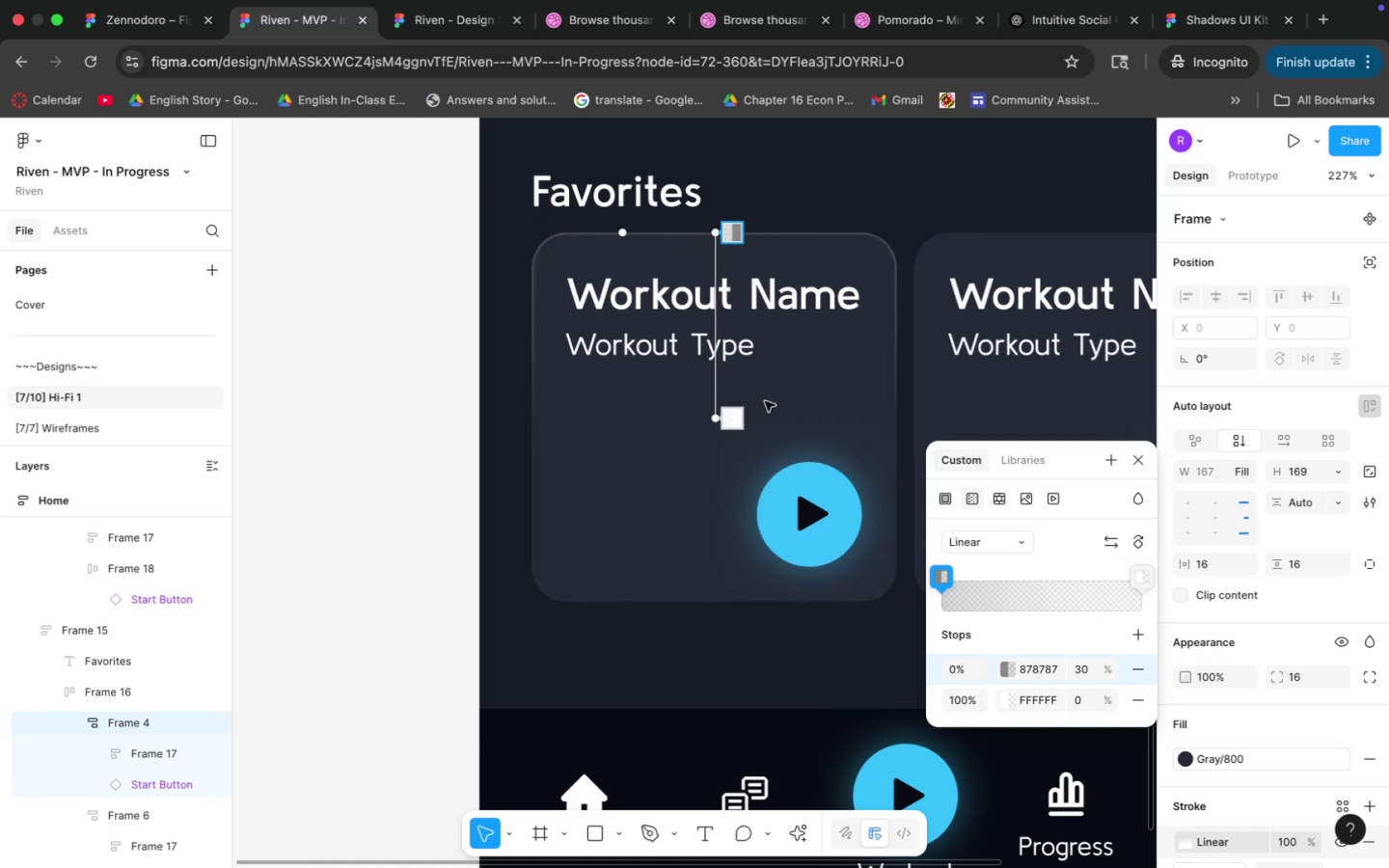 
left_click_drag(start_coordinate=[720, 423], to_coordinate=[719, 602])
 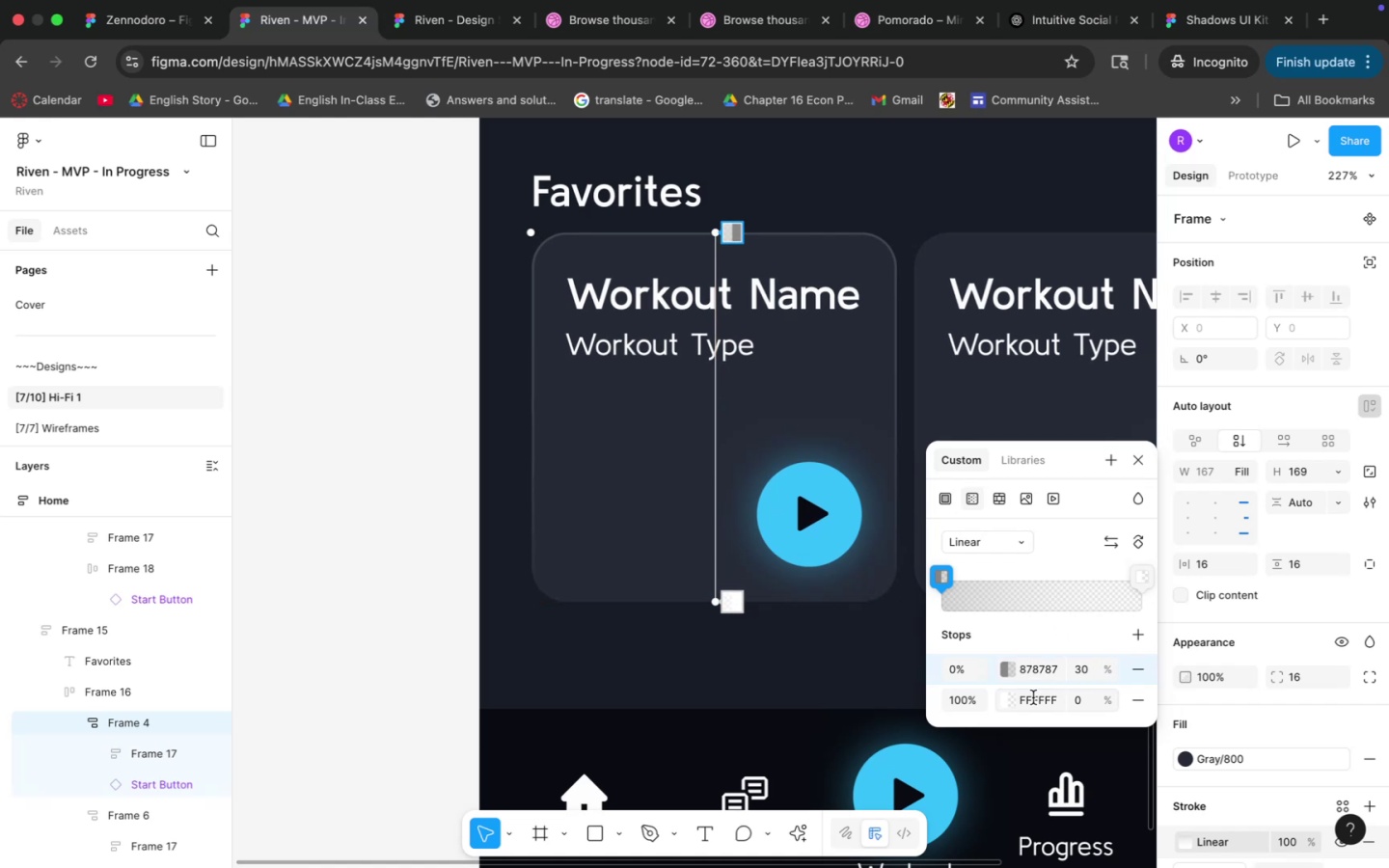 
left_click([965, 694])
 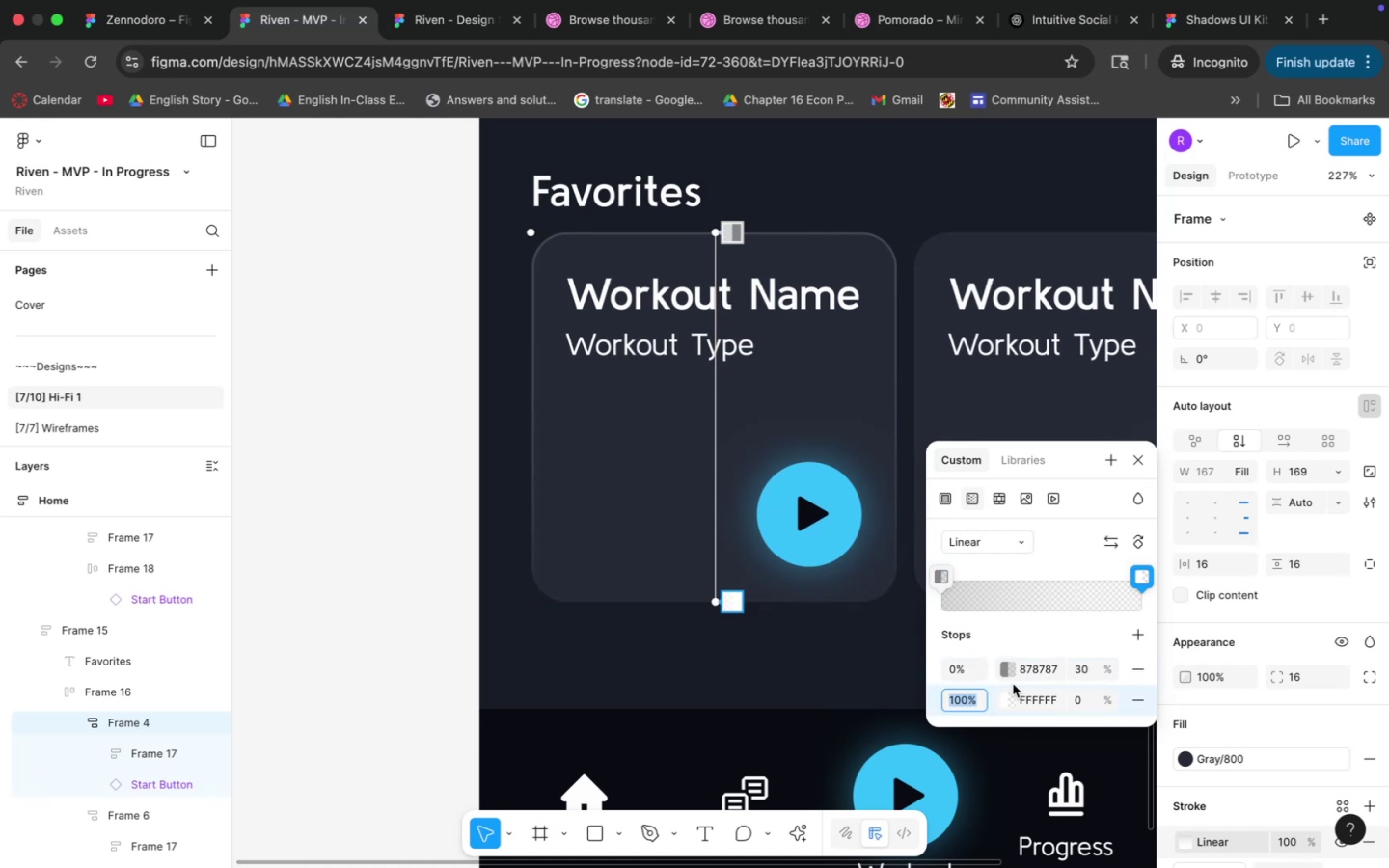 
type(50)
 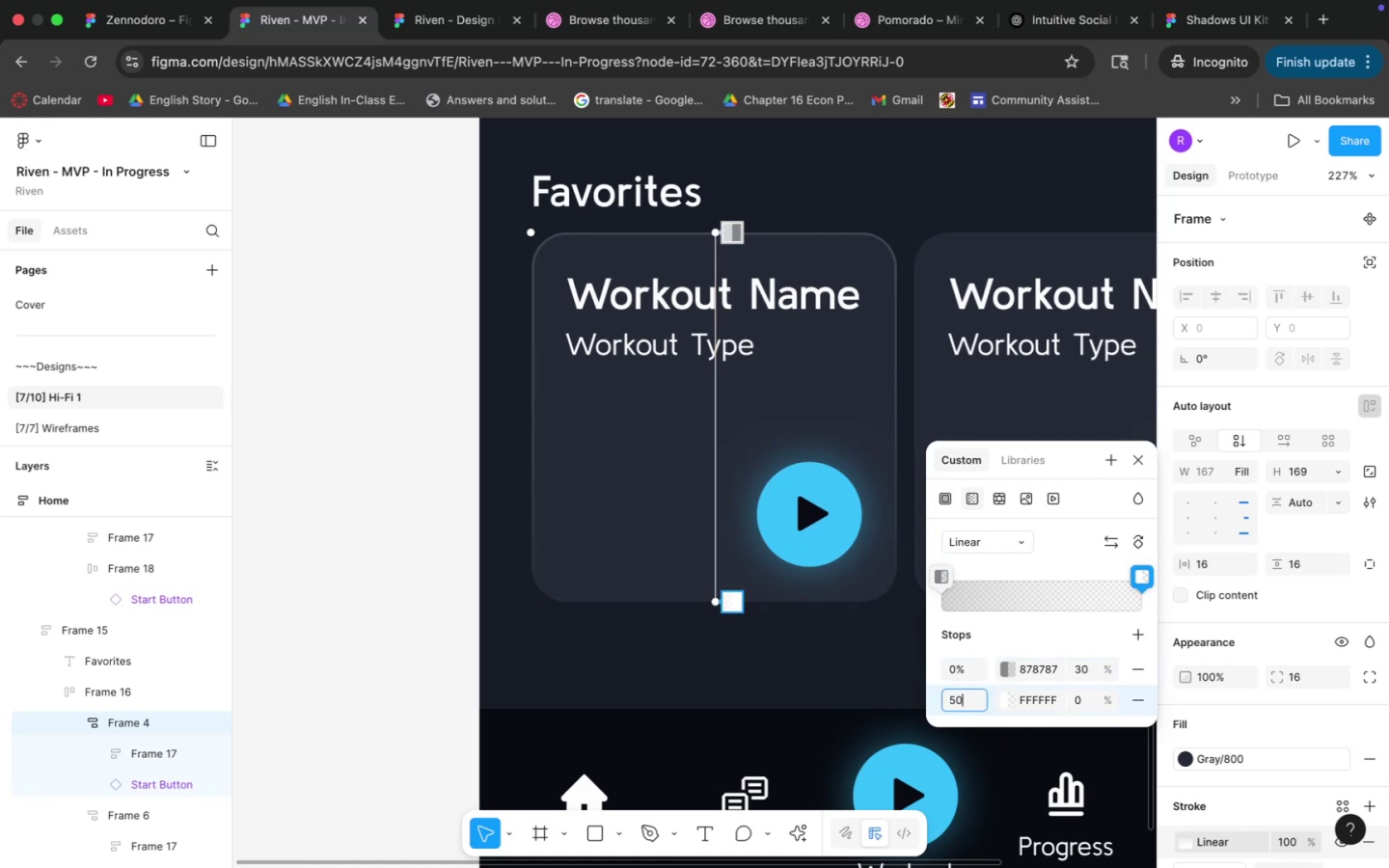 
key(Enter)
 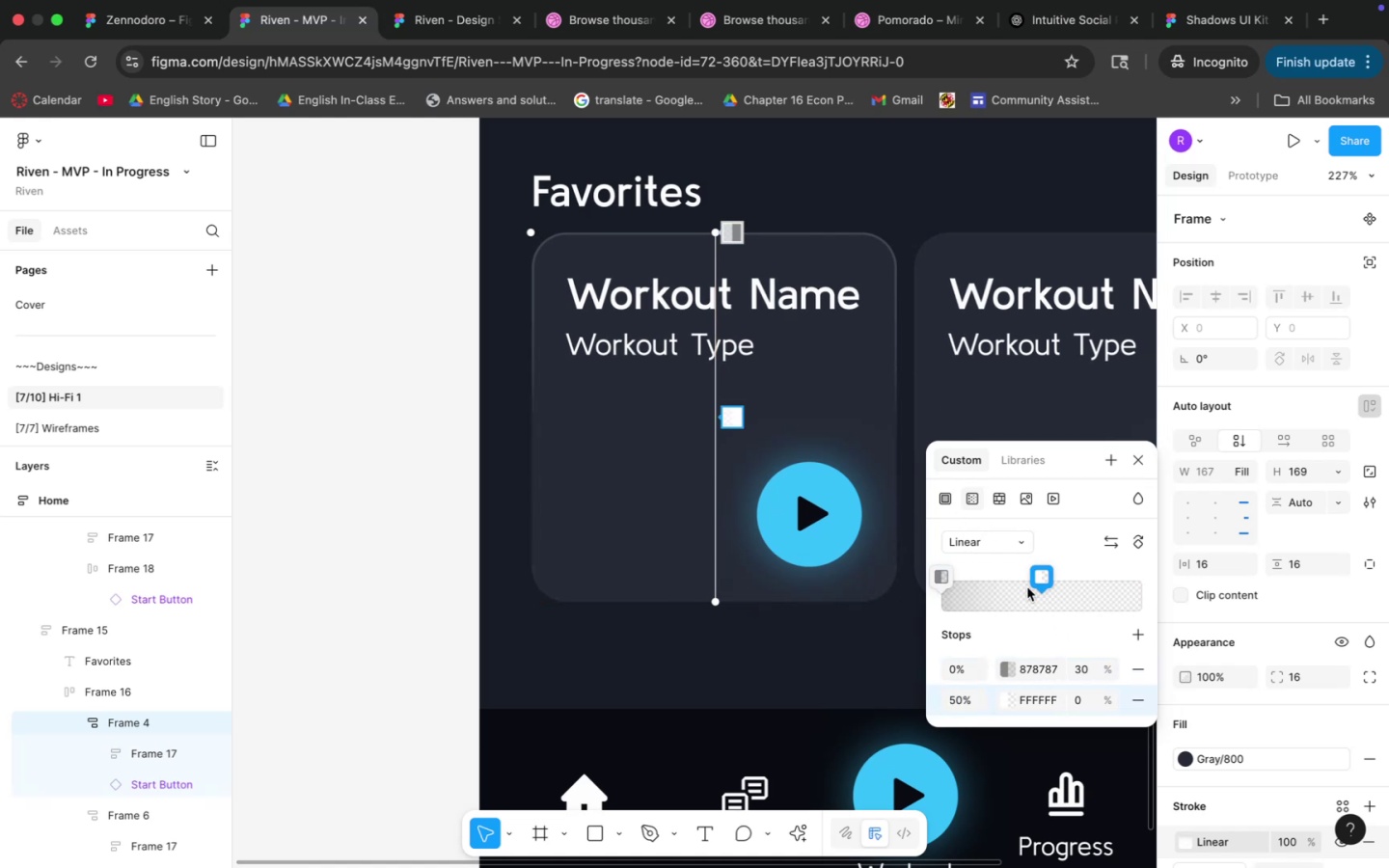 
left_click([1014, 671])
 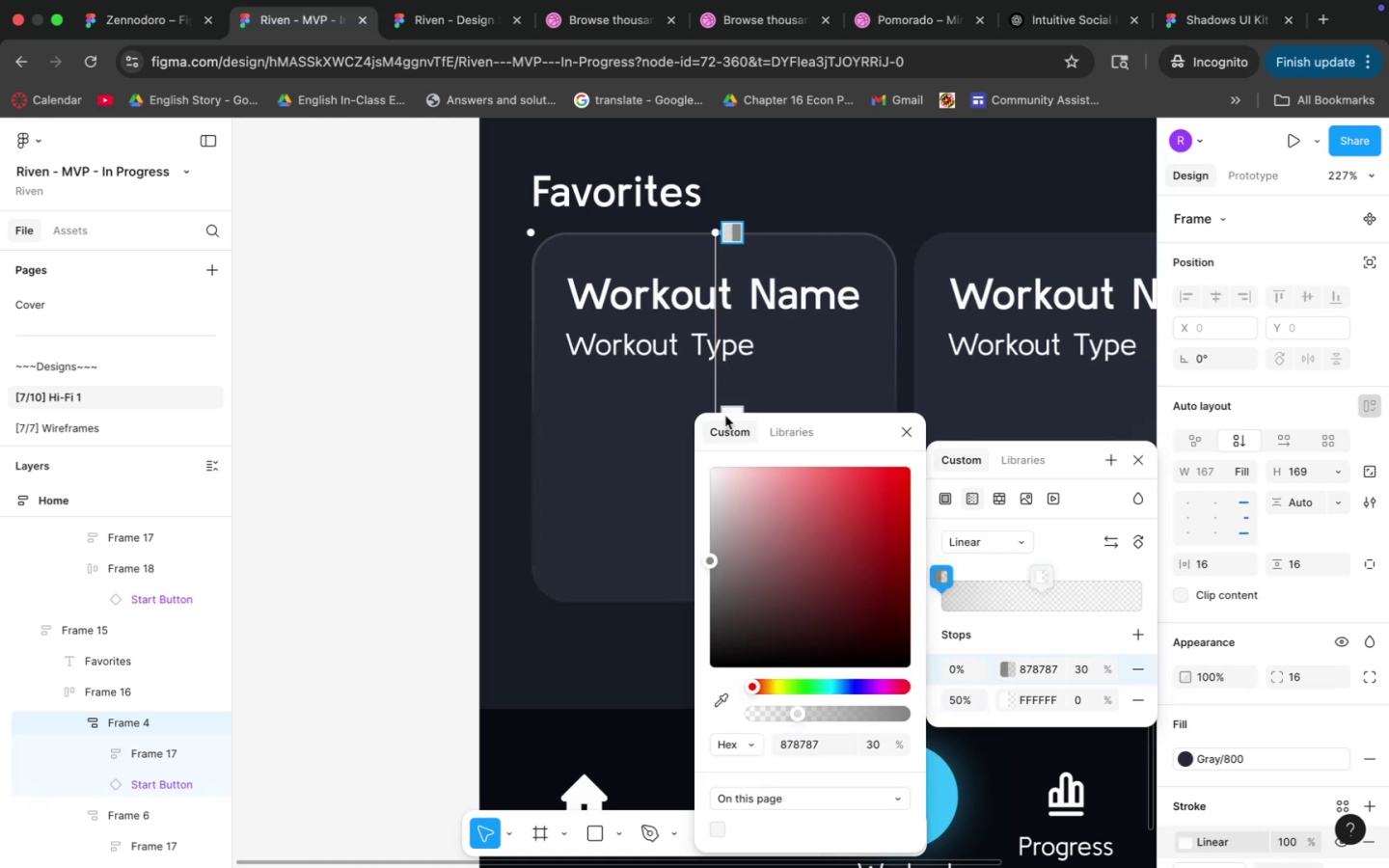 
left_click([781, 438])
 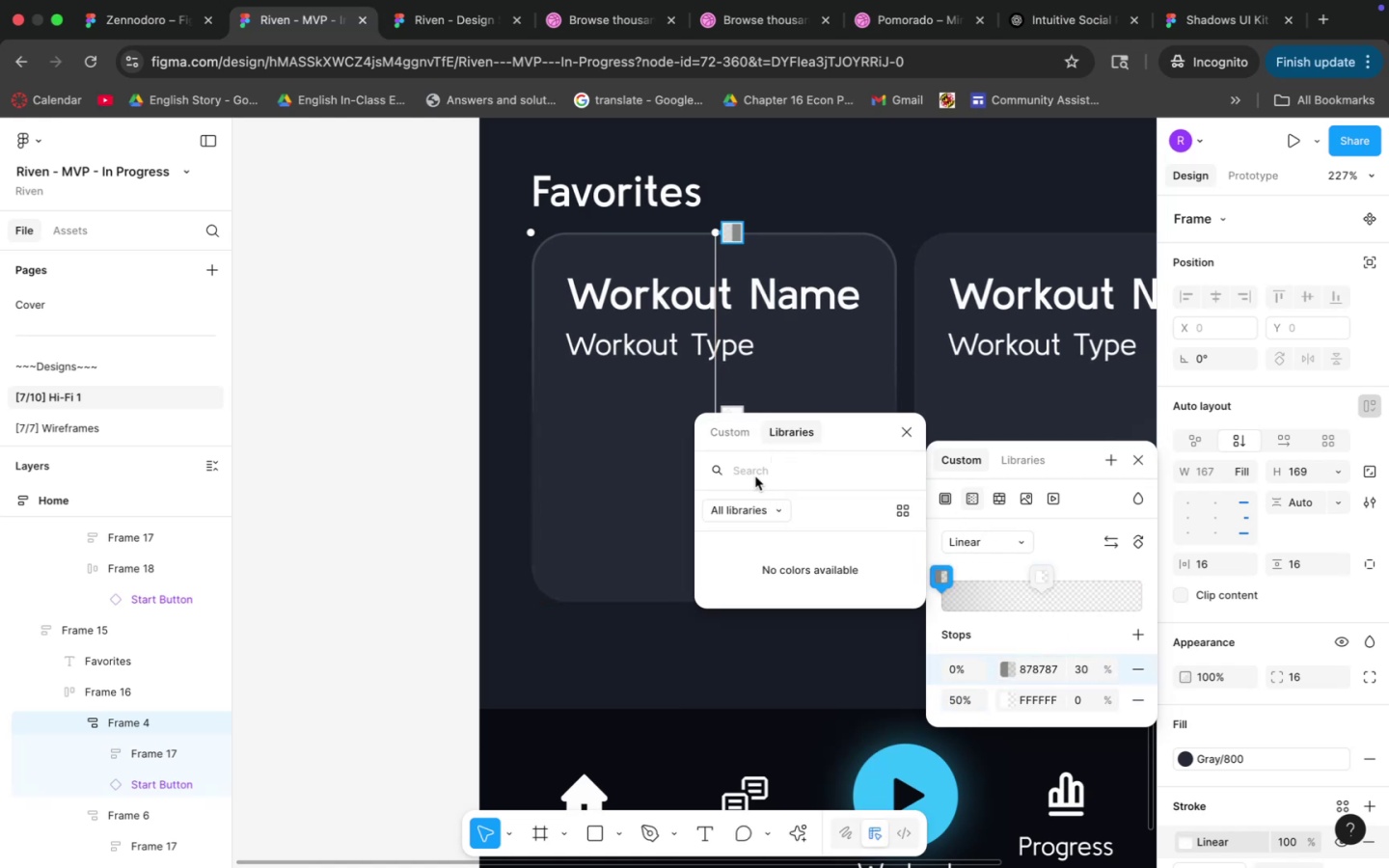 
left_click([737, 426])
 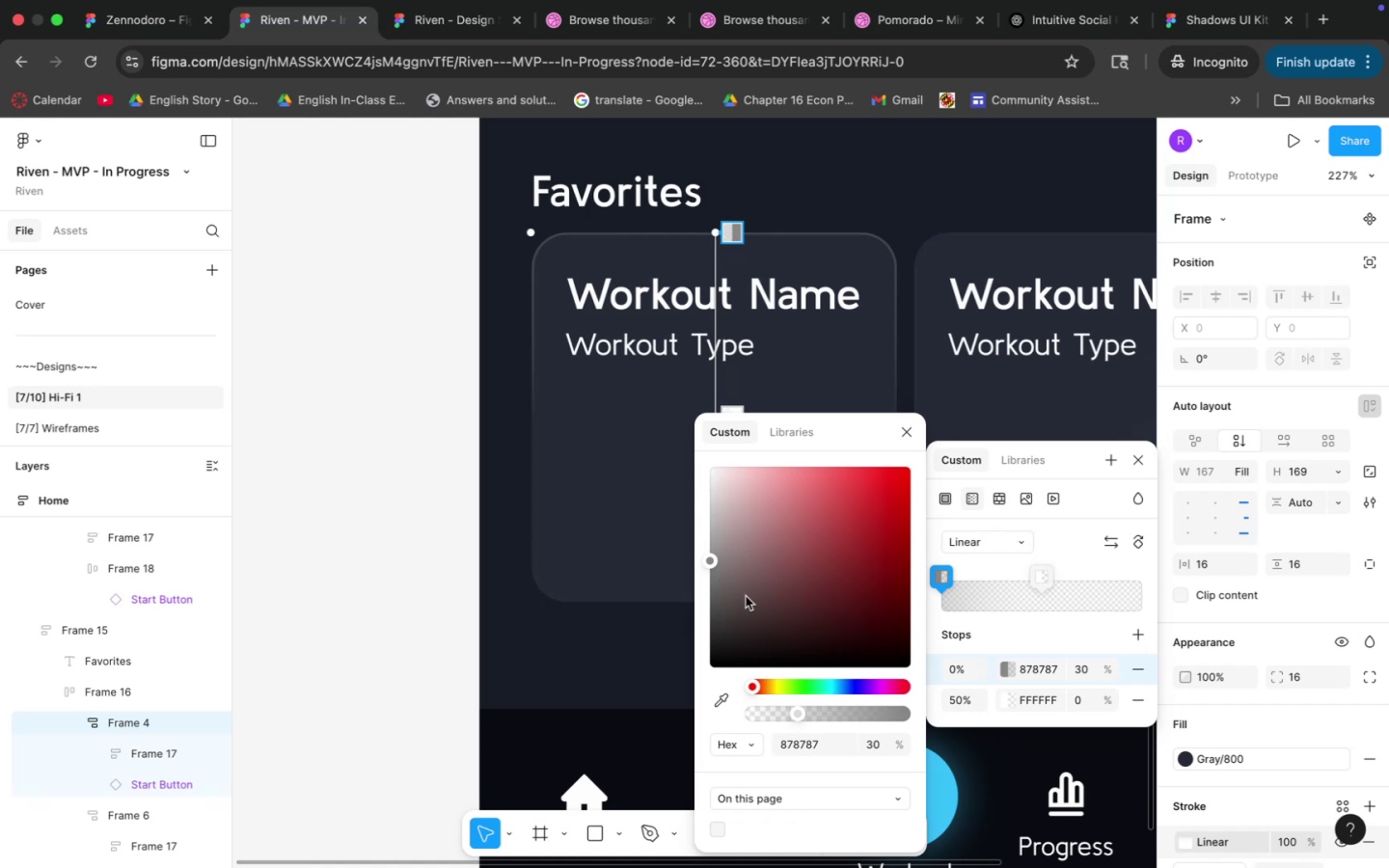 
left_click([722, 696])
 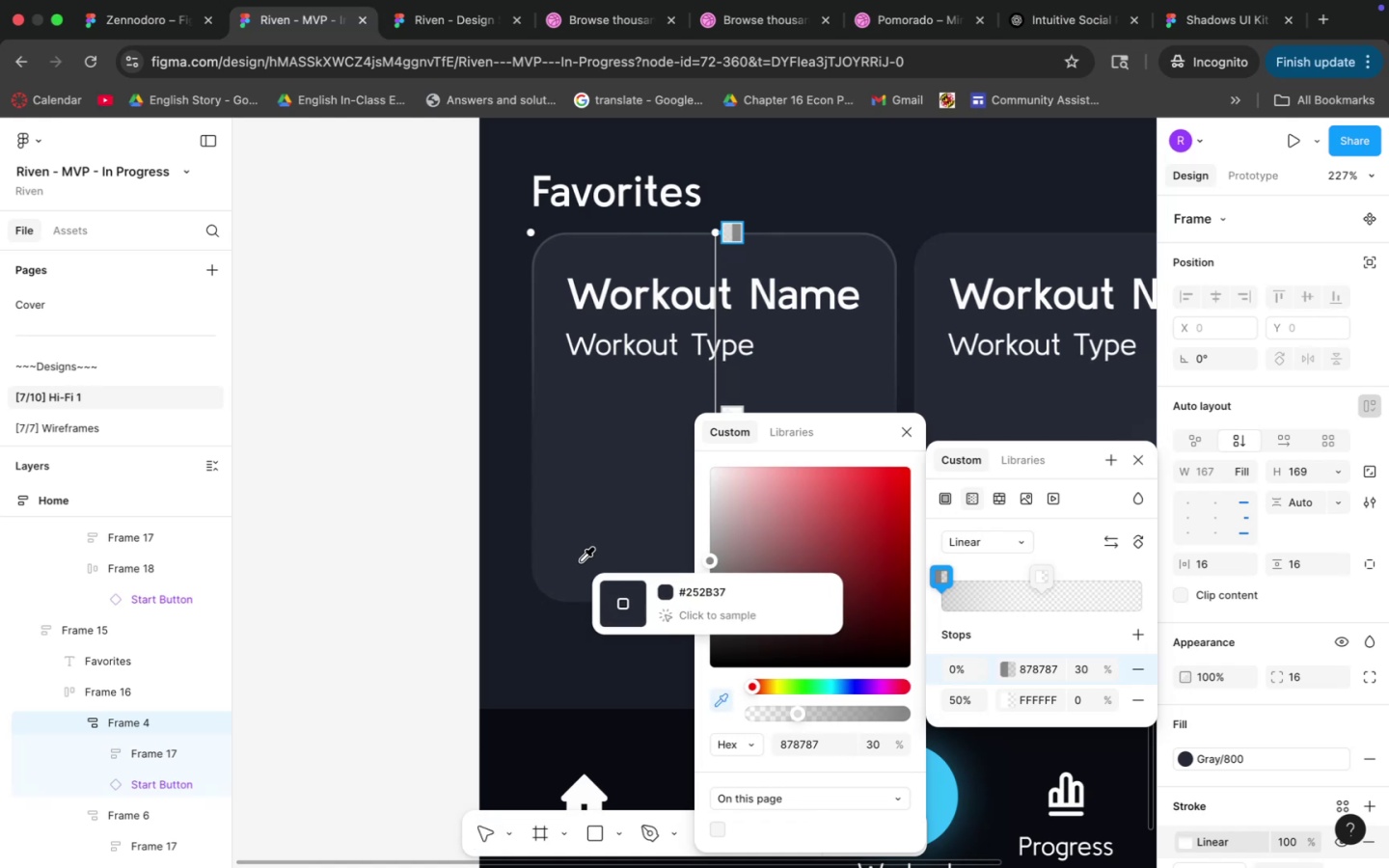 
left_click([517, 640])
 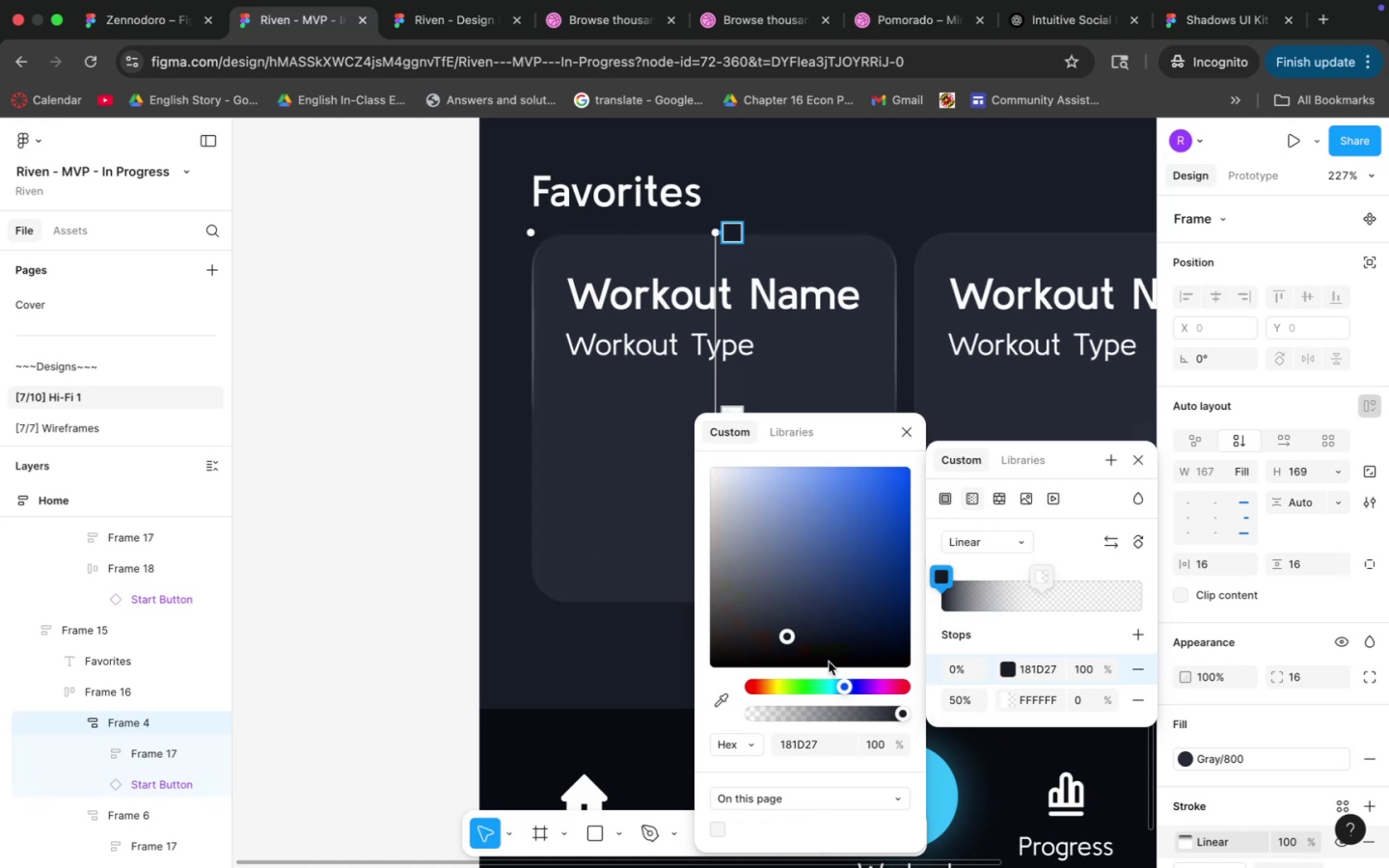 
left_click([714, 699])
 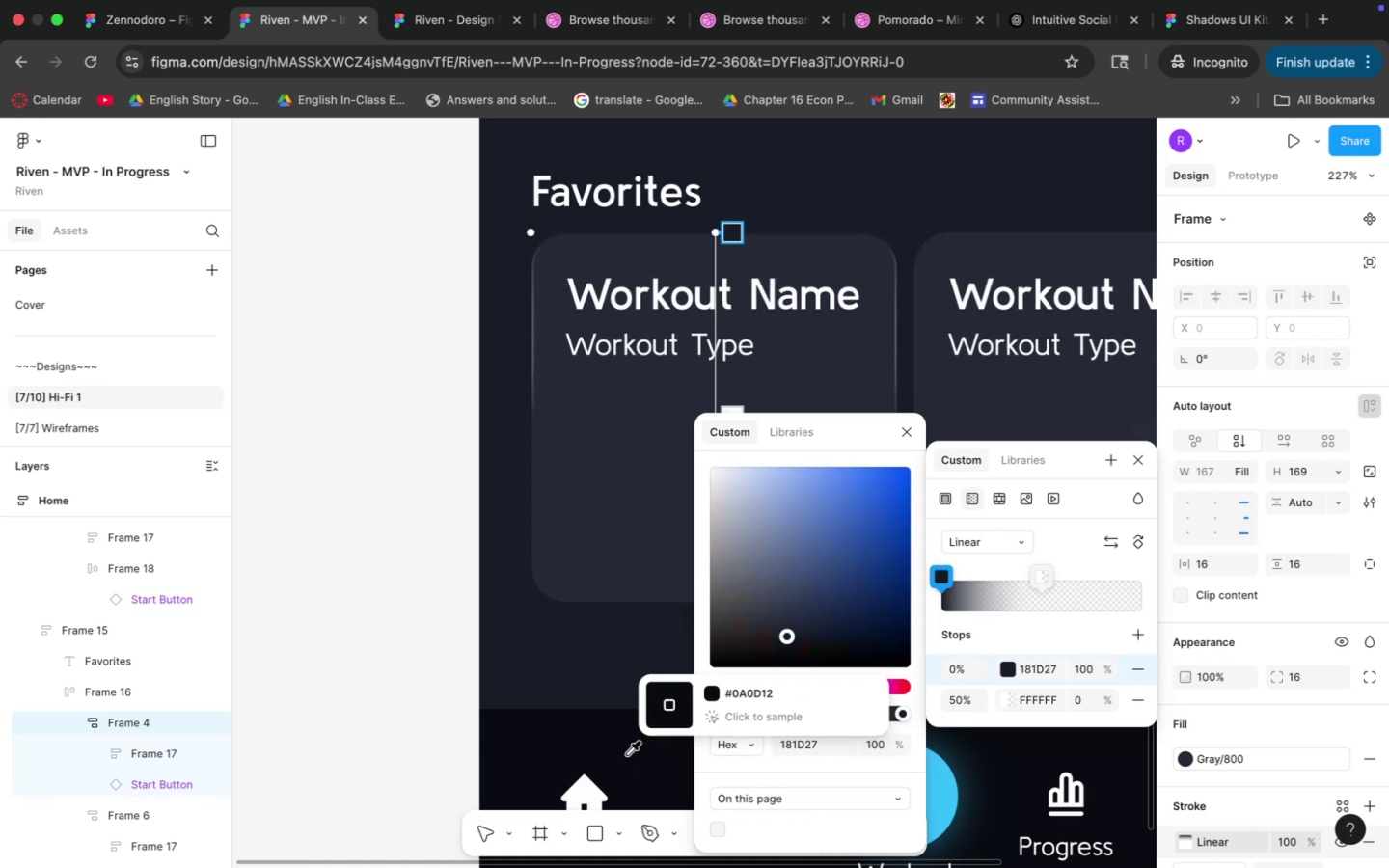 
hold_key(key=CommandLeft, duration=0.95)
scroll: coordinate [631, 746], scroll_direction: down, amount: 6.0
 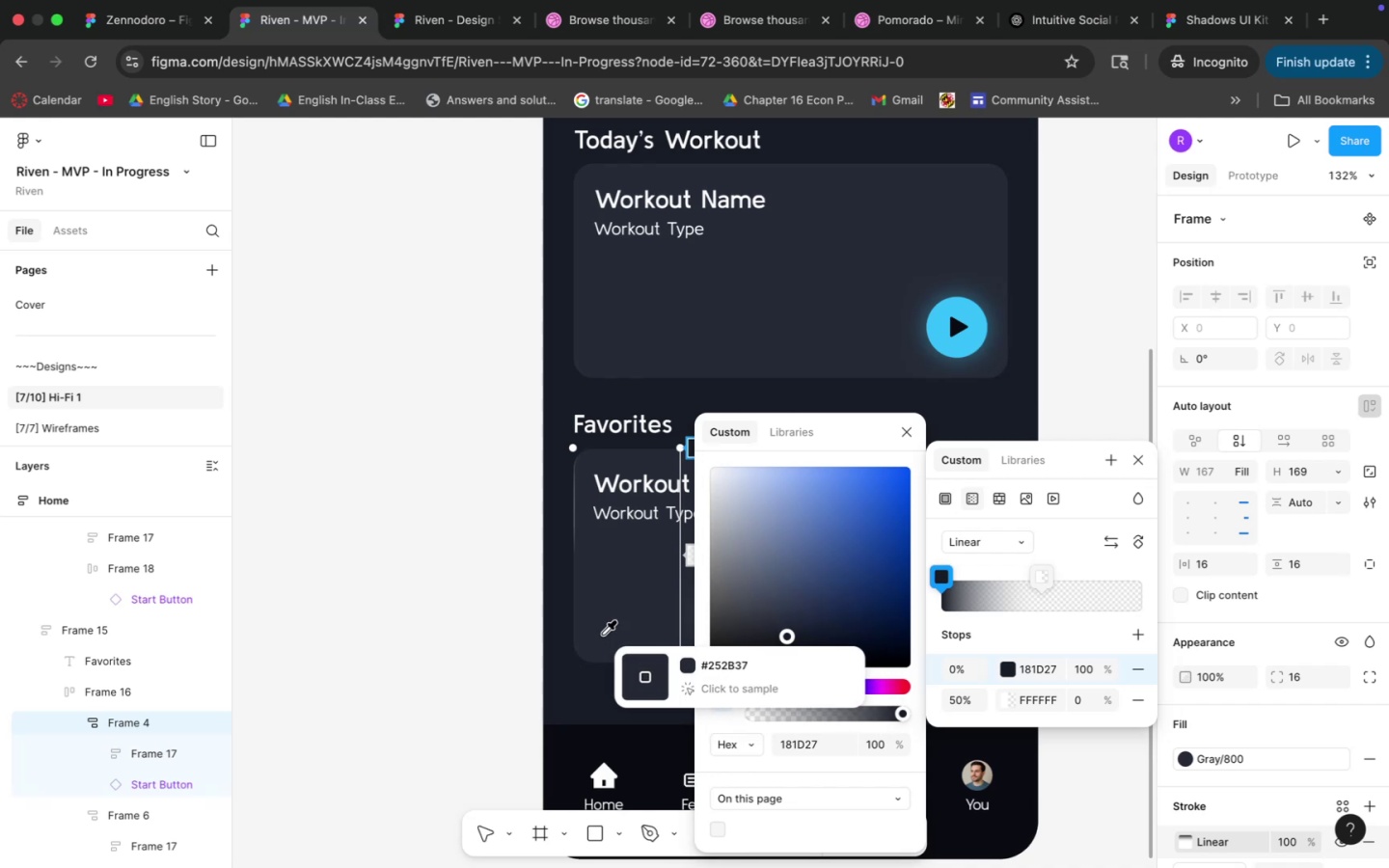 
left_click([605, 616])
 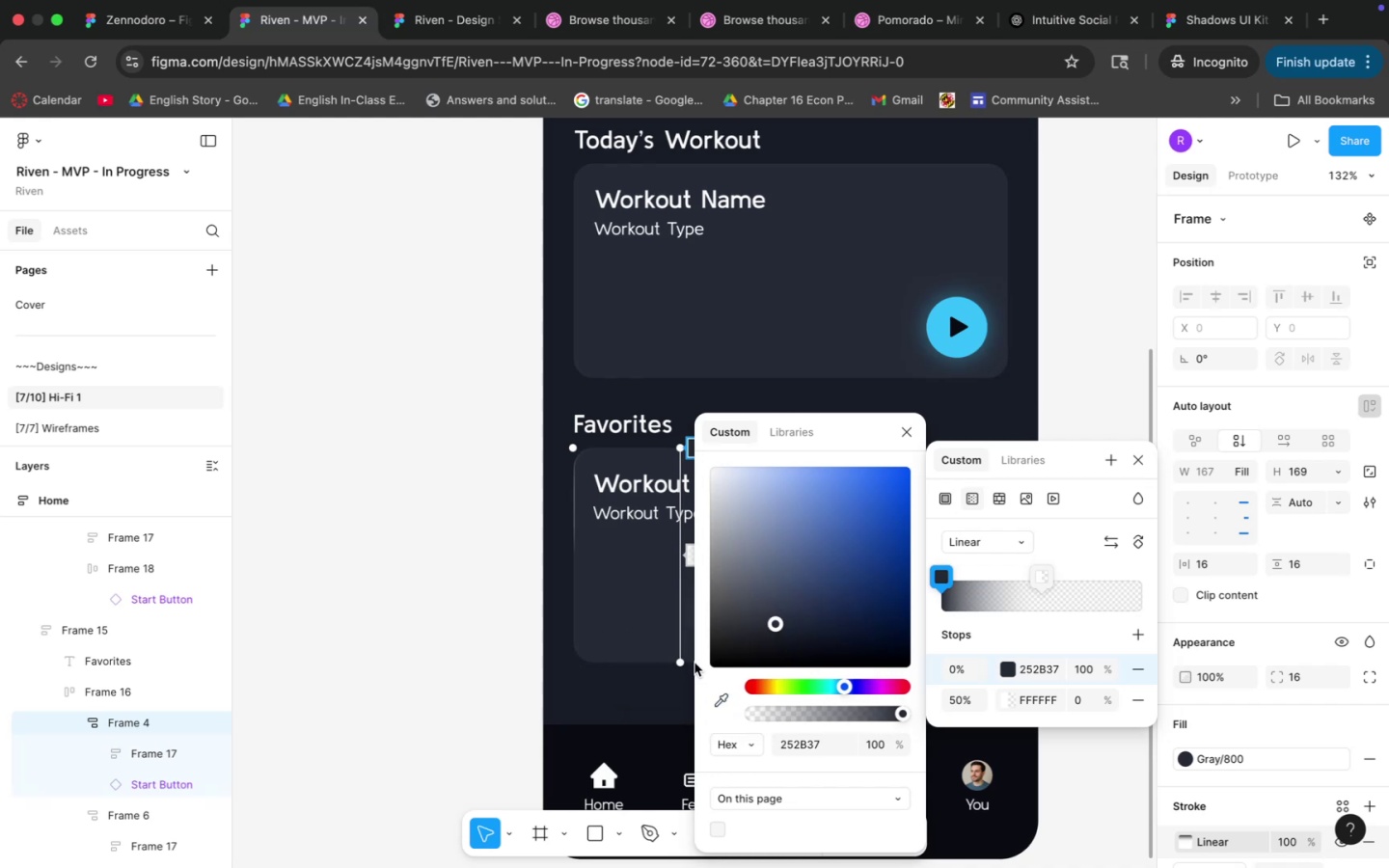 
left_click([718, 703])
 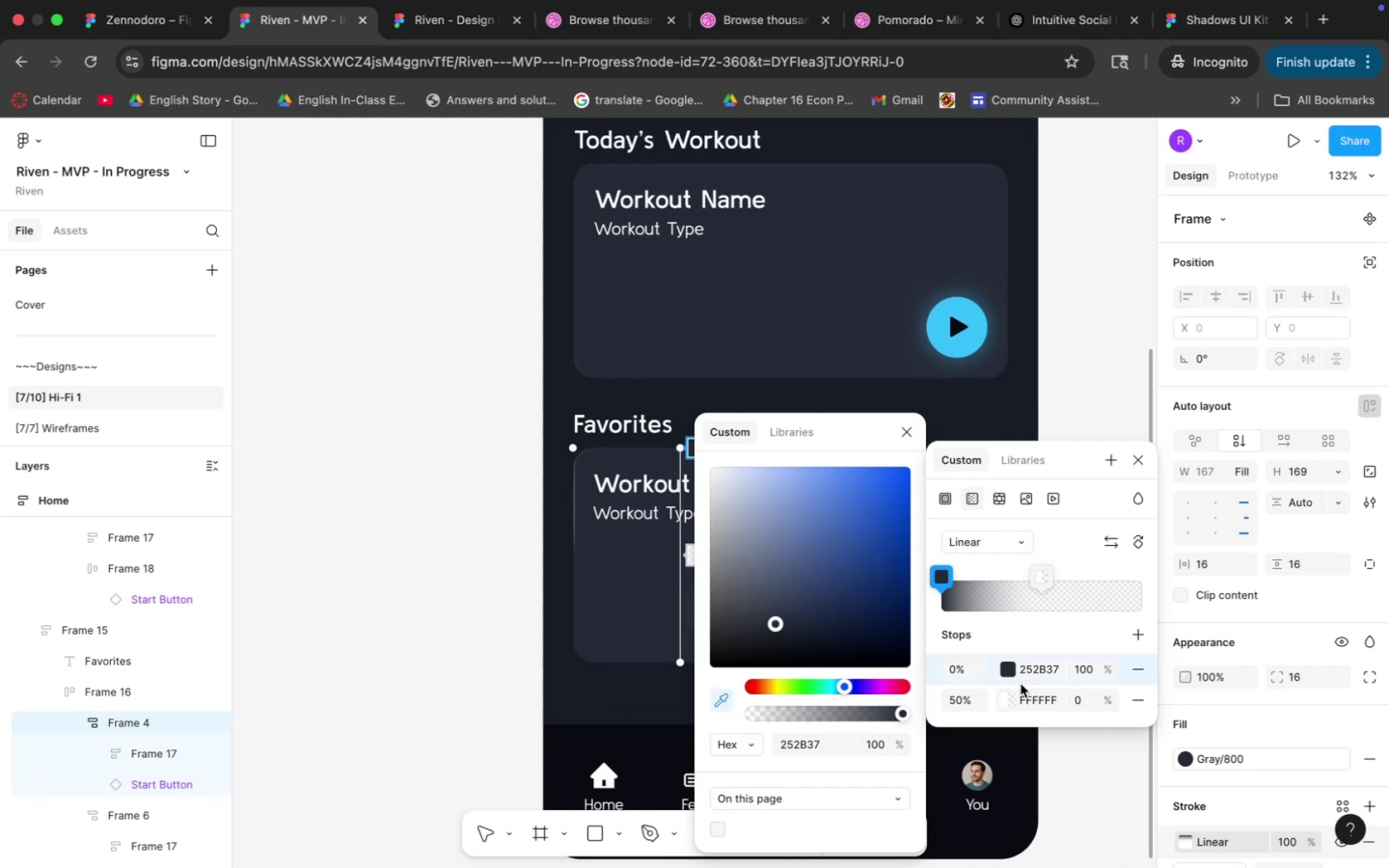 
left_click([1009, 675])
 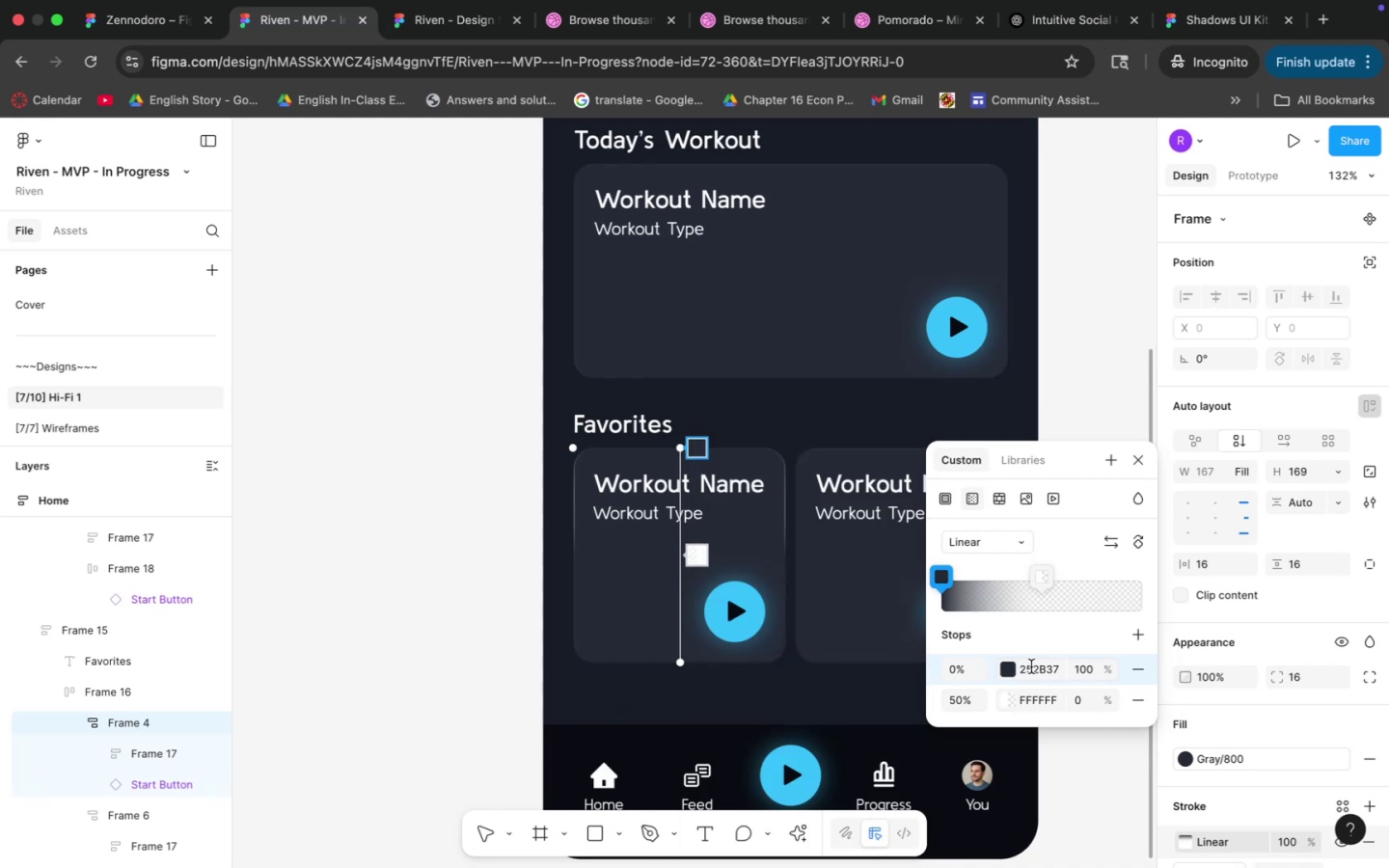 
left_click([1006, 668])
 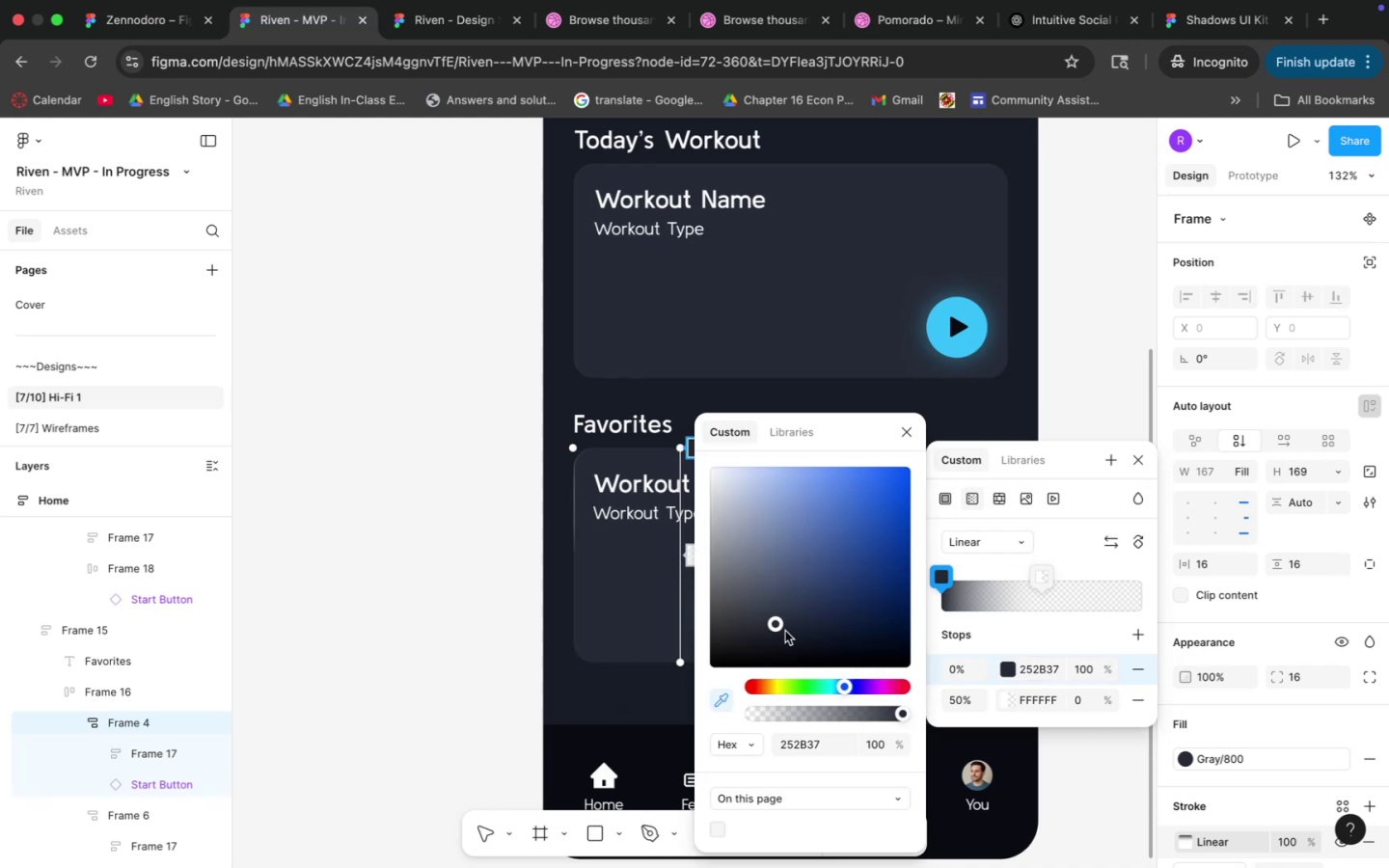 
left_click_drag(start_coordinate=[759, 625], to_coordinate=[611, 609])
 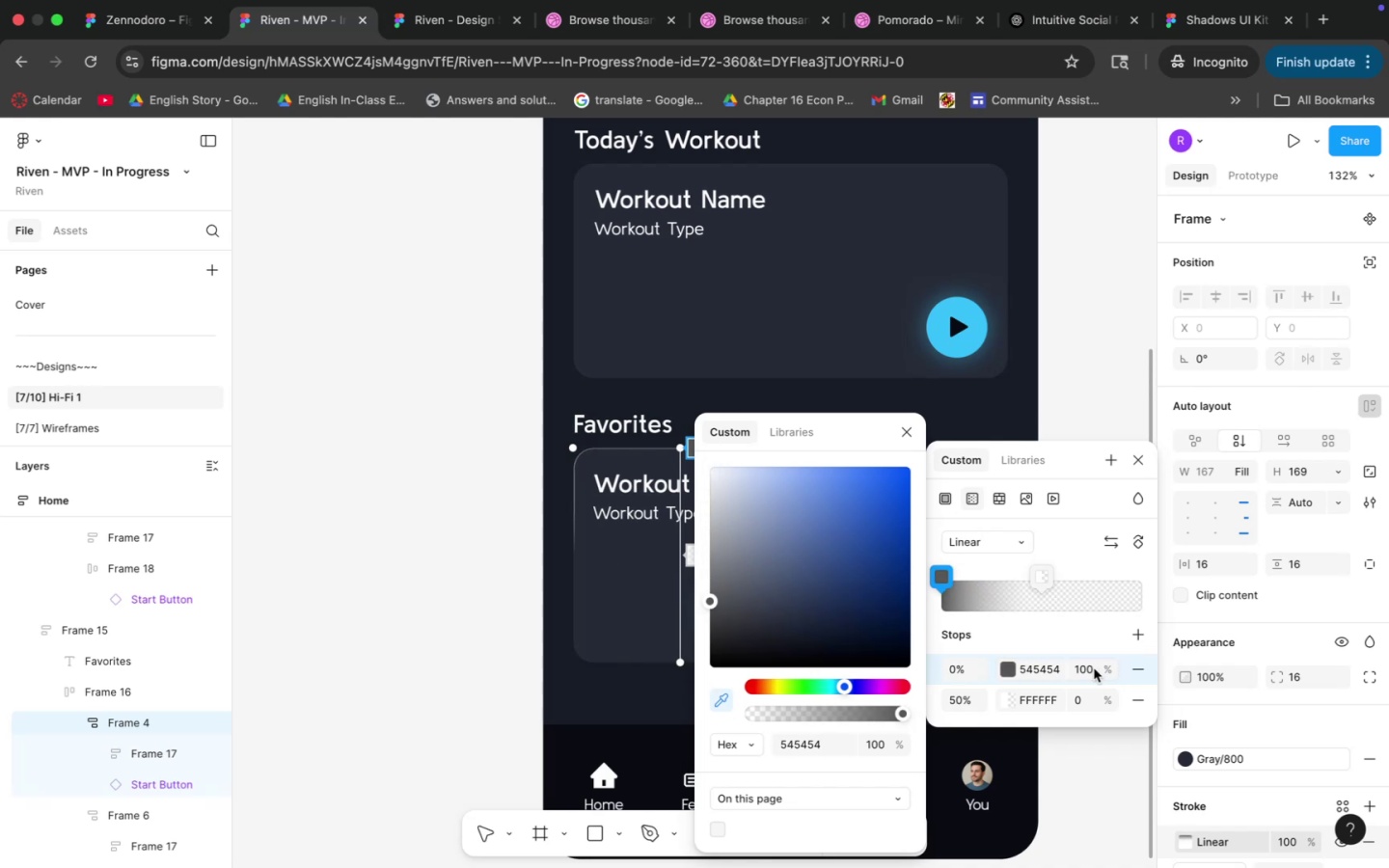 
left_click([1093, 669])
 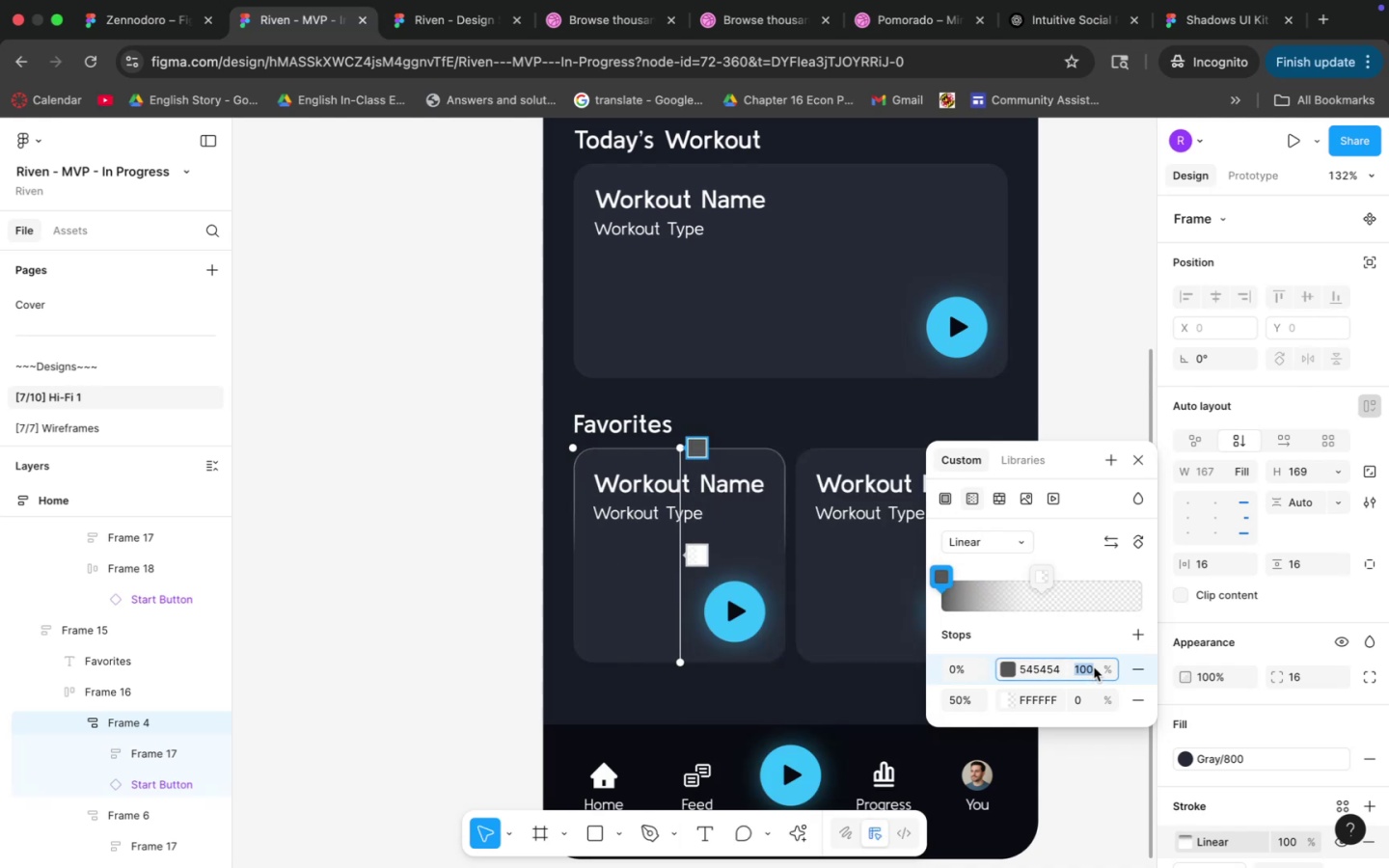 
type(30)
 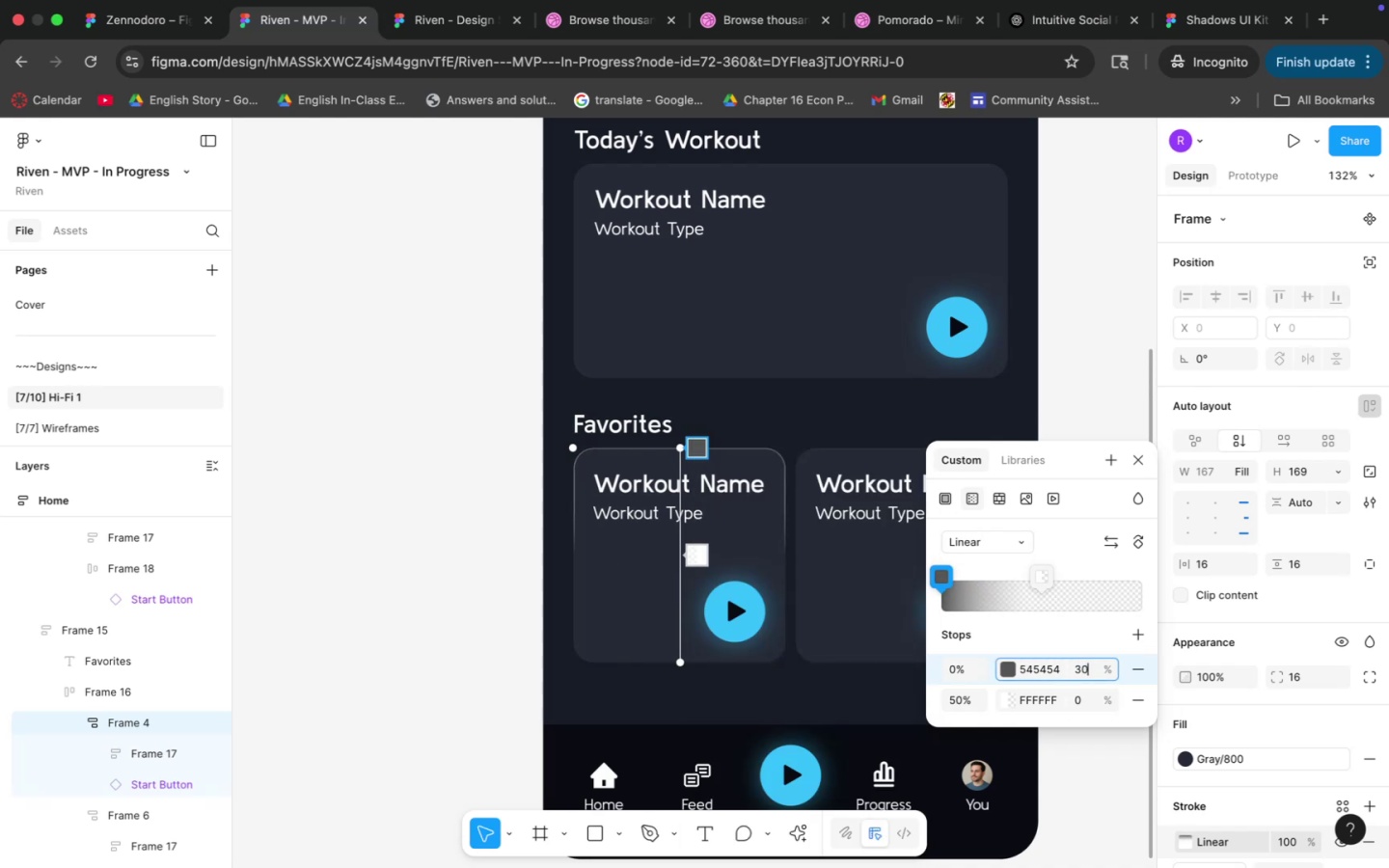 
key(Enter)
 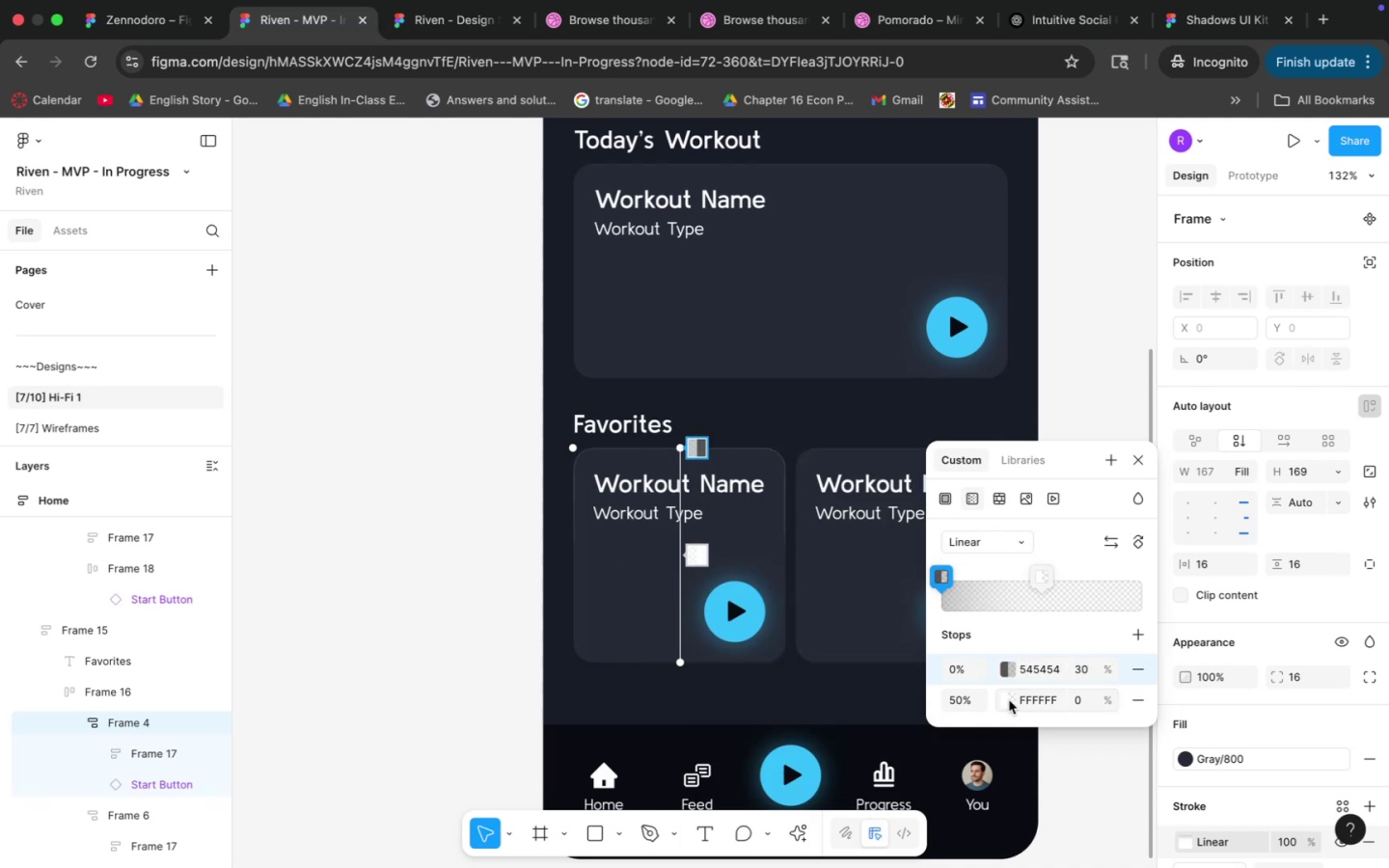 
left_click([1009, 700])
 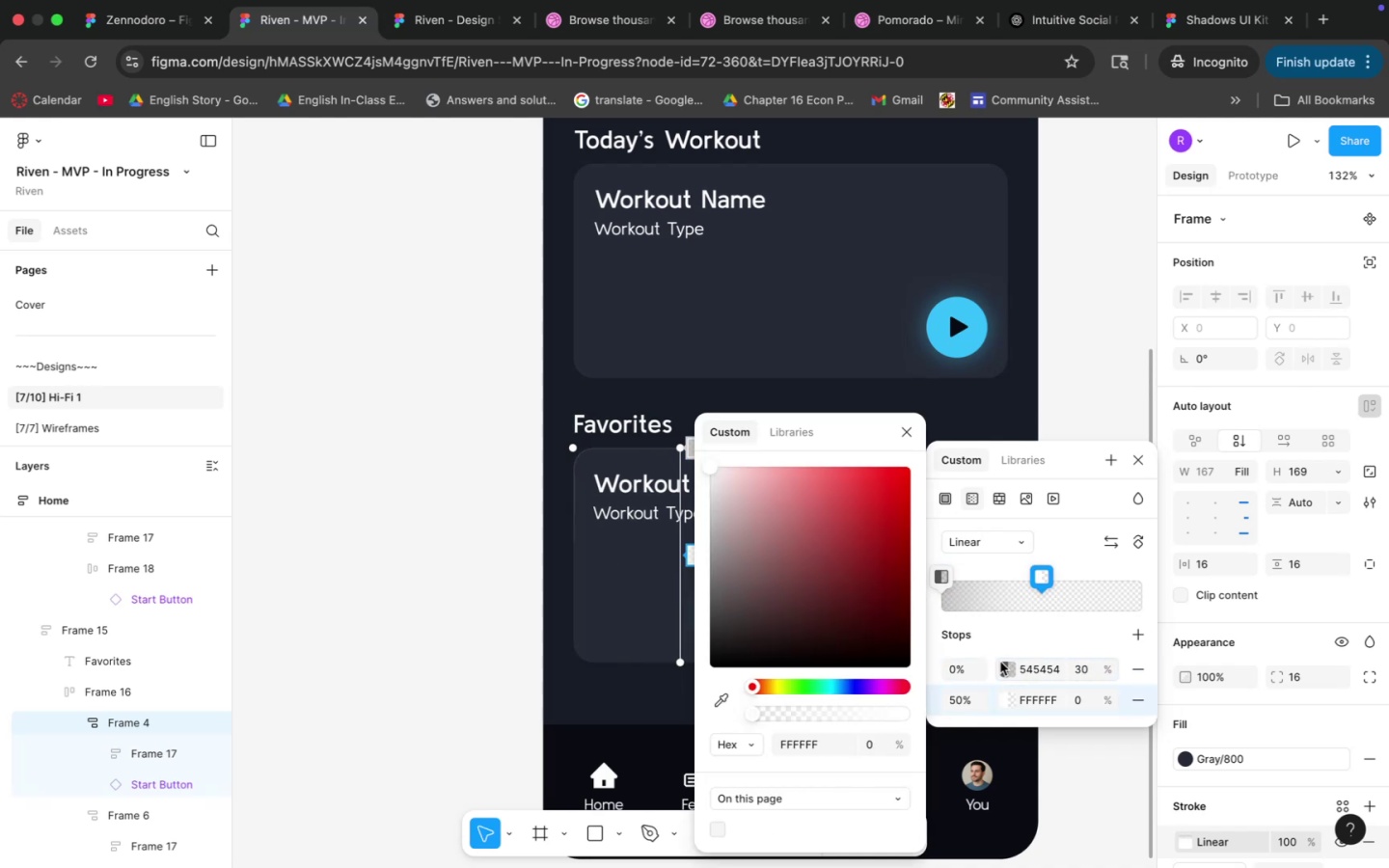 
left_click([1012, 665])
 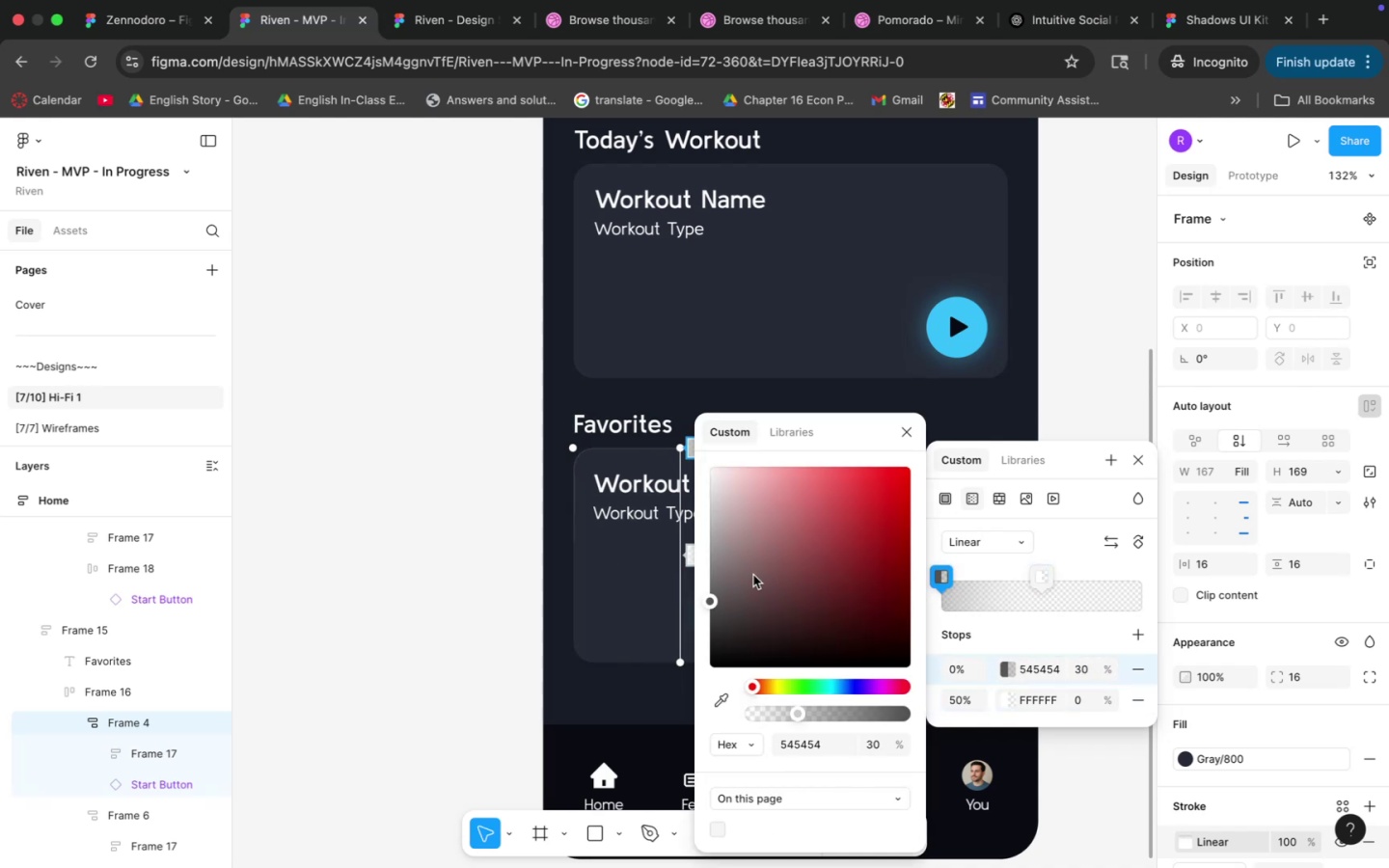 
left_click_drag(start_coordinate=[730, 589], to_coordinate=[687, 561])
 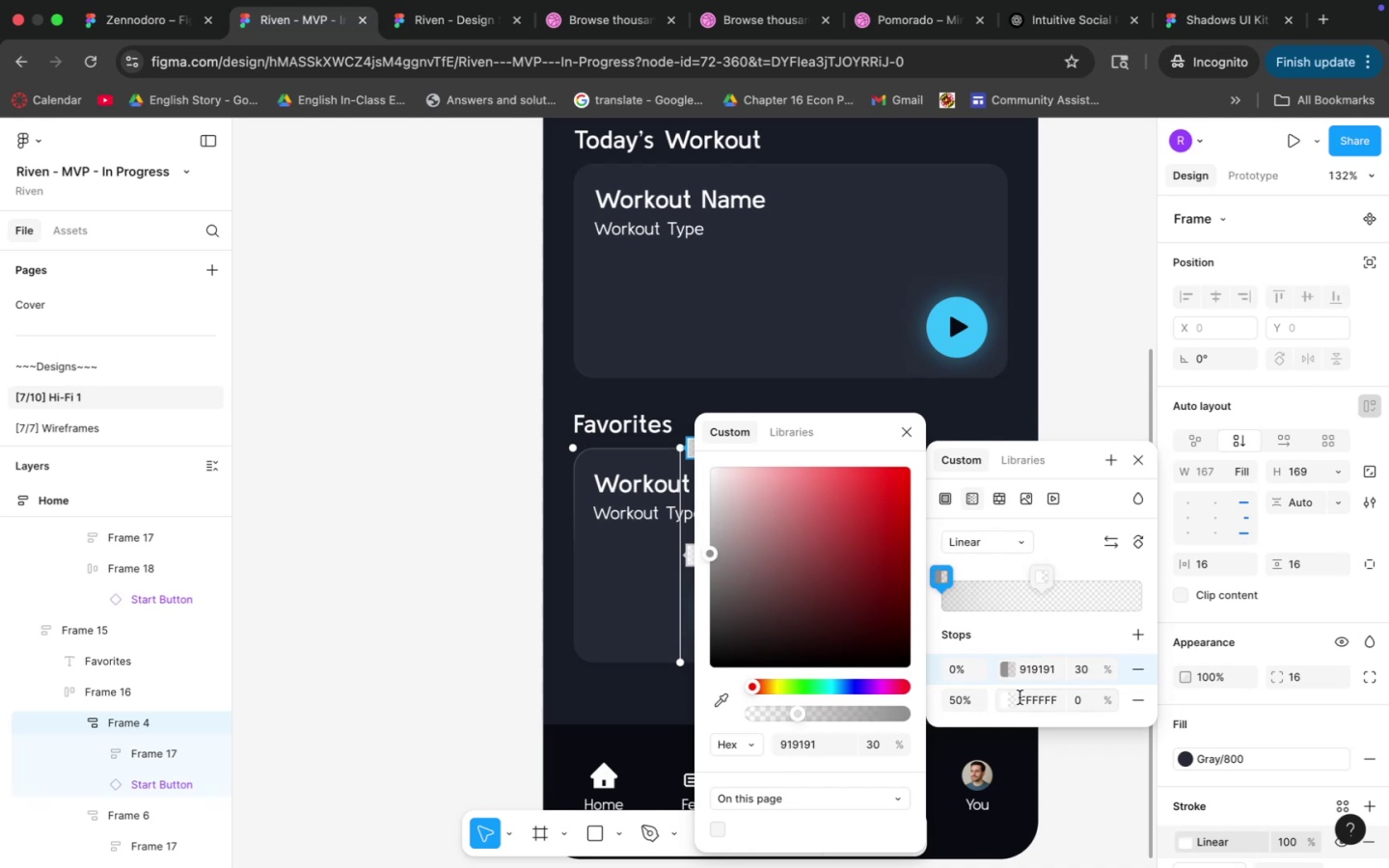 
left_click([1006, 699])
 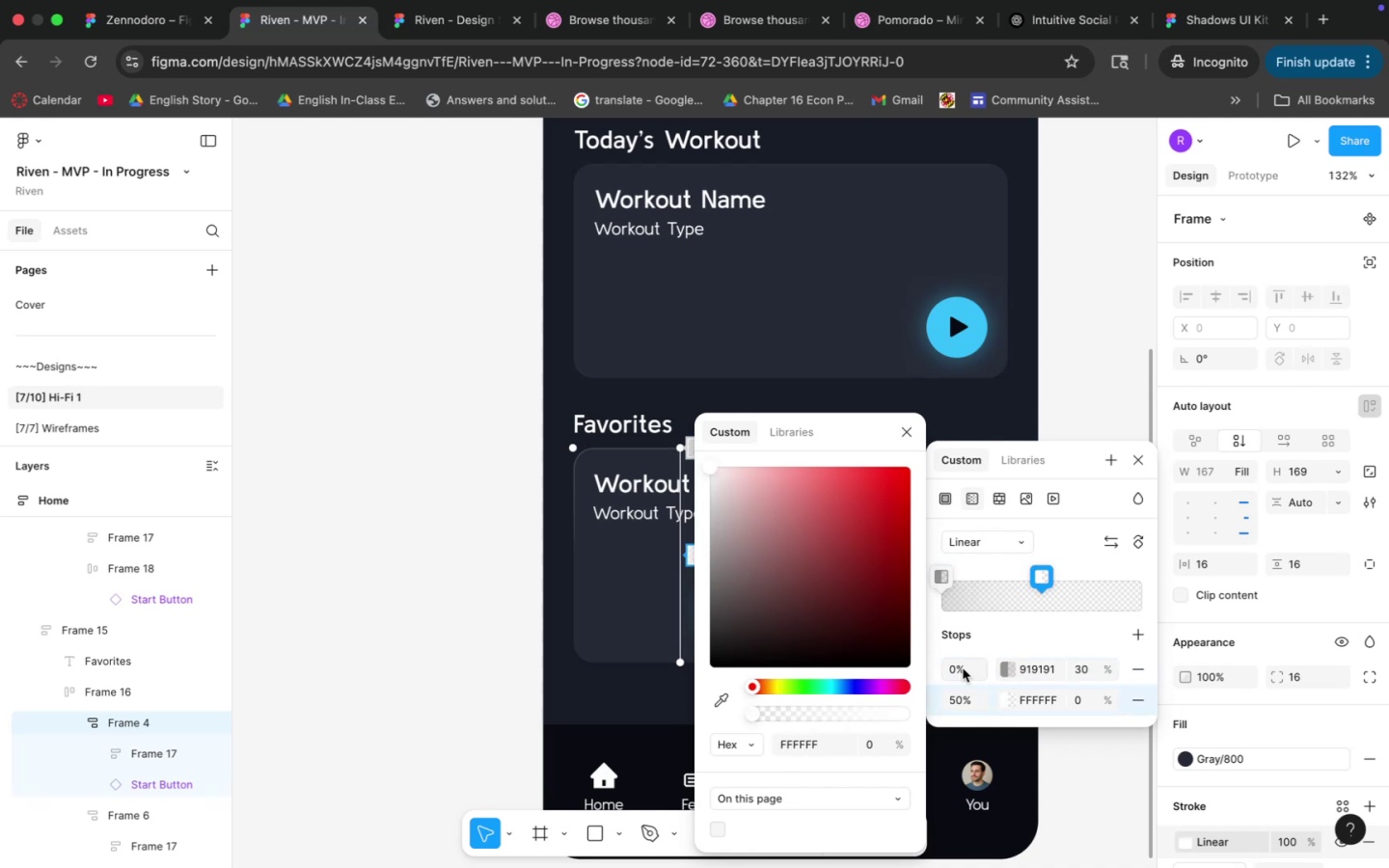 
left_click([822, 739])
 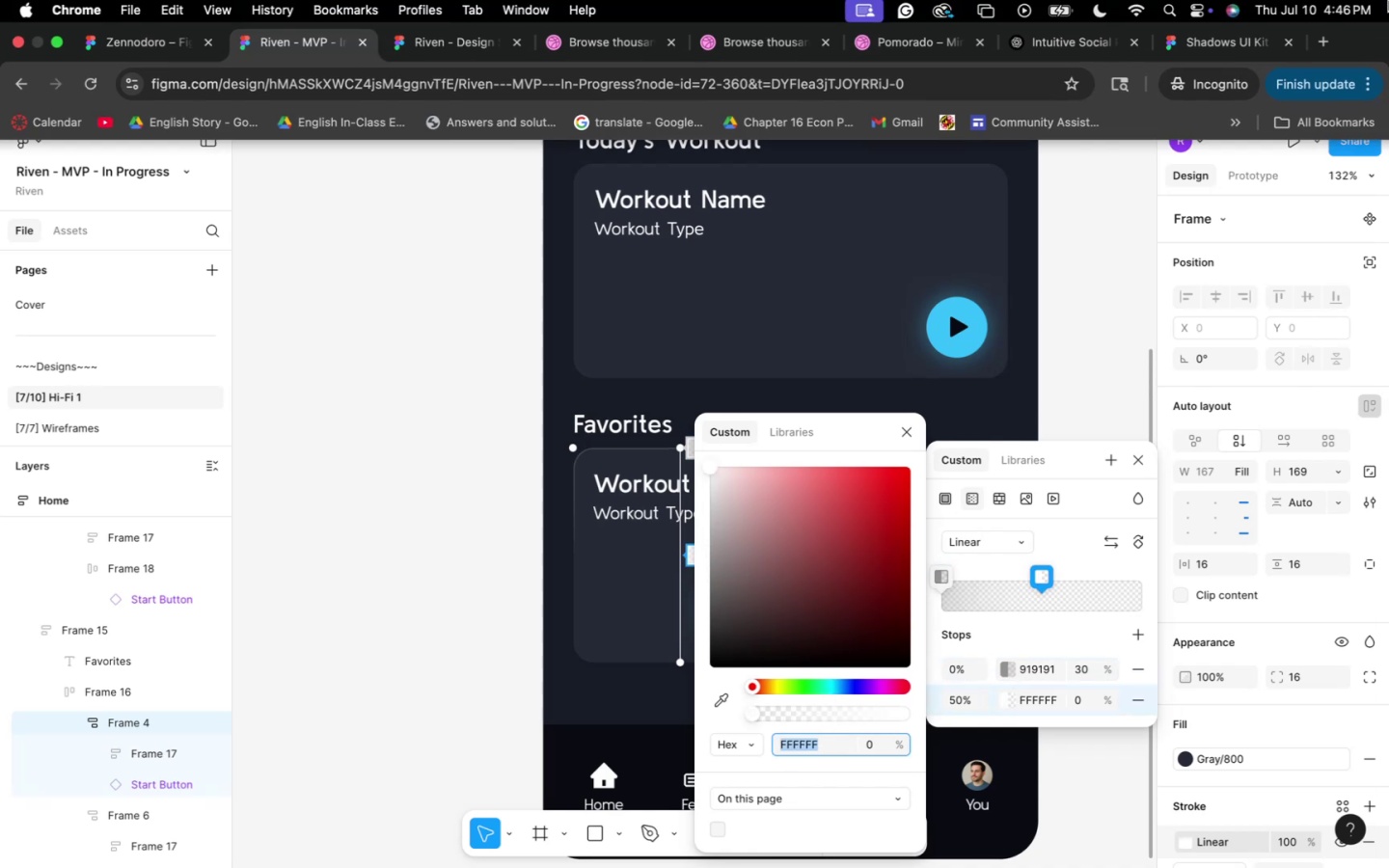 
type(919191)
 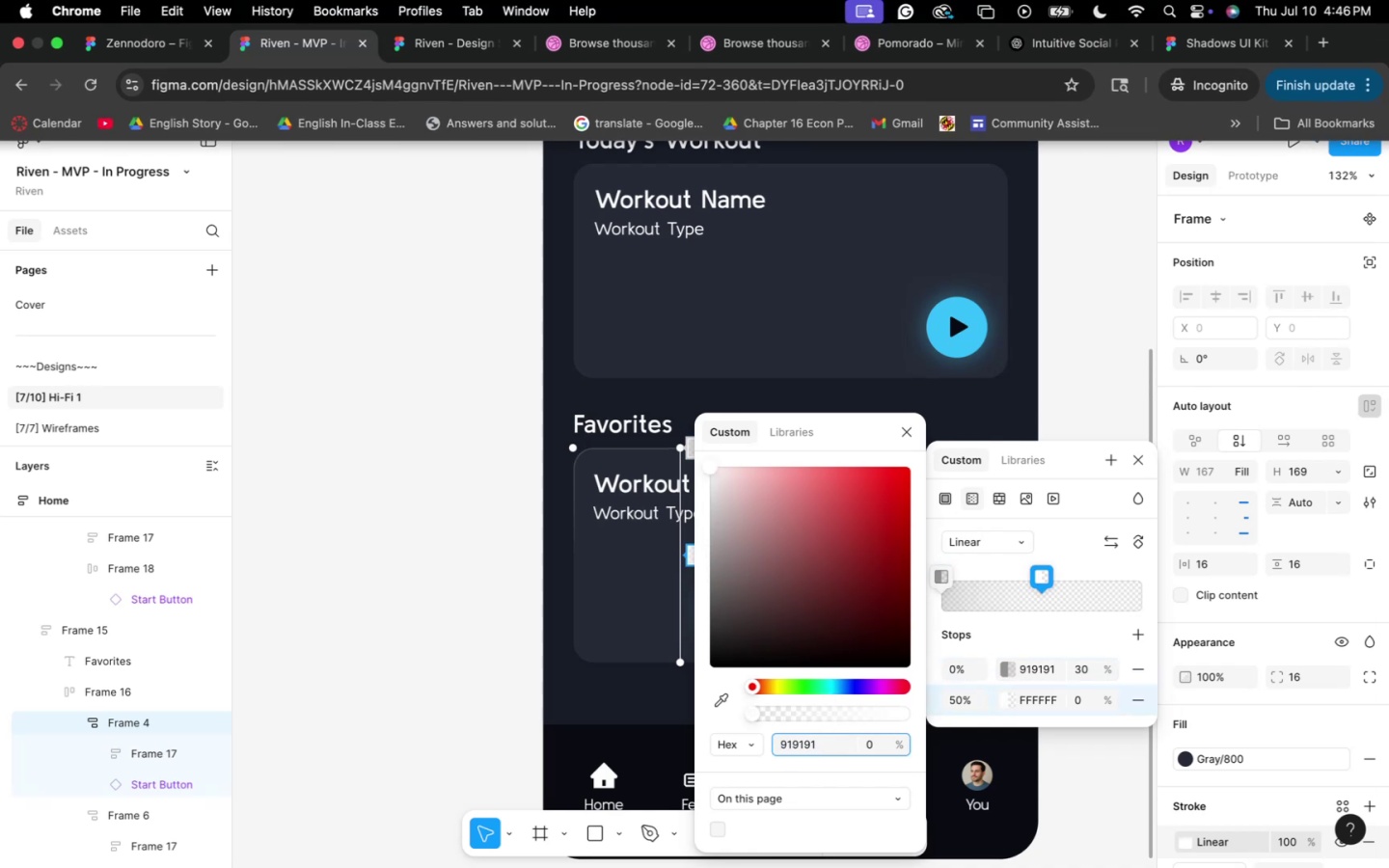 
key(Enter)
 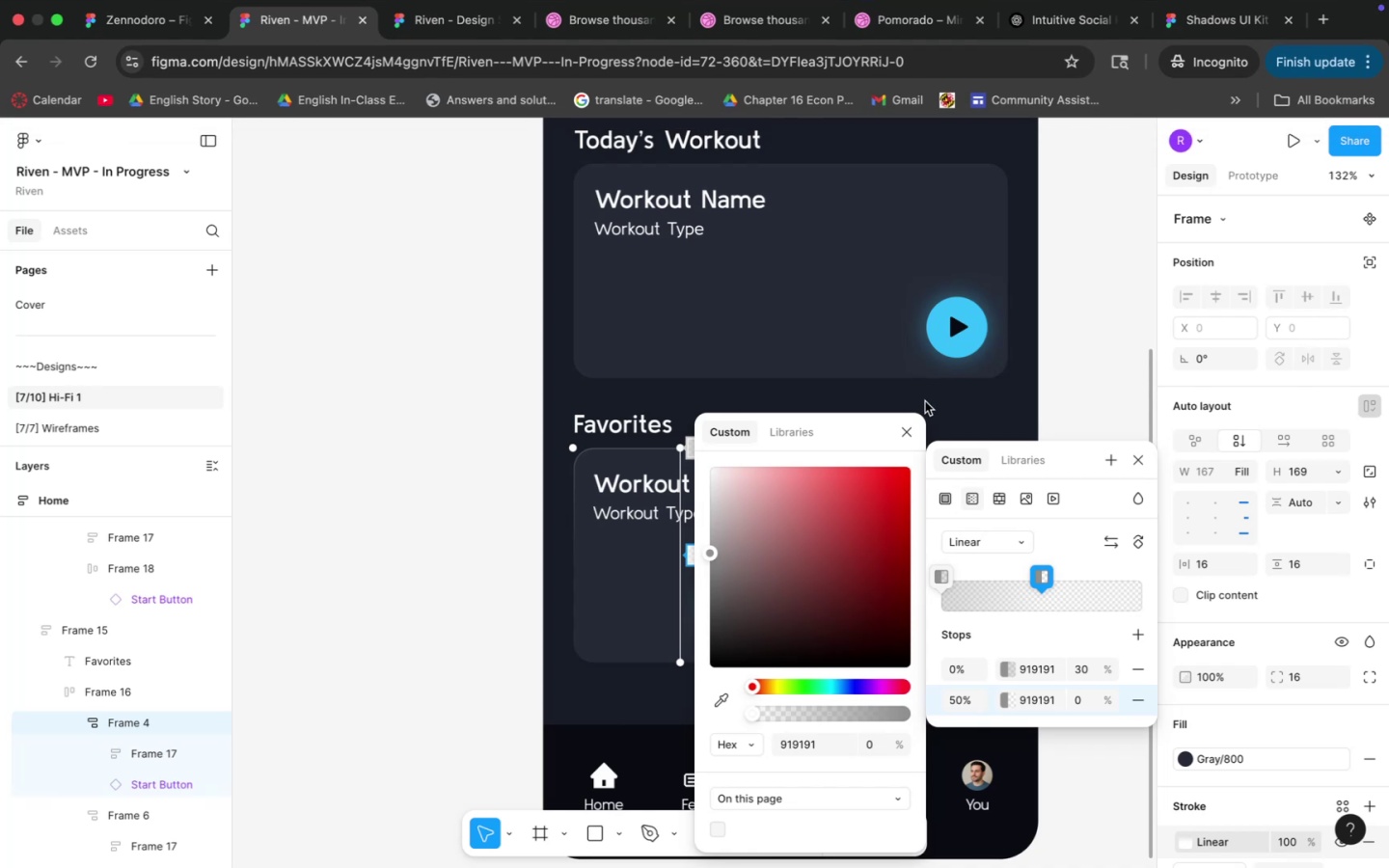 
left_click([903, 430])
 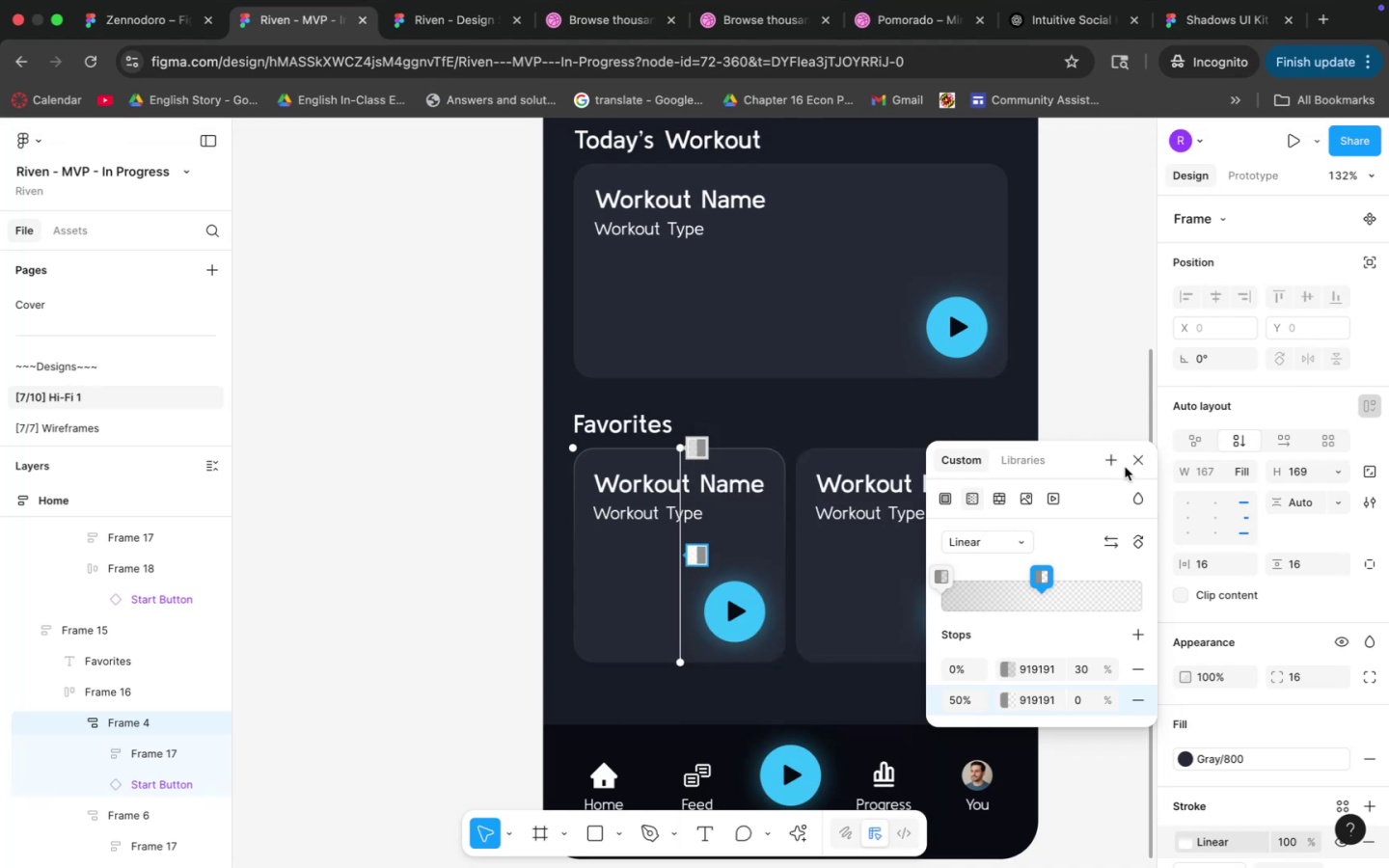 
left_click([1116, 464])
 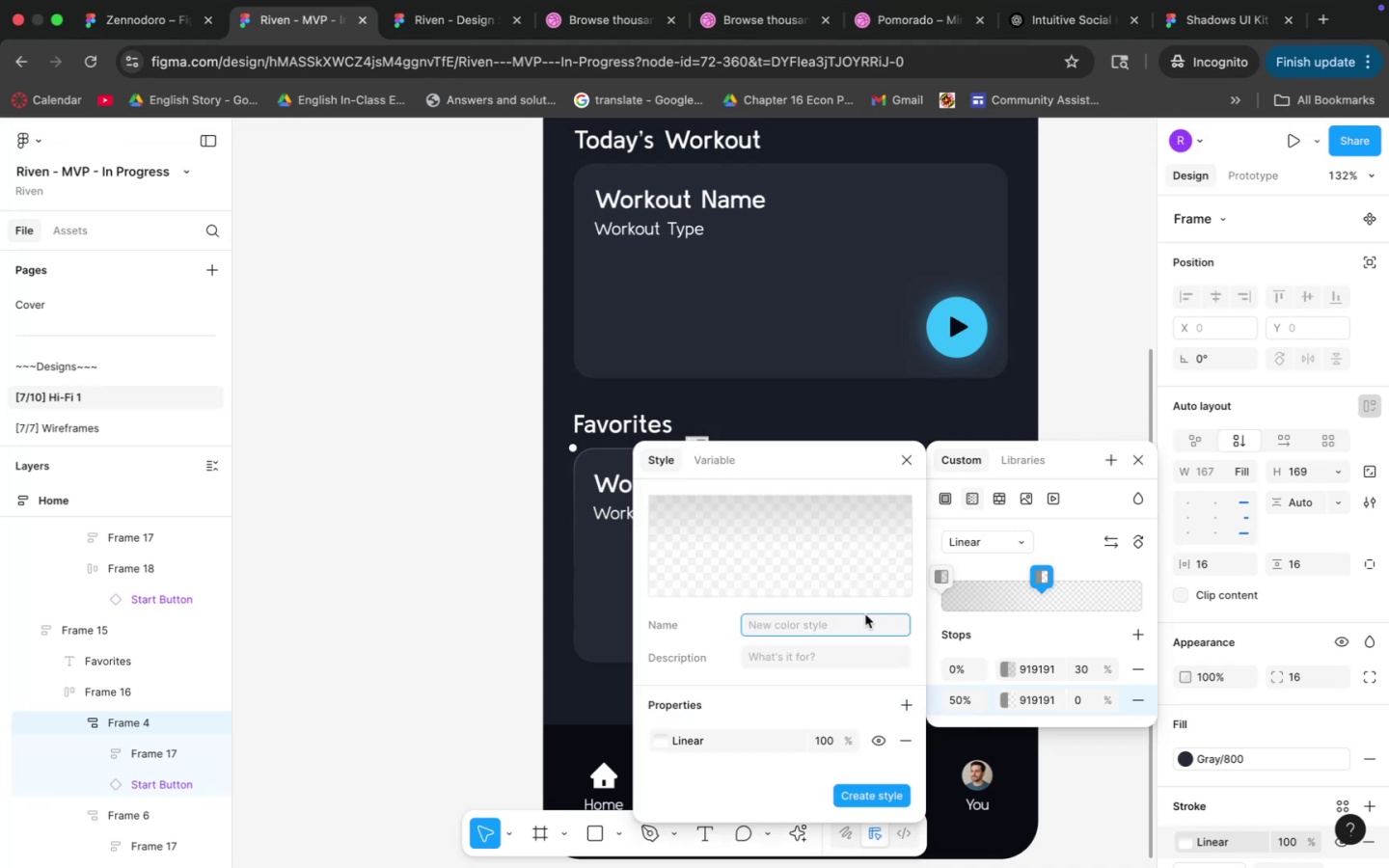 
left_click([842, 626])
 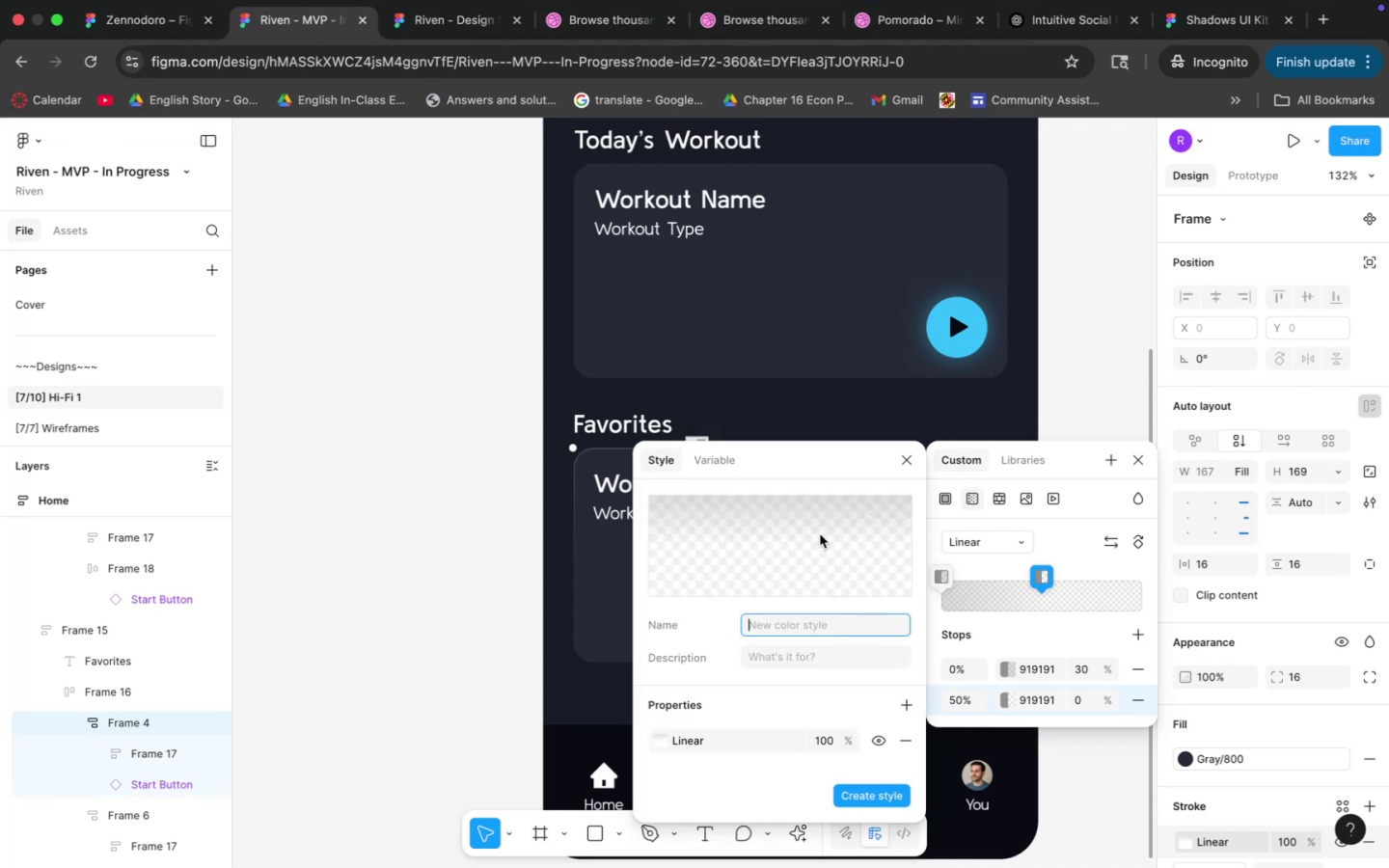 
type(Card Stroke)
 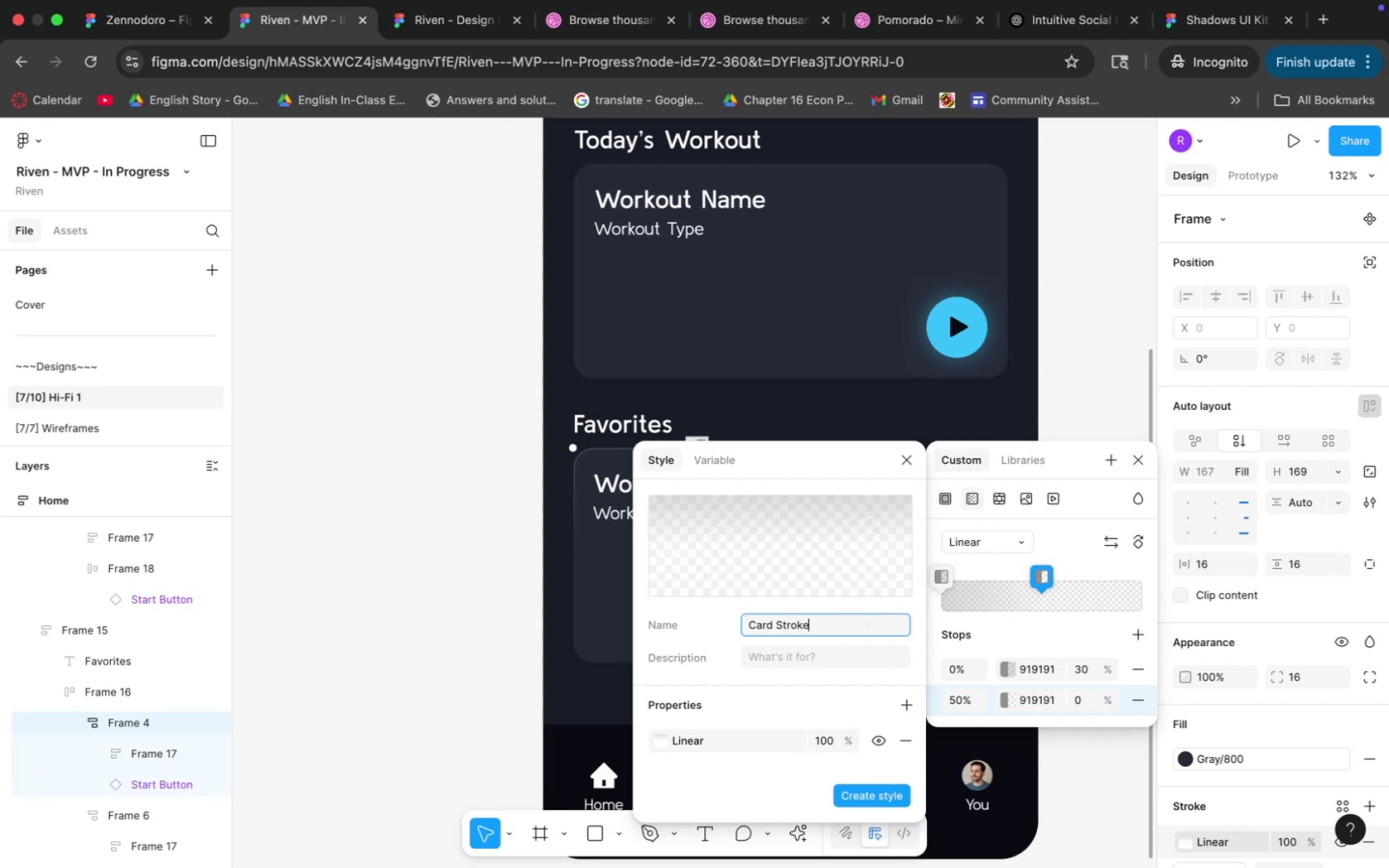 
left_click([858, 798])
 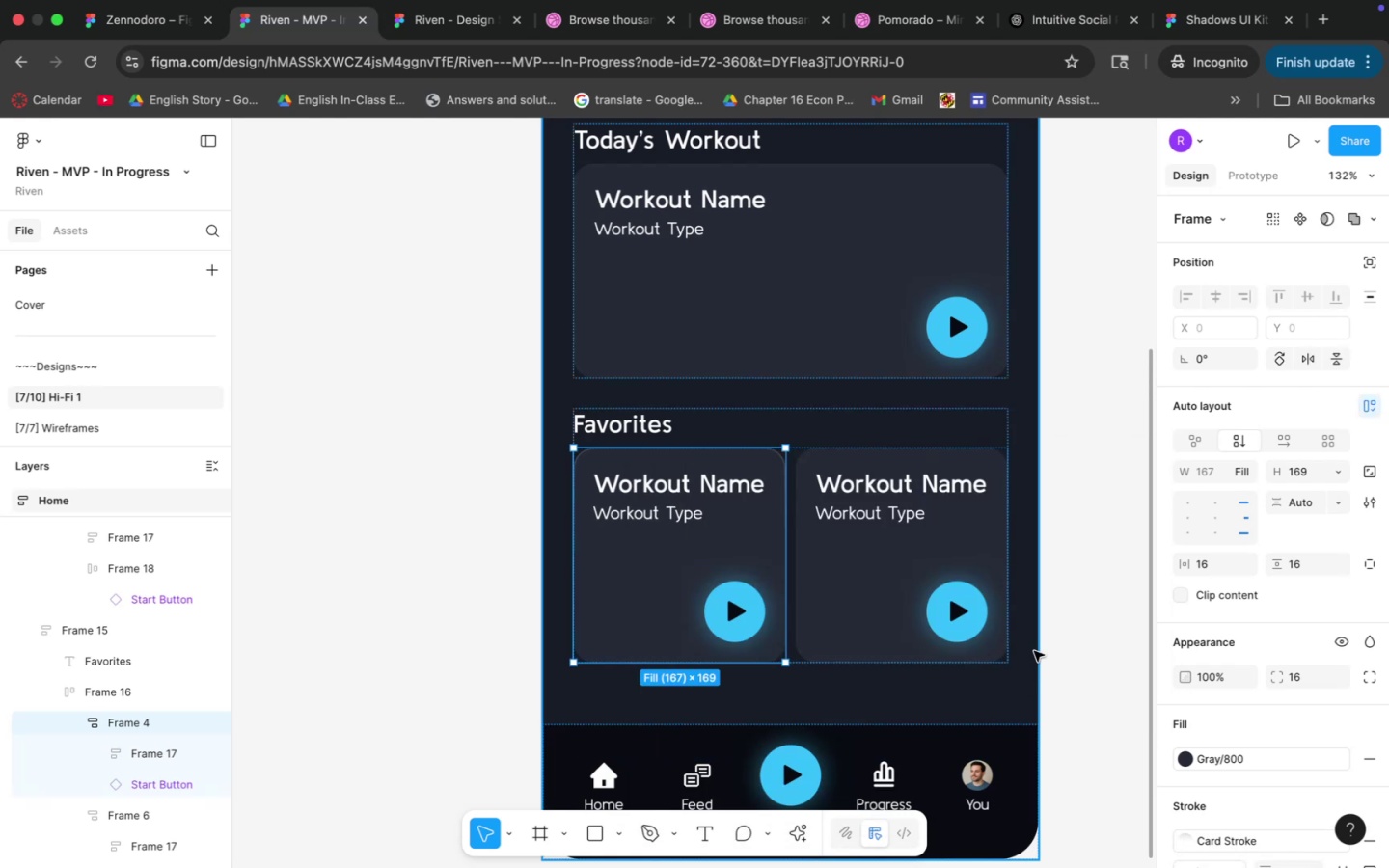 
left_click([1099, 604])
 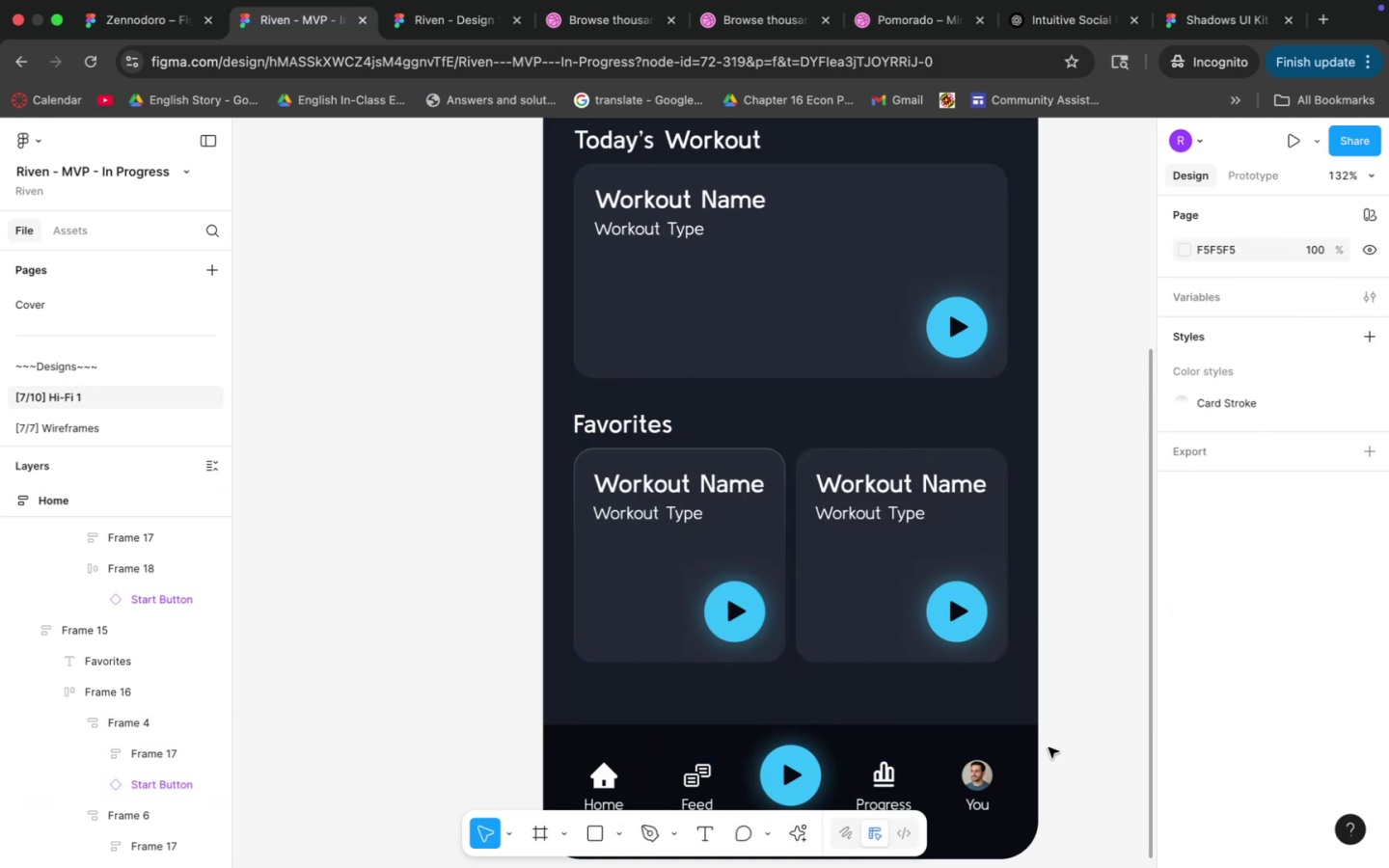 
double_click([902, 623])
 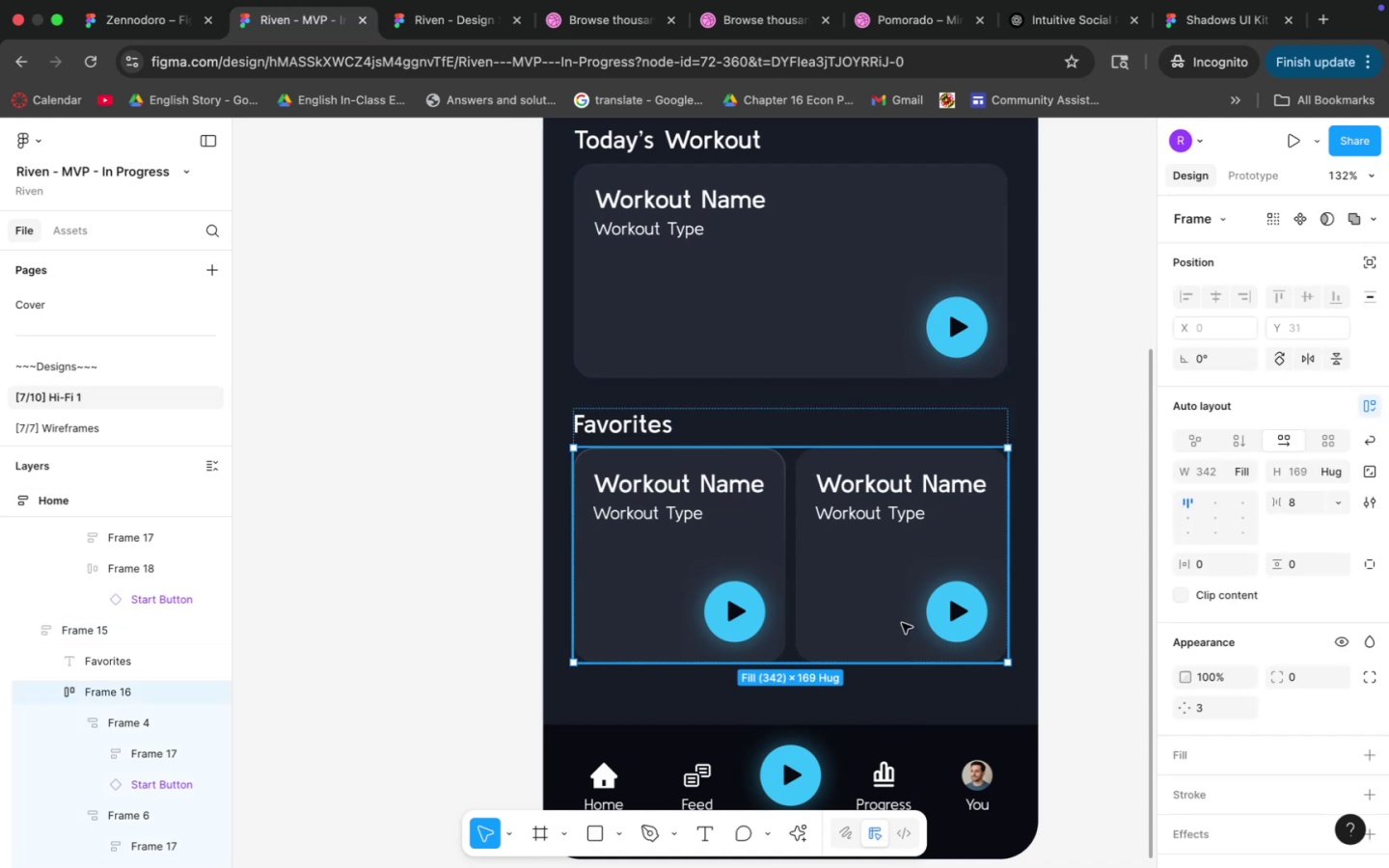 
triple_click([902, 623])
 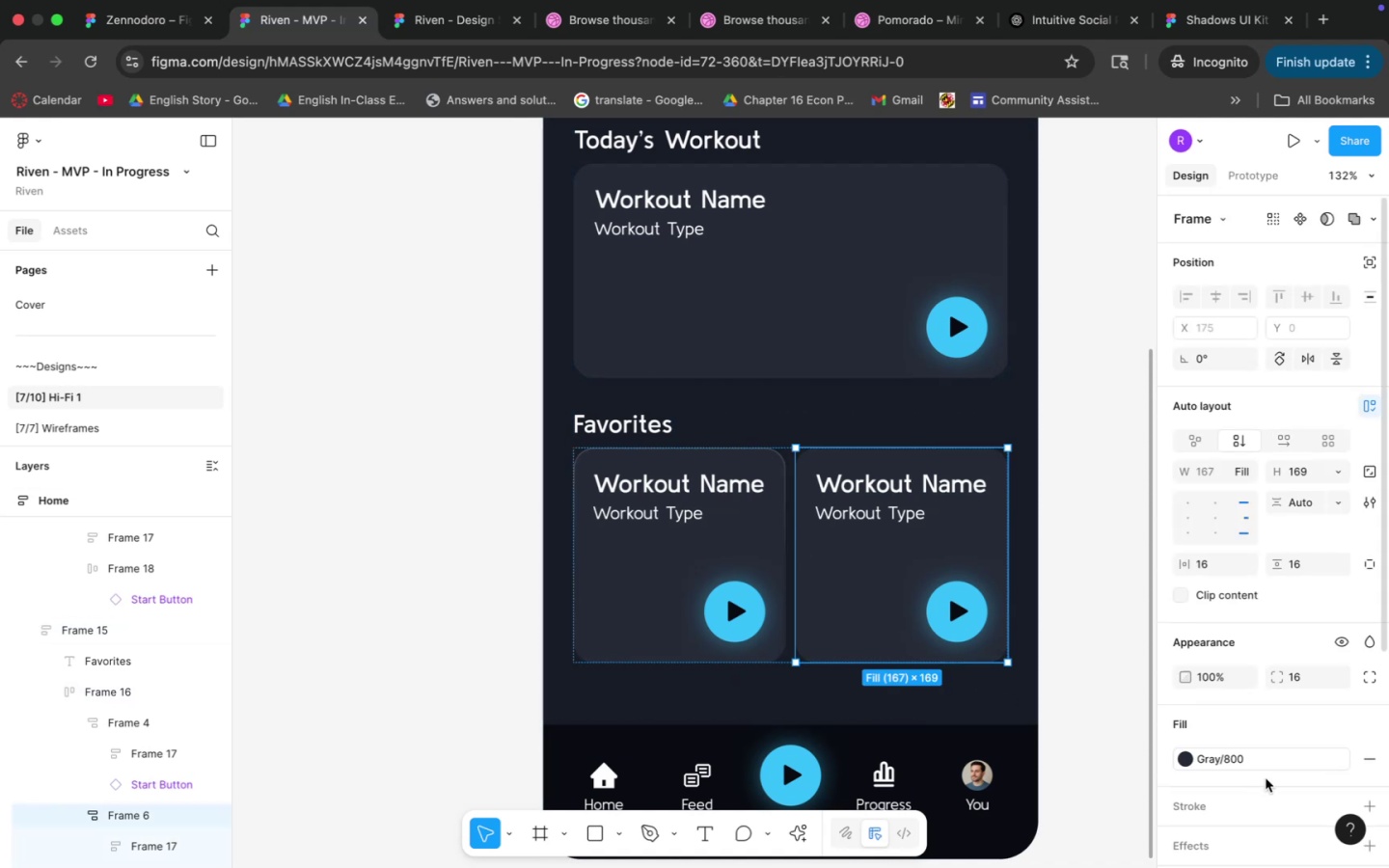 
left_click([1334, 802])
 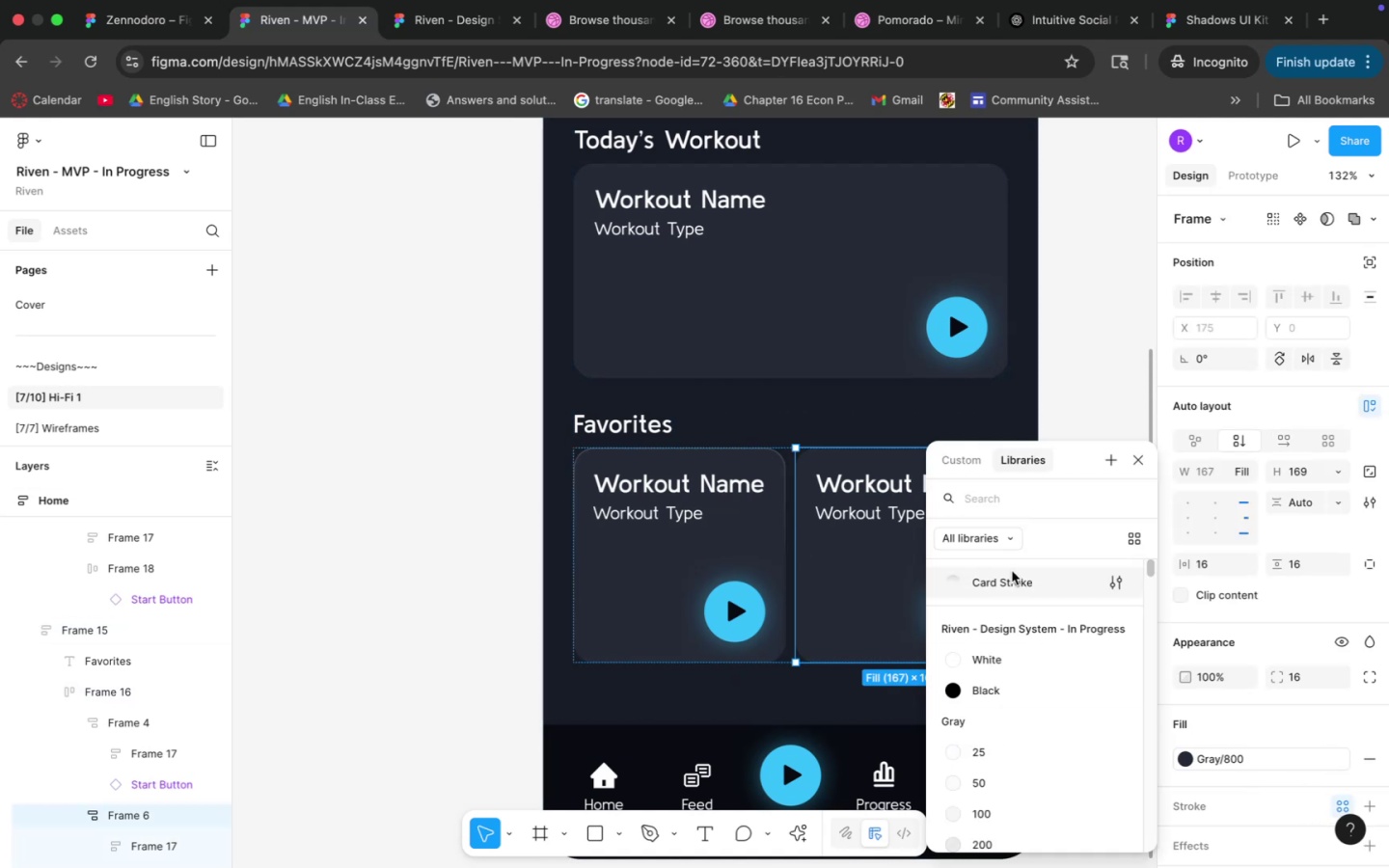 
left_click([1013, 579])
 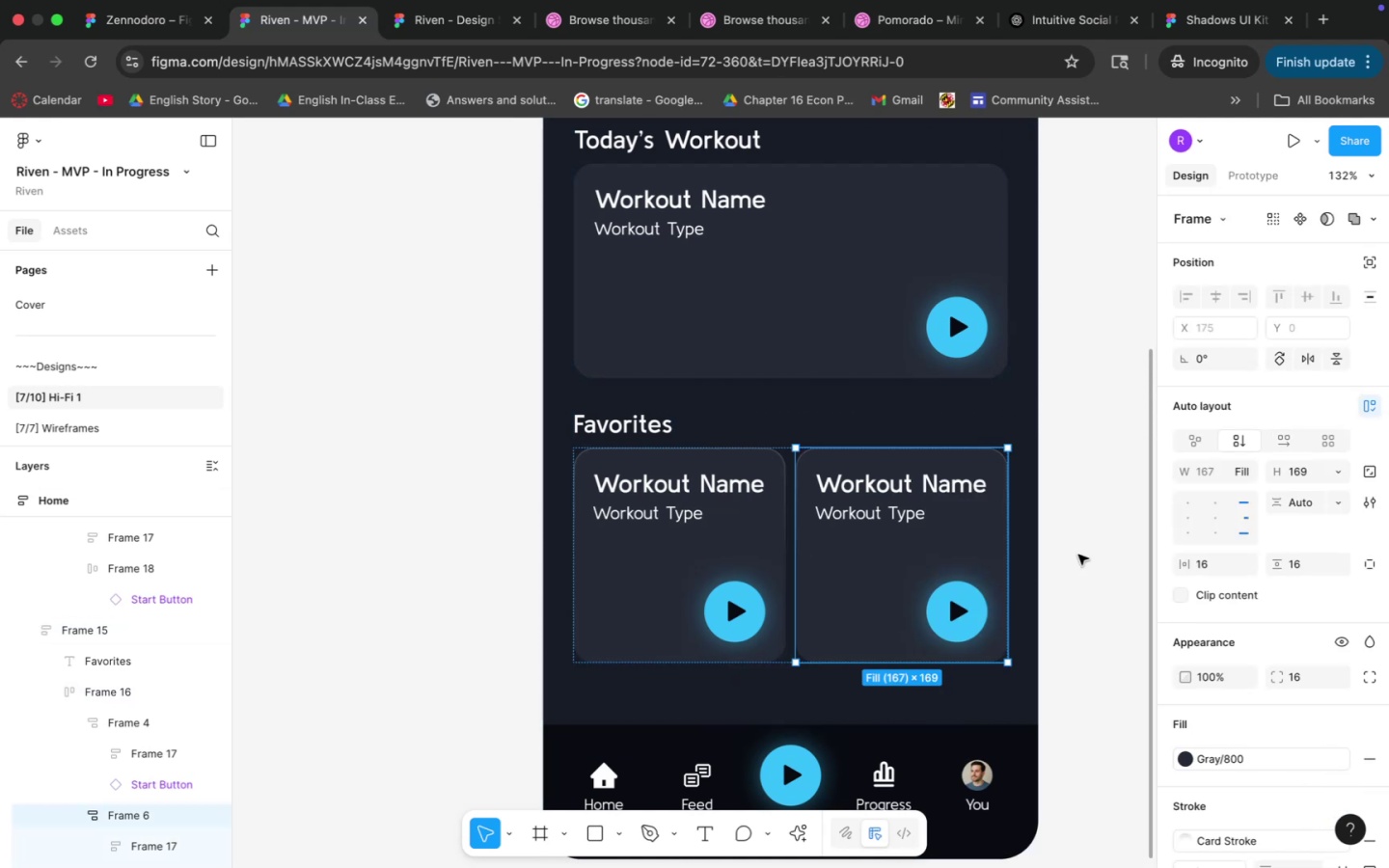 
left_click([1083, 545])
 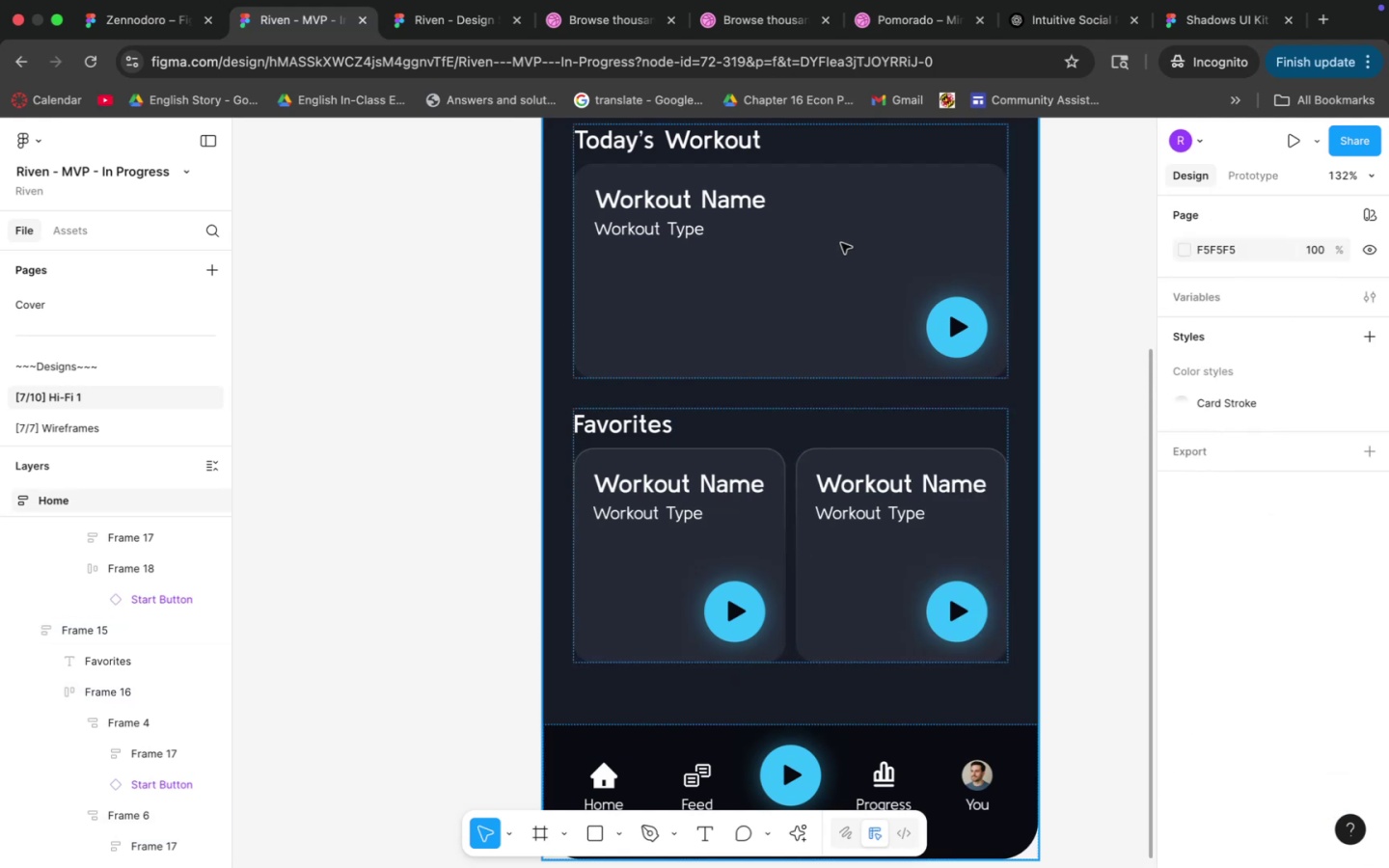 
double_click([841, 243])
 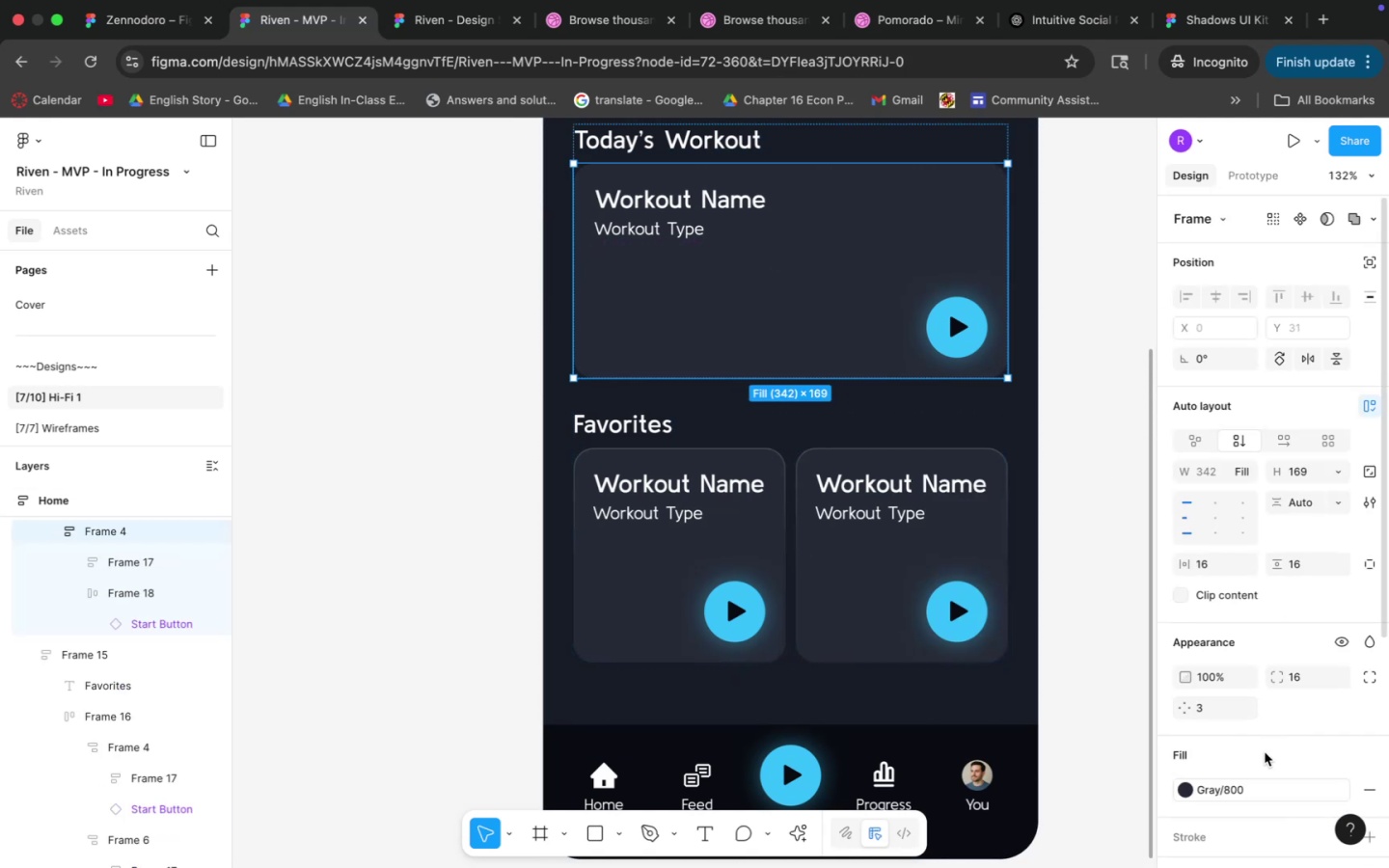 
left_click([1225, 826])
 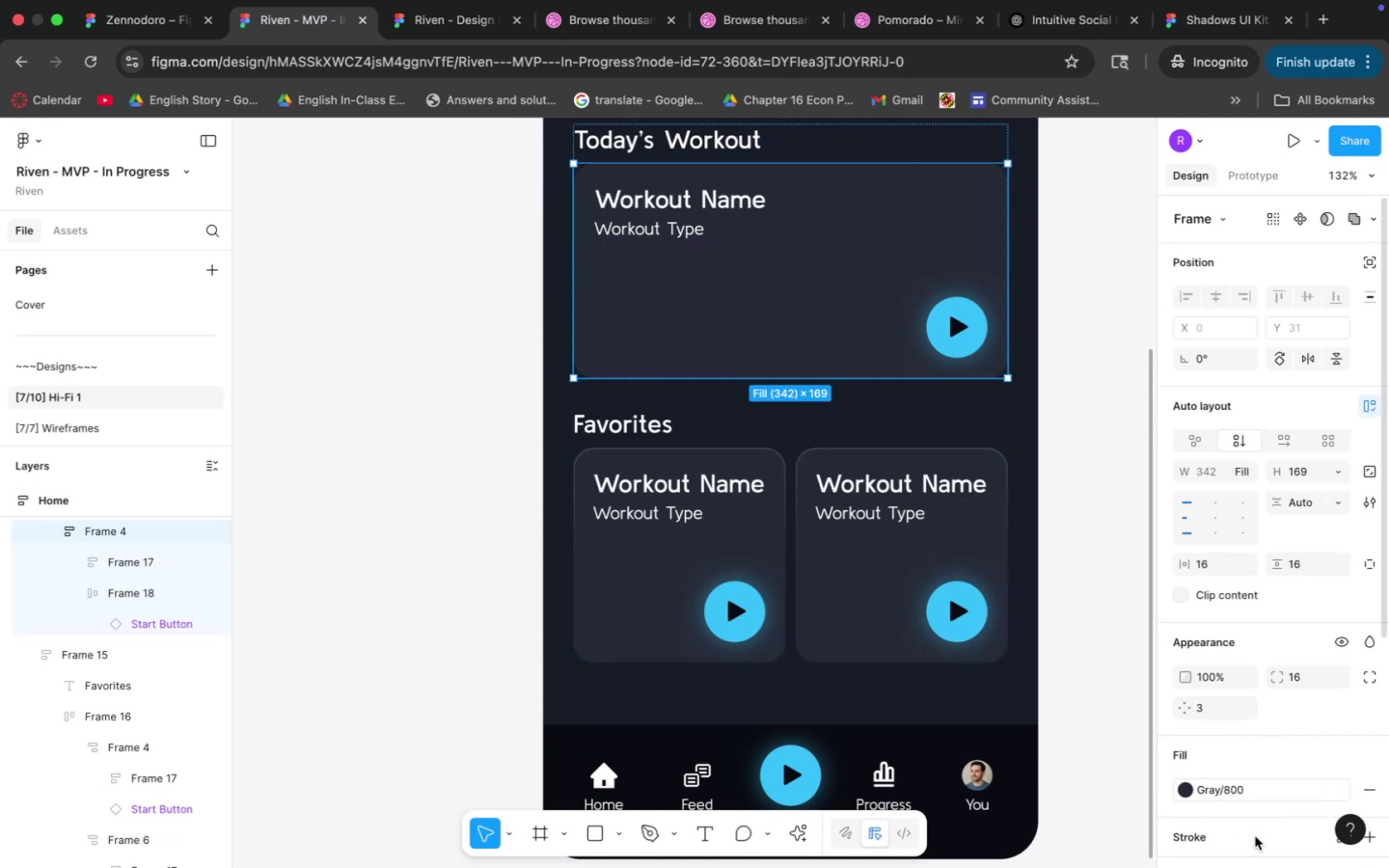 
left_click([1246, 837])
 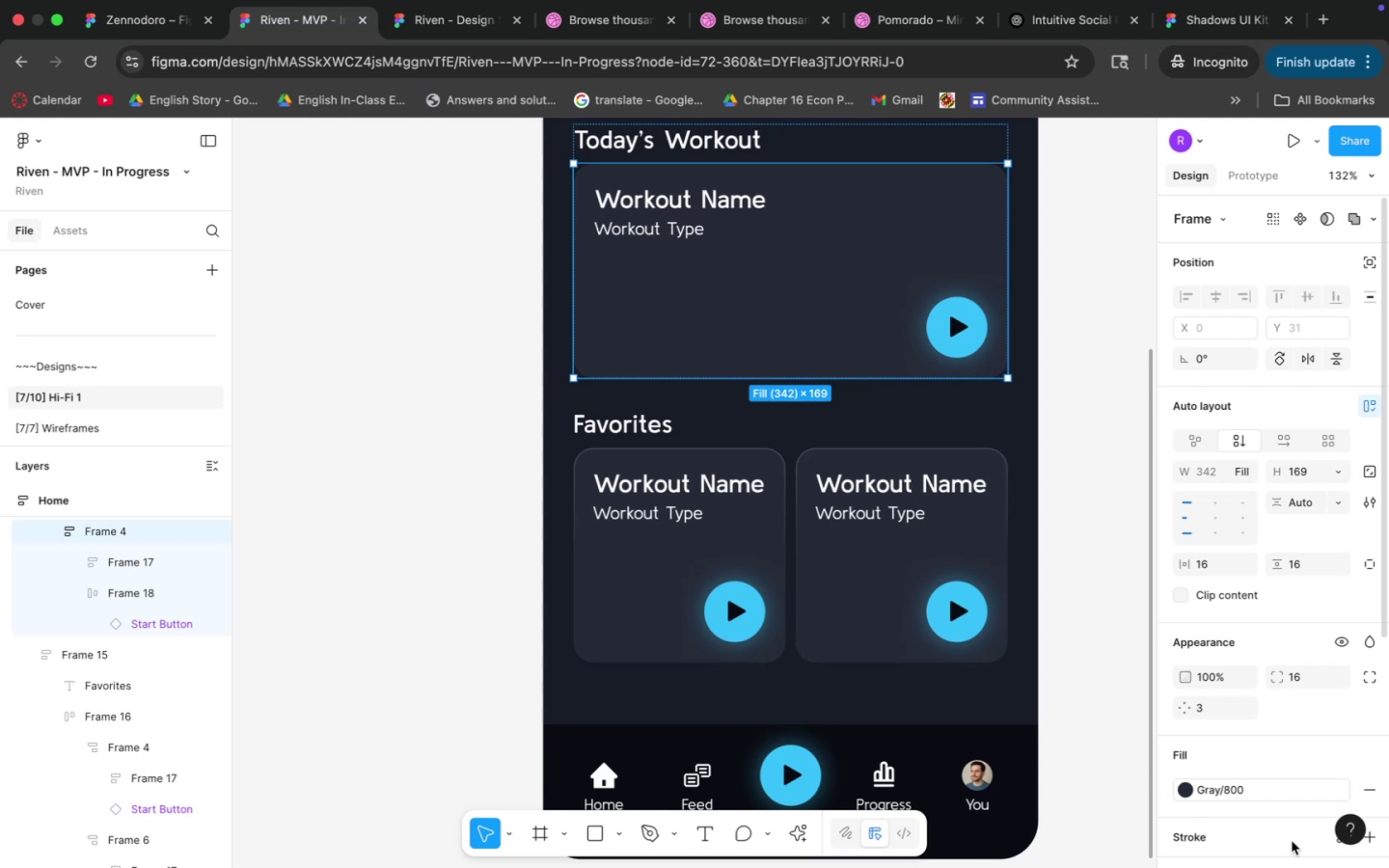 
scroll: coordinate [1244, 746], scroll_direction: down, amount: 4.0
 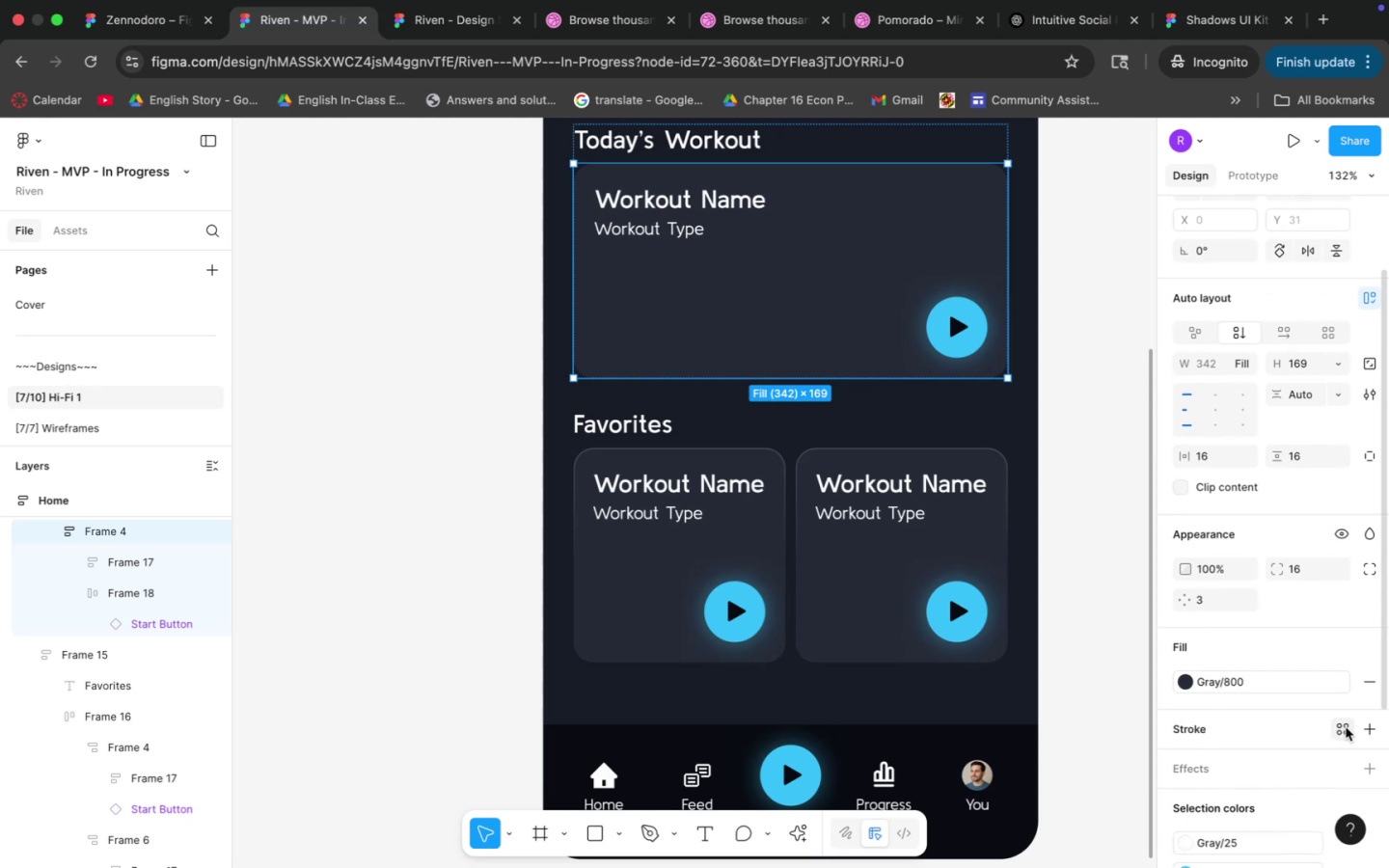 
left_click([1346, 727])
 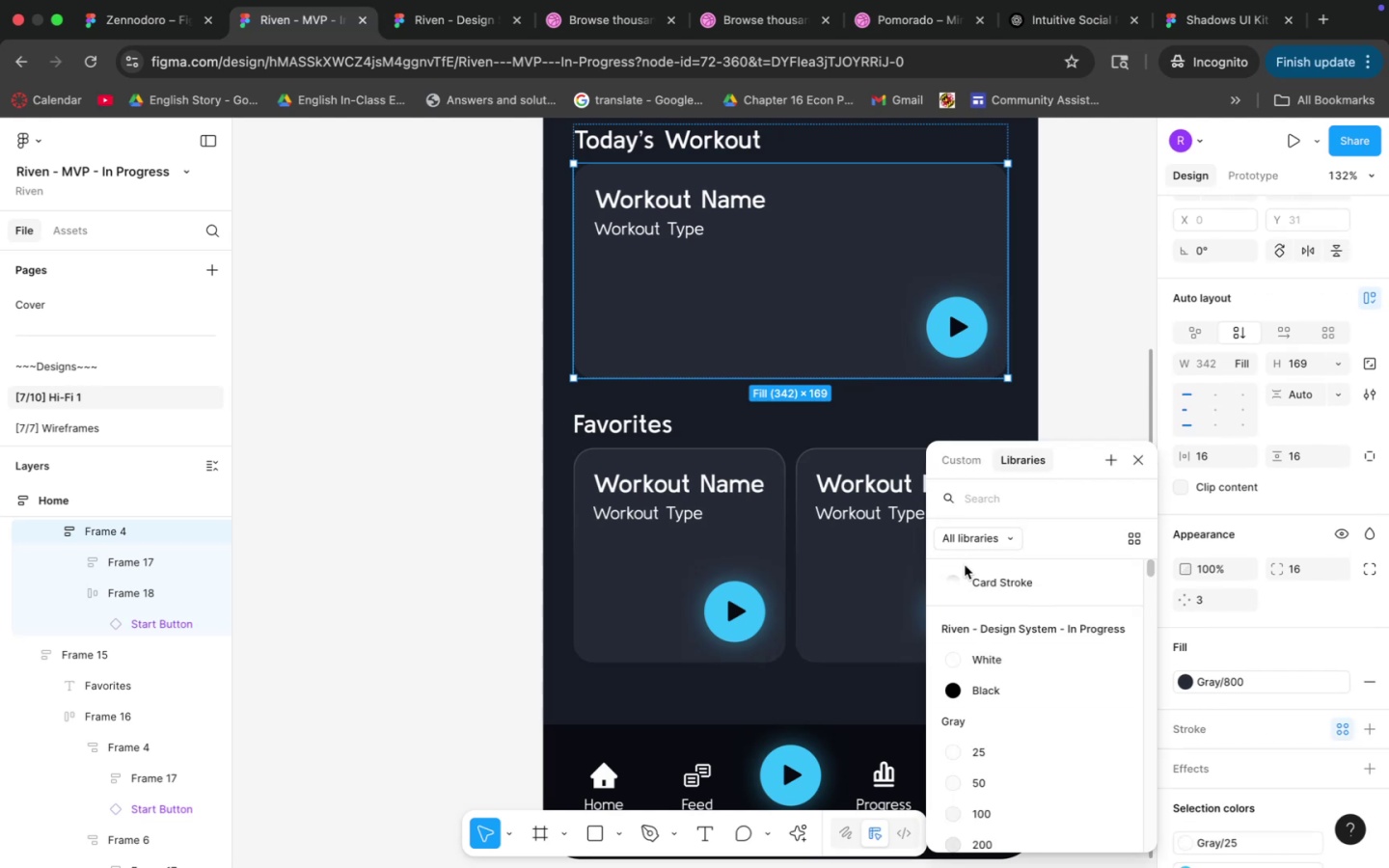 
double_click([980, 585])
 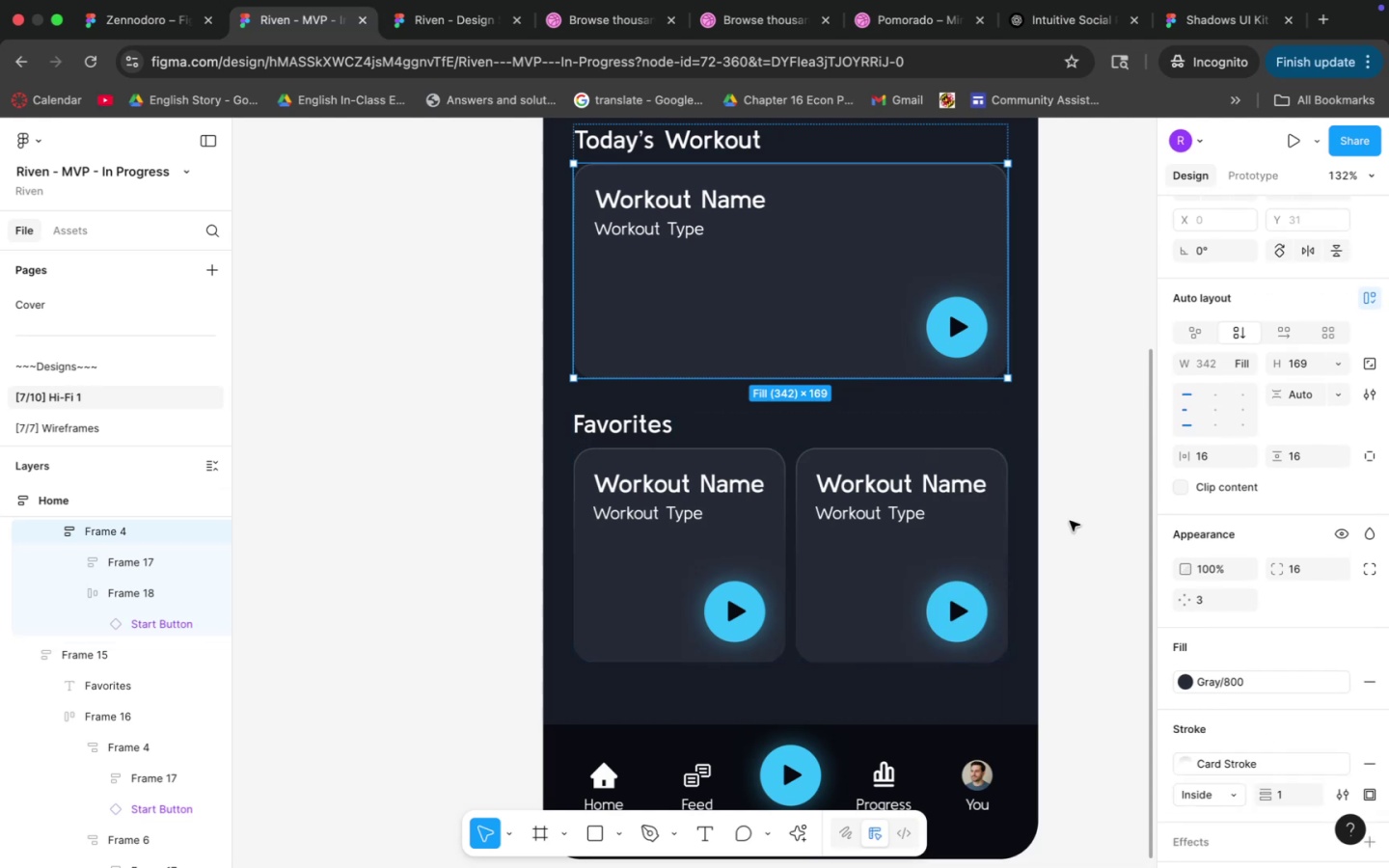 
left_click([1083, 504])
 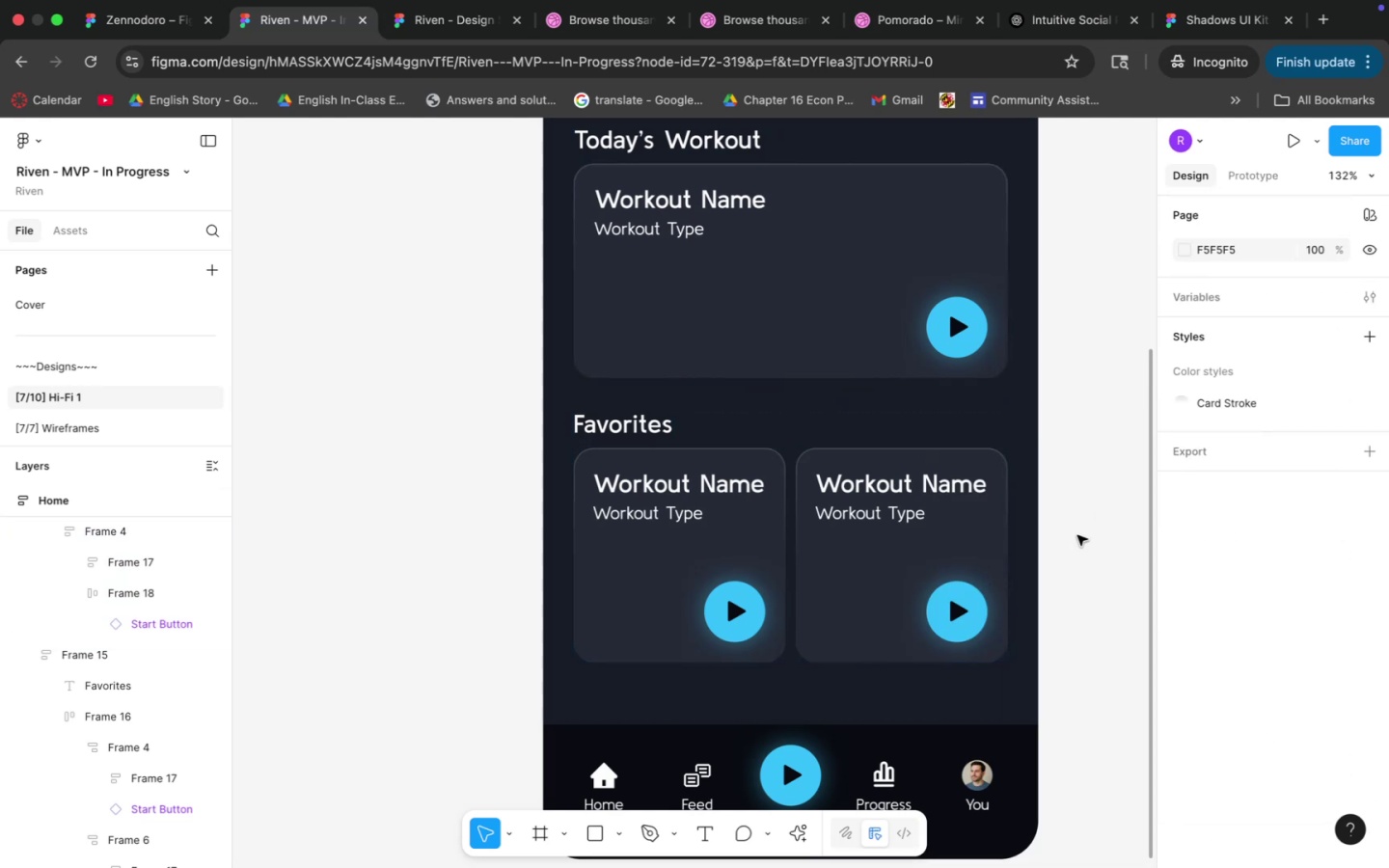 
hold_key(key=CommandLeft, duration=2.83)
scroll: coordinate [1075, 551], scroll_direction: down, amount: 7.0
 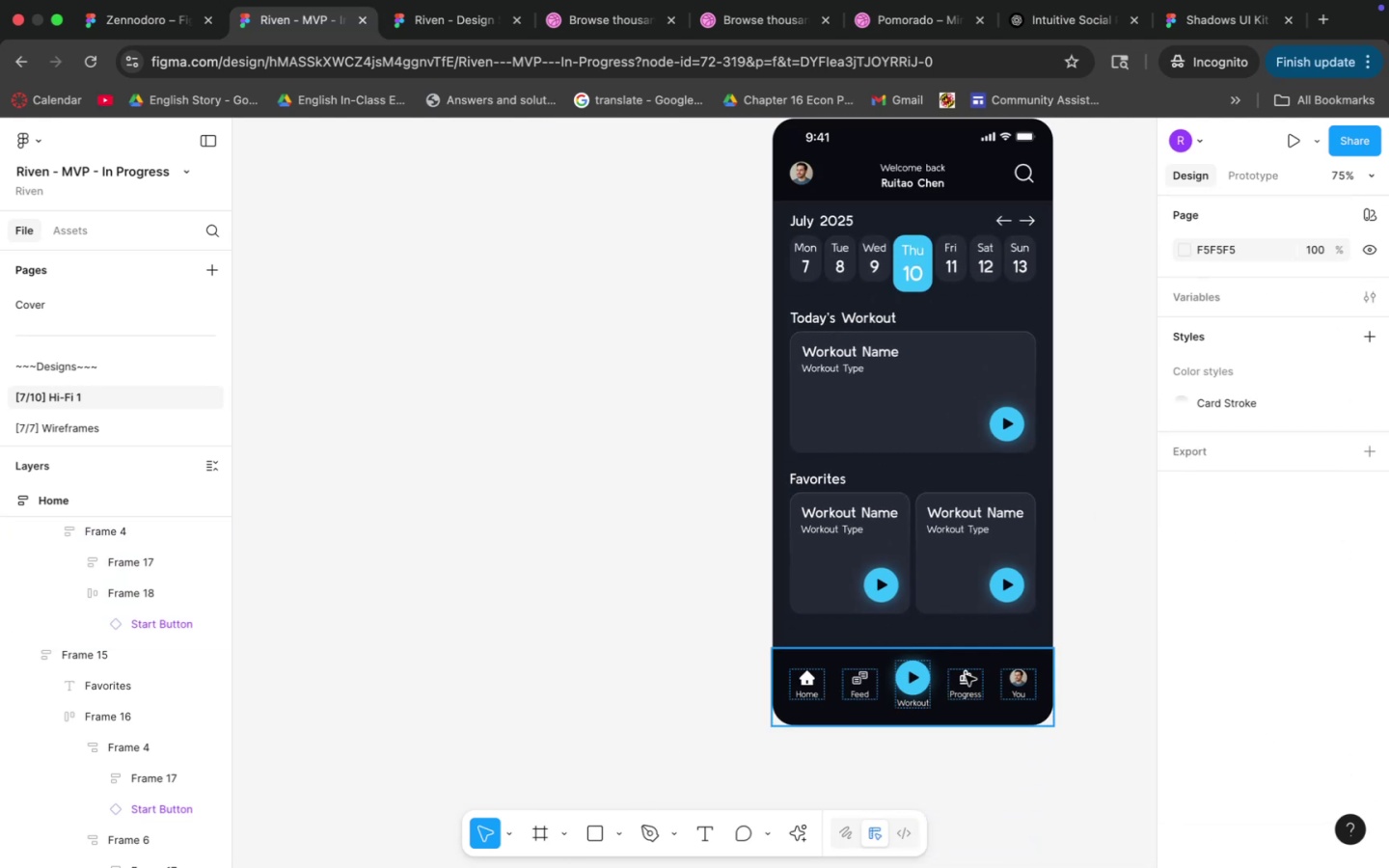 
left_click([964, 678])
 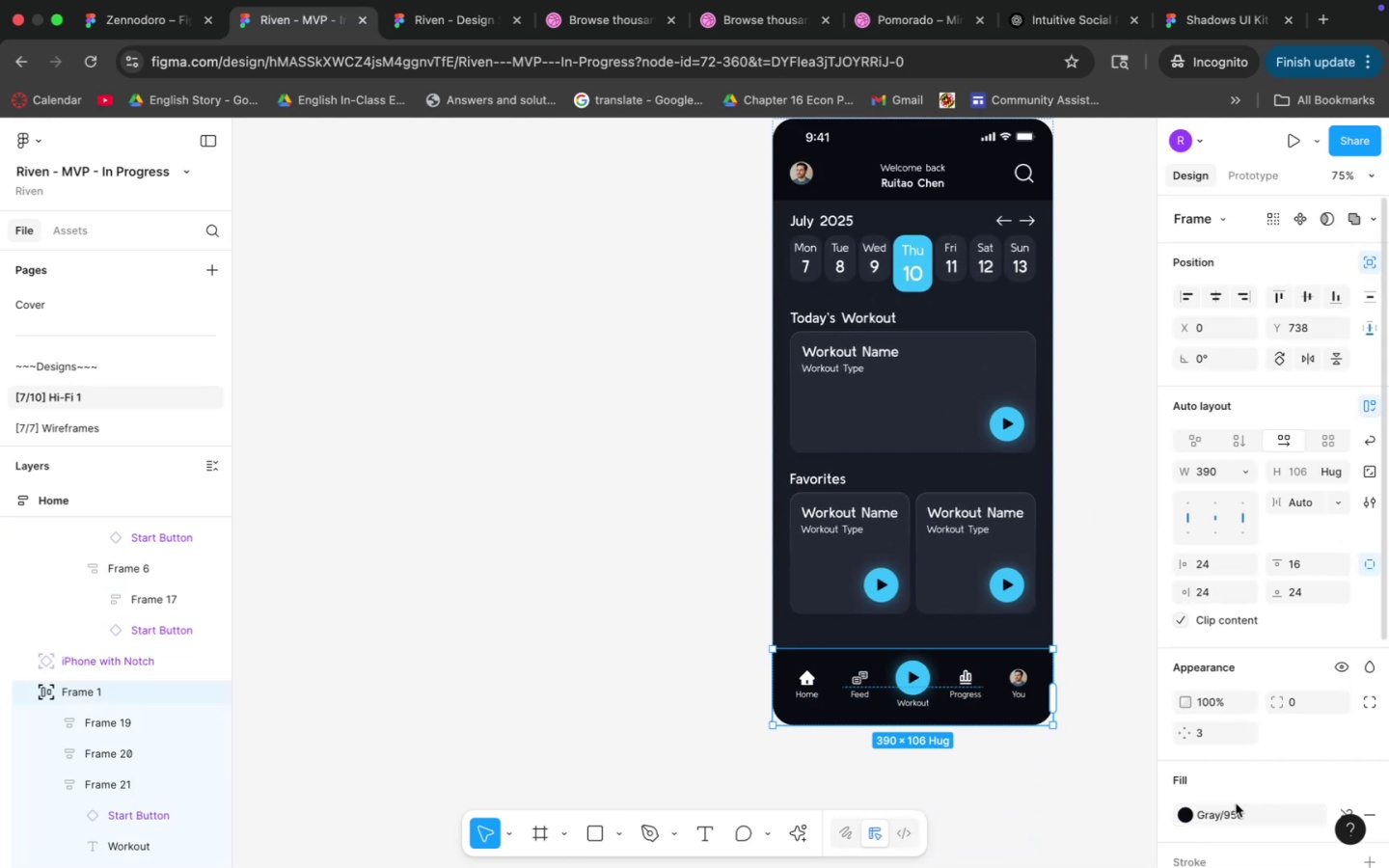 
scroll: coordinate [1234, 795], scroll_direction: down, amount: 4.0
 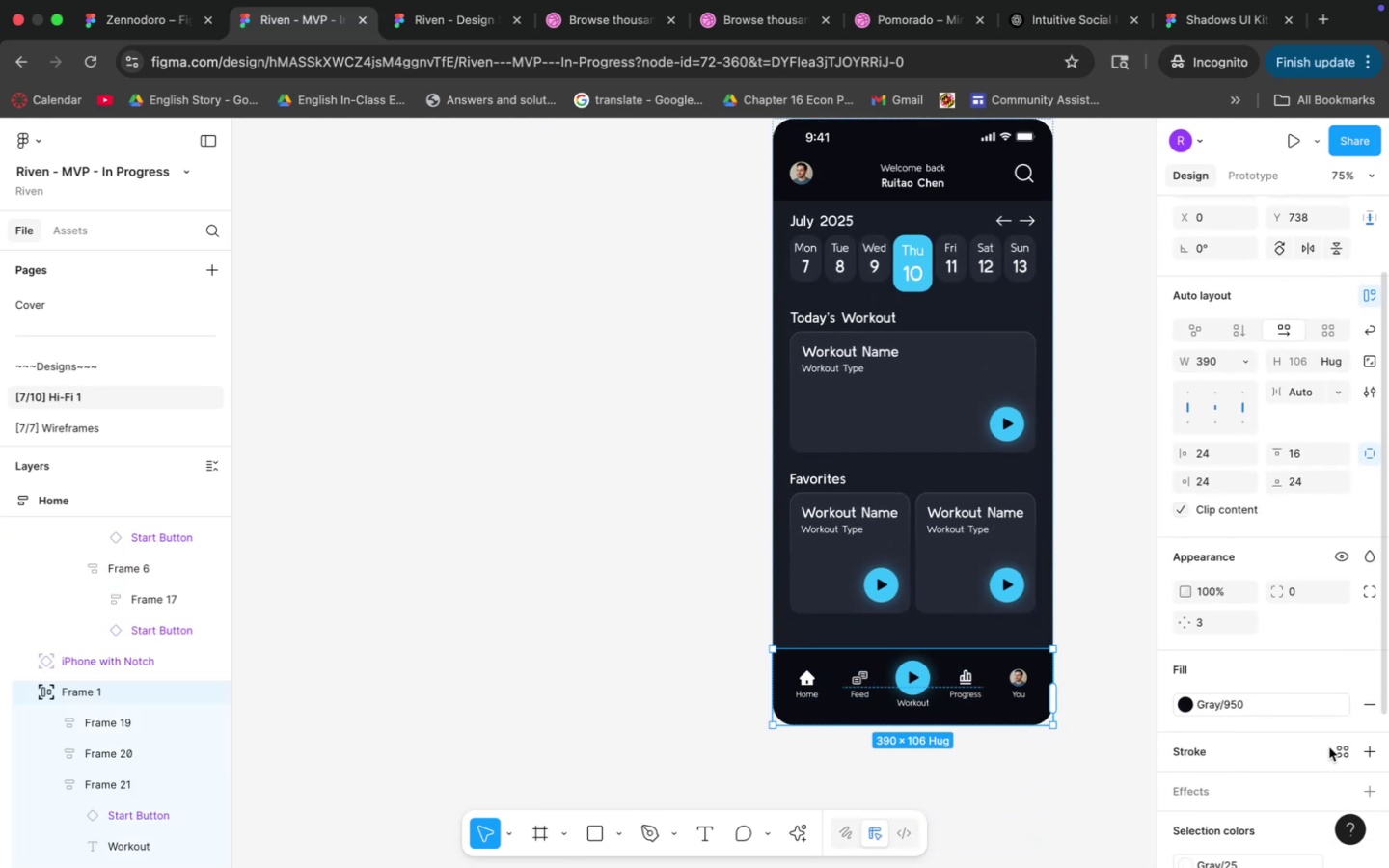 
left_click([1343, 746])
 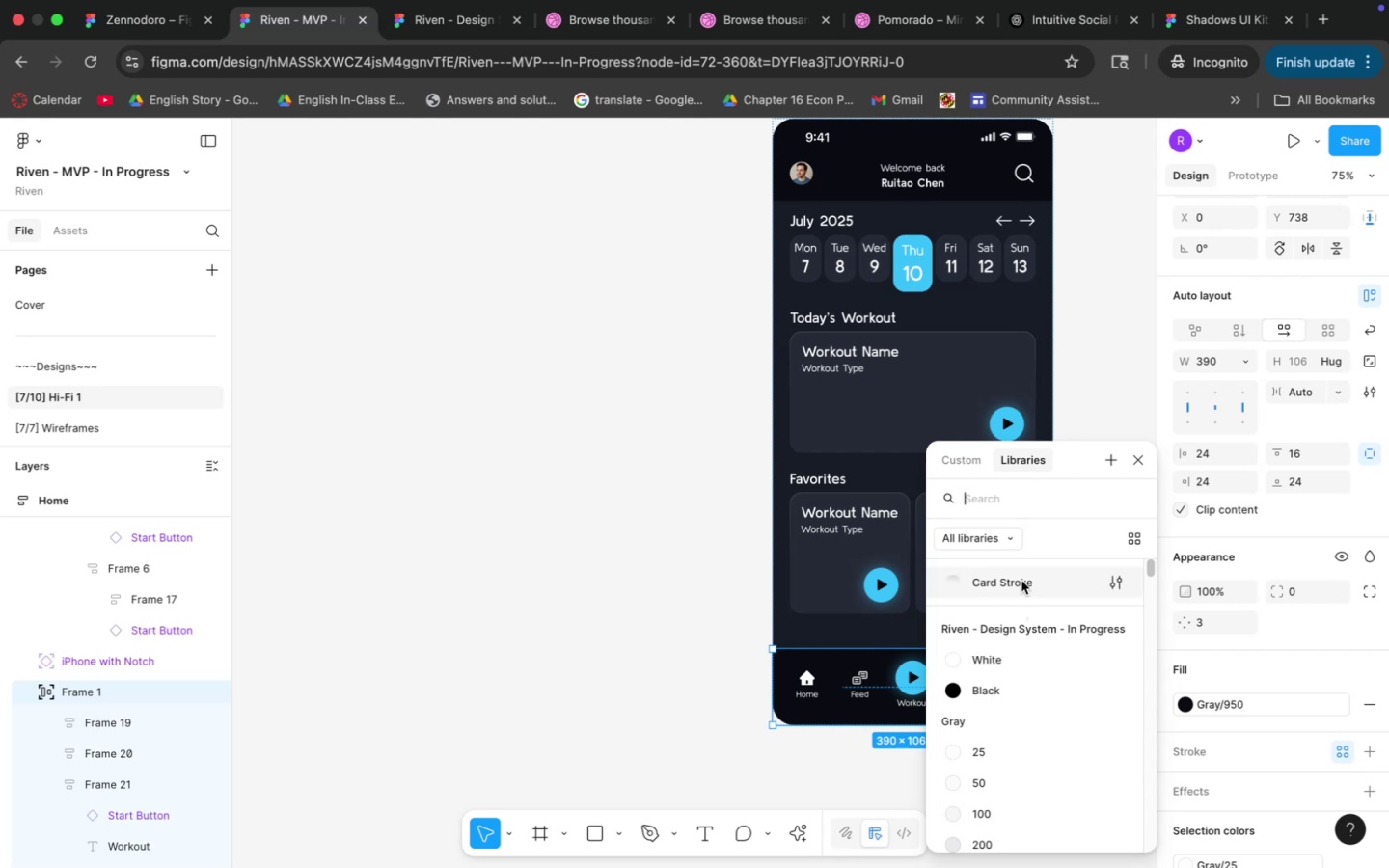 
double_click([1110, 672])
 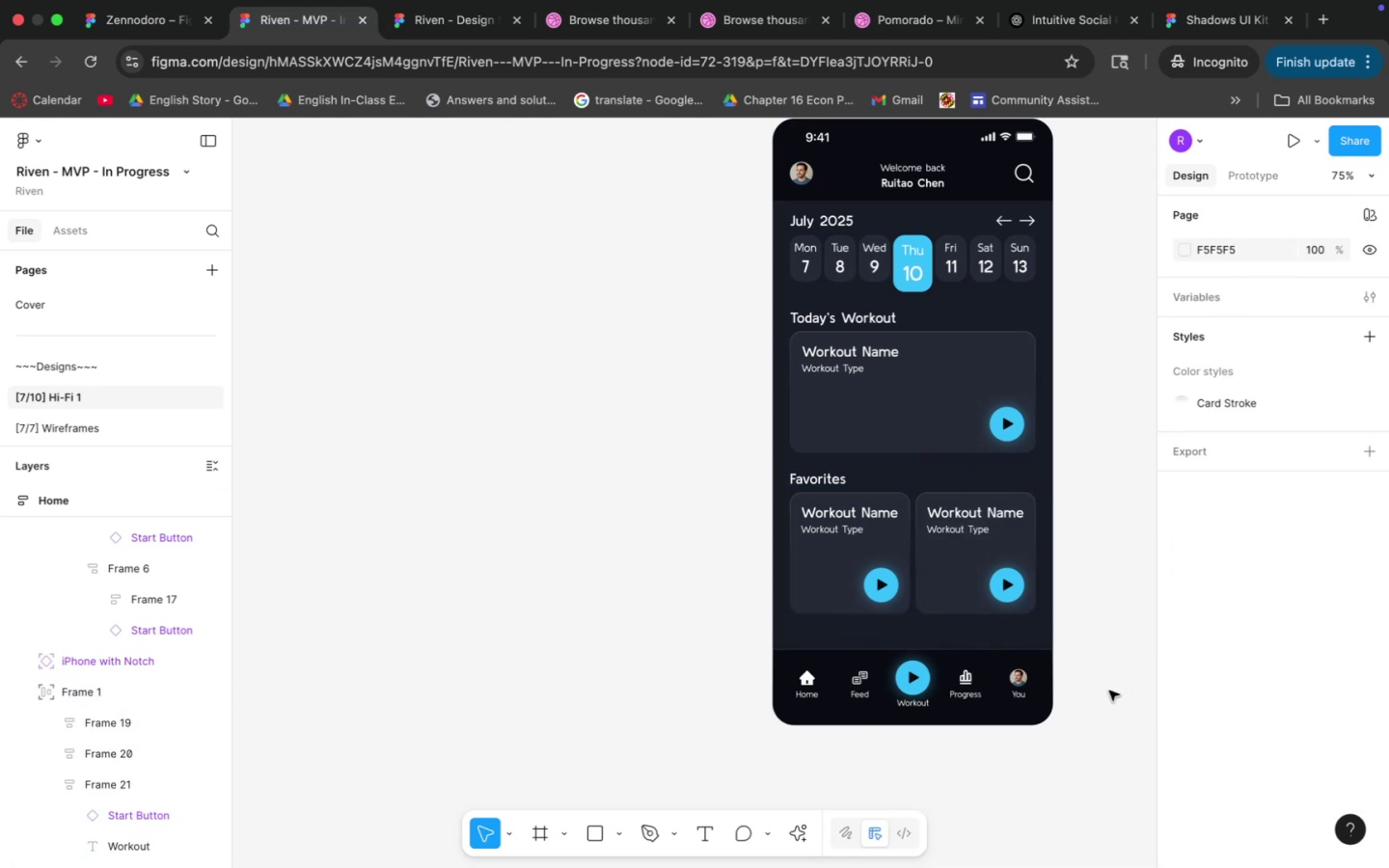 
hold_key(key=CommandLeft, duration=2.0)
scroll: coordinate [1110, 682], scroll_direction: up, amount: 2.0
 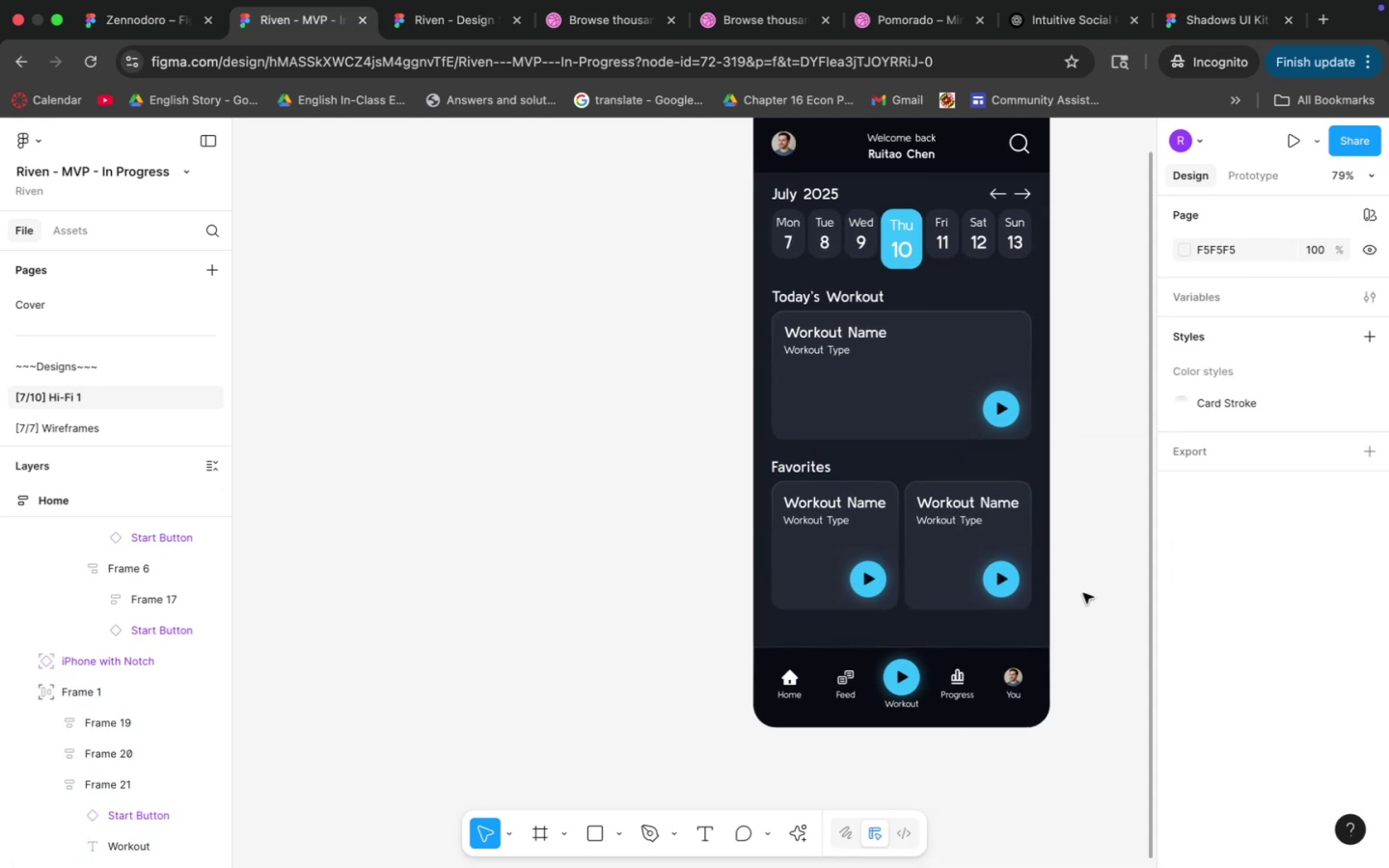 
hold_key(key=Space, duration=0.47)
 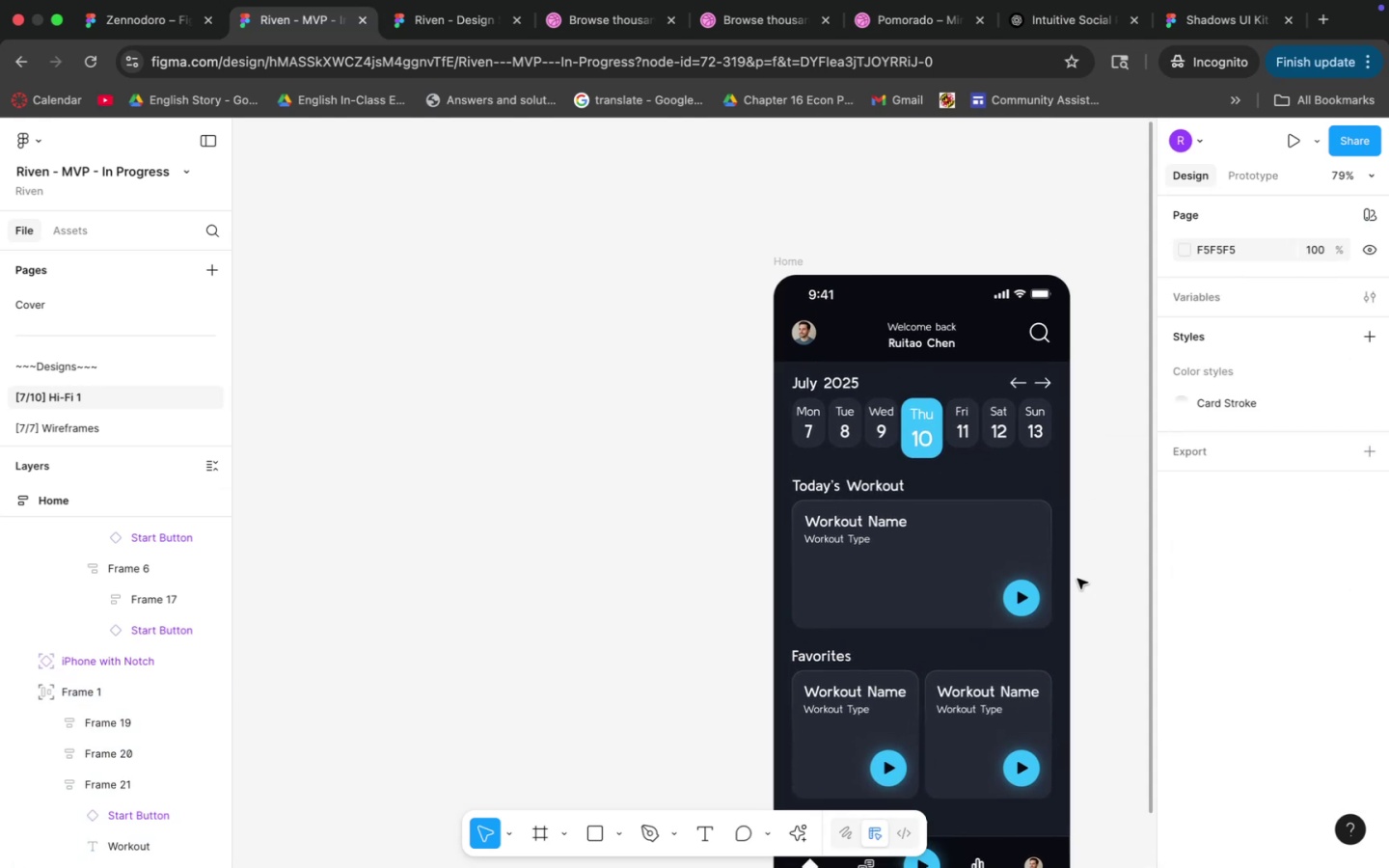 
left_click_drag(start_coordinate=[1088, 387], to_coordinate=[1108, 576])
 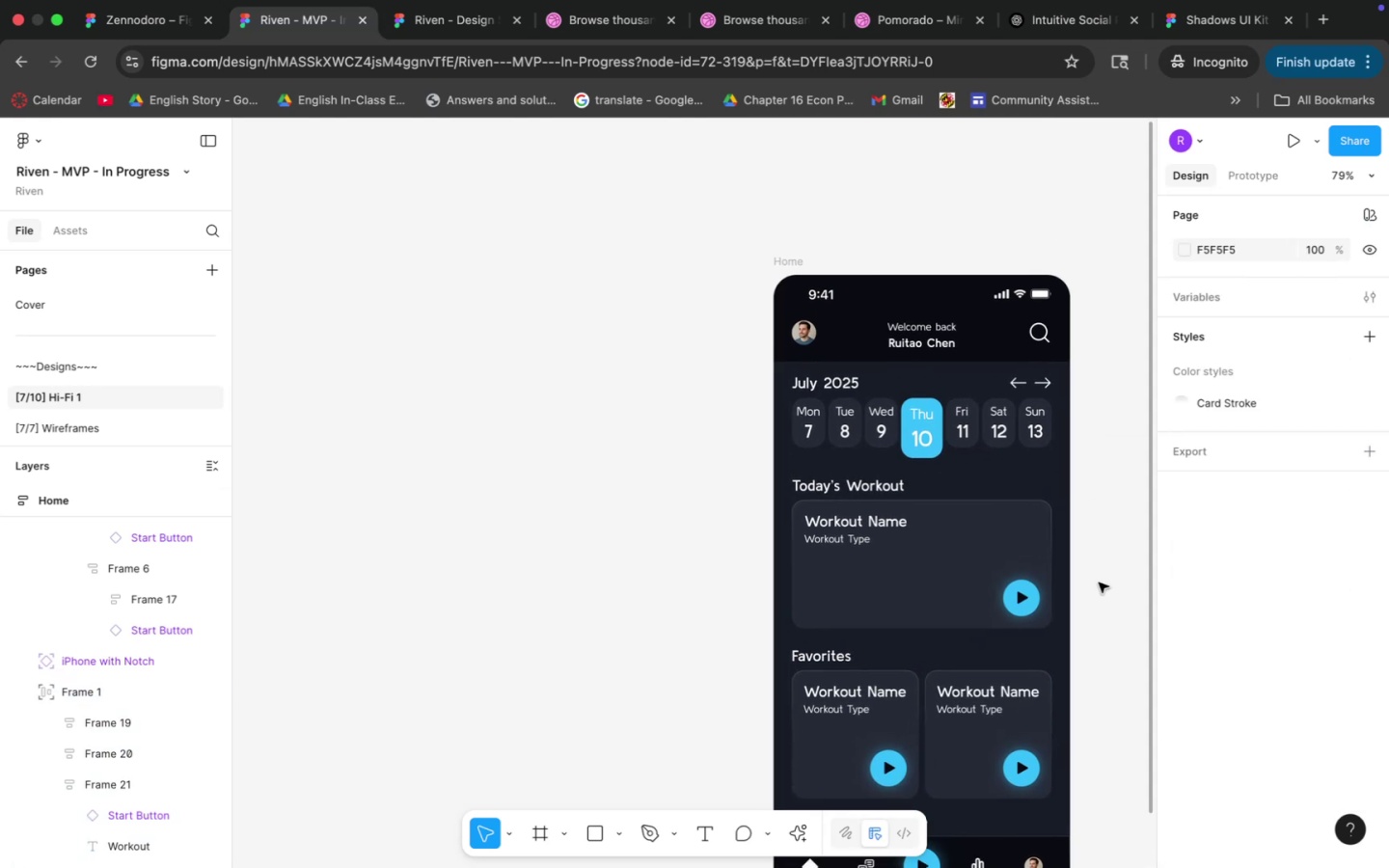 
hold_key(key=CommandLeft, duration=2.59)
scroll: coordinate [1075, 501], scroll_direction: up, amount: 11.0
 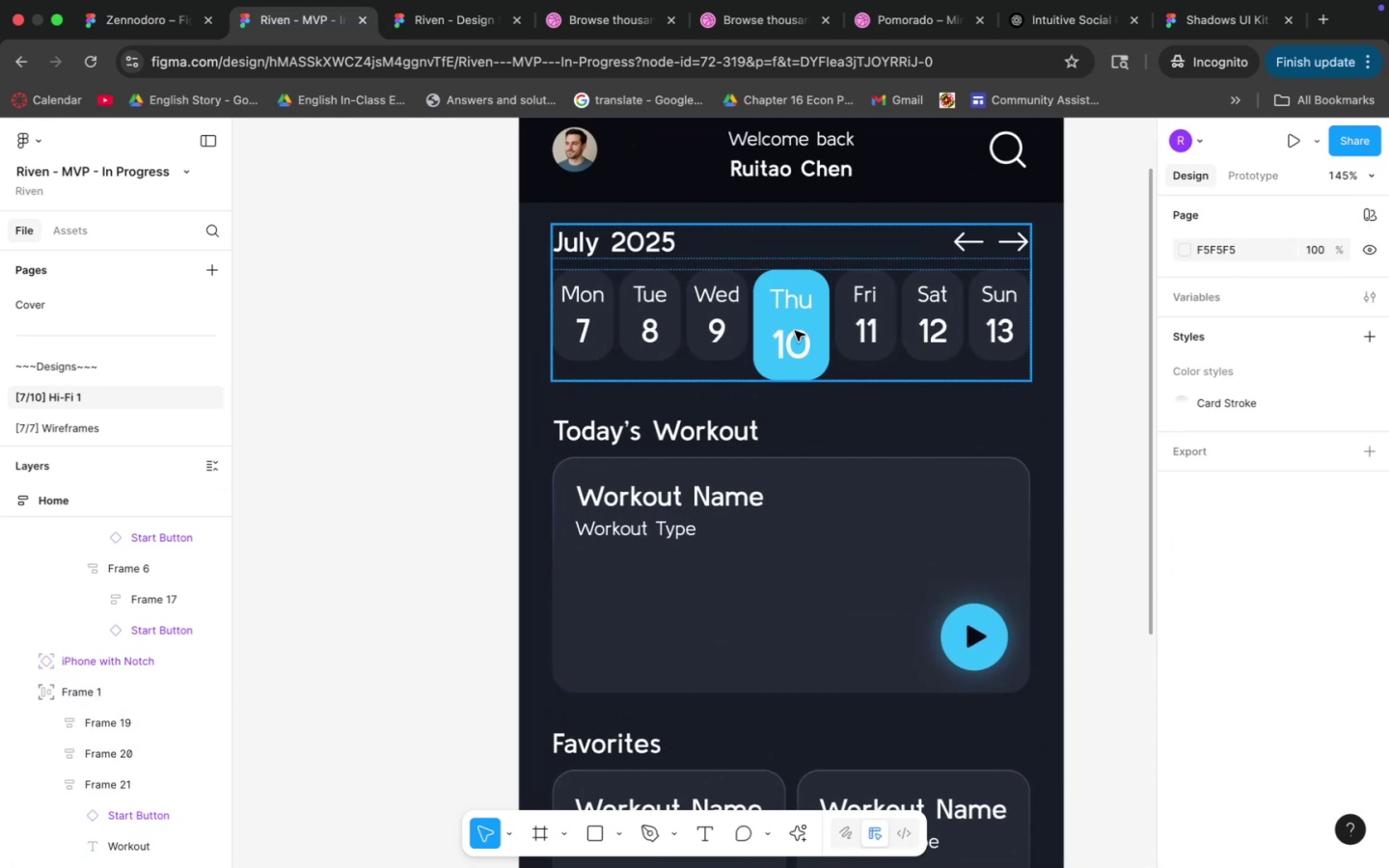 
double_click([795, 331])
 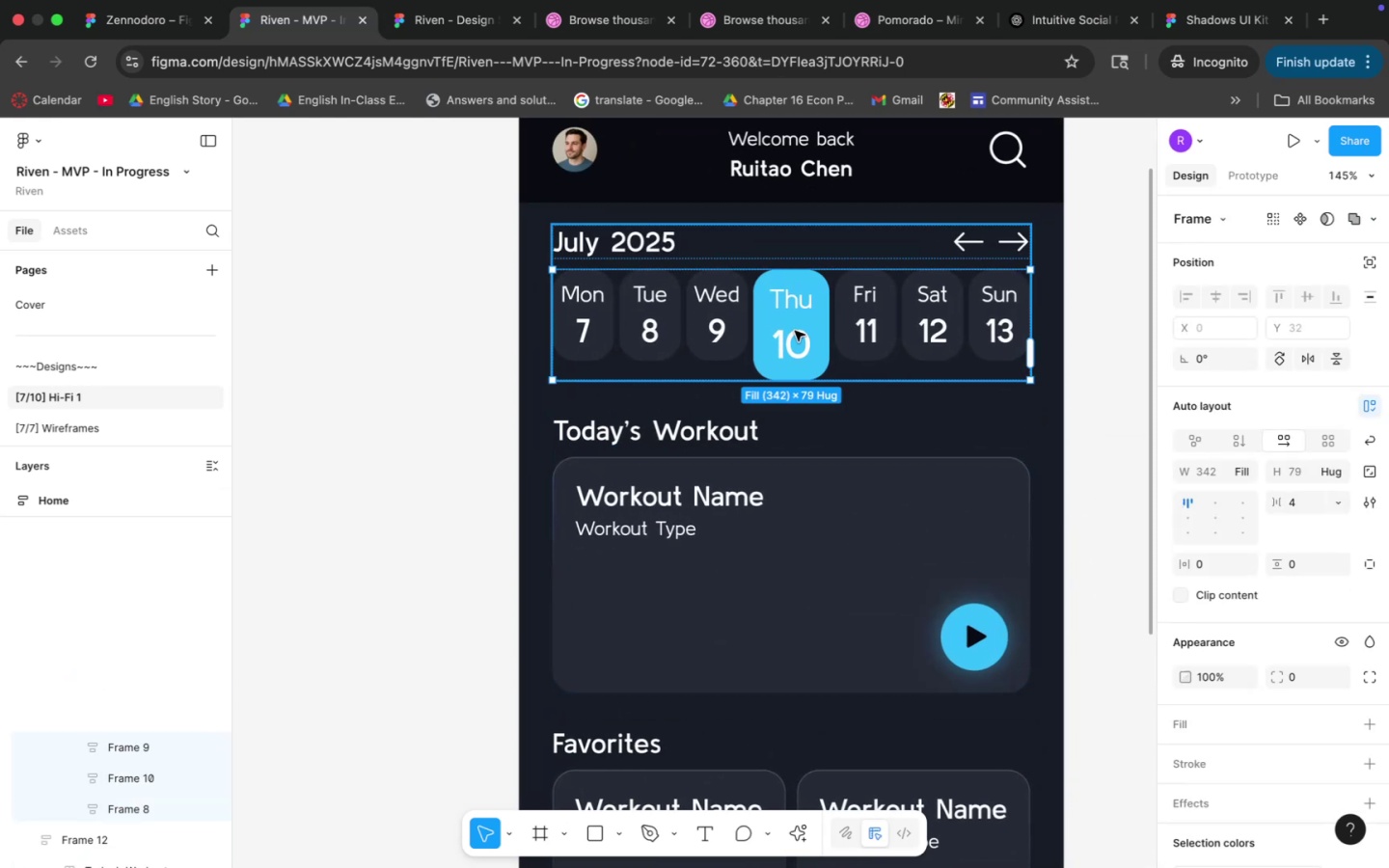 
triple_click([795, 331])
 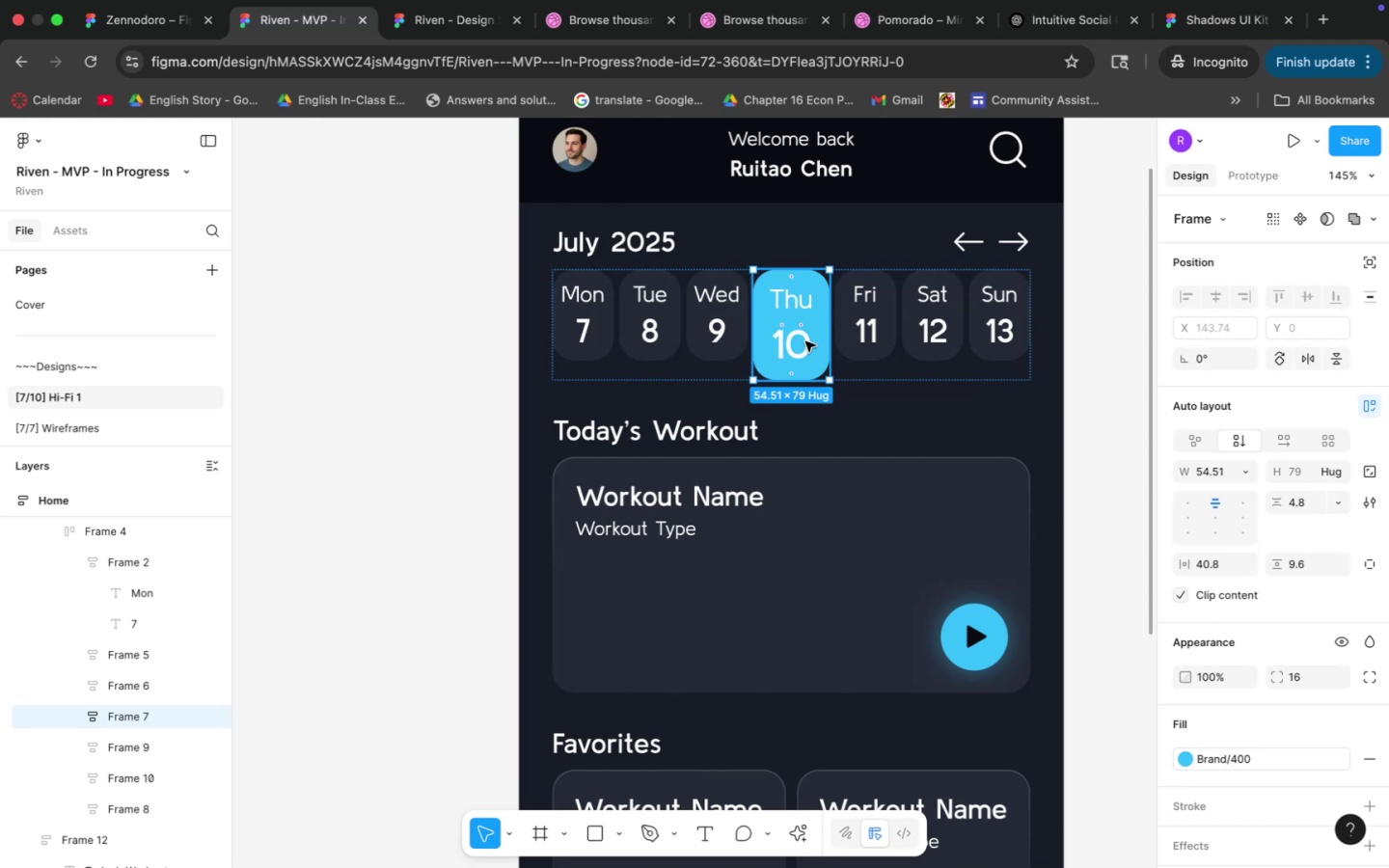 
left_click([429, 25])
 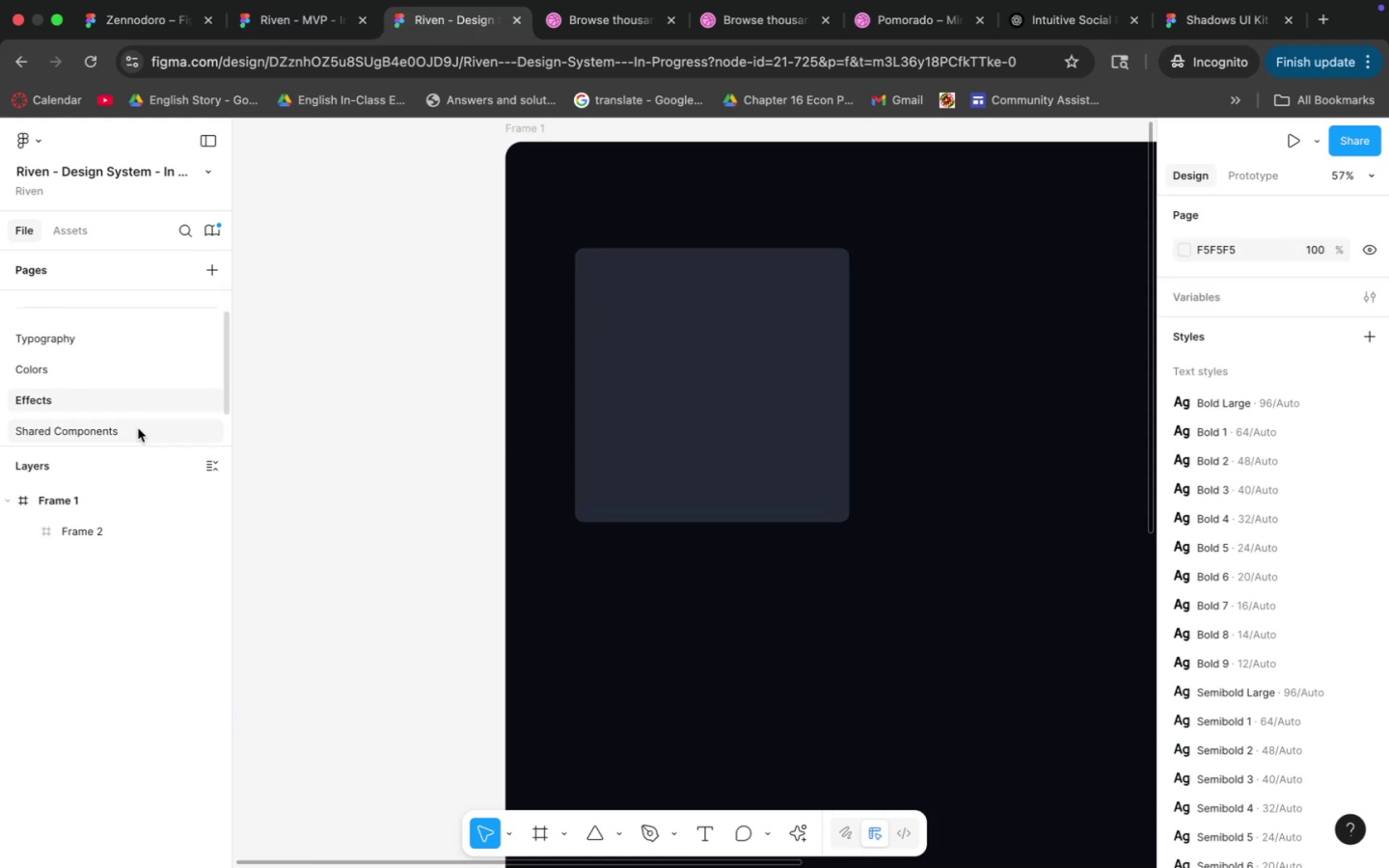 
left_click([57, 430])
 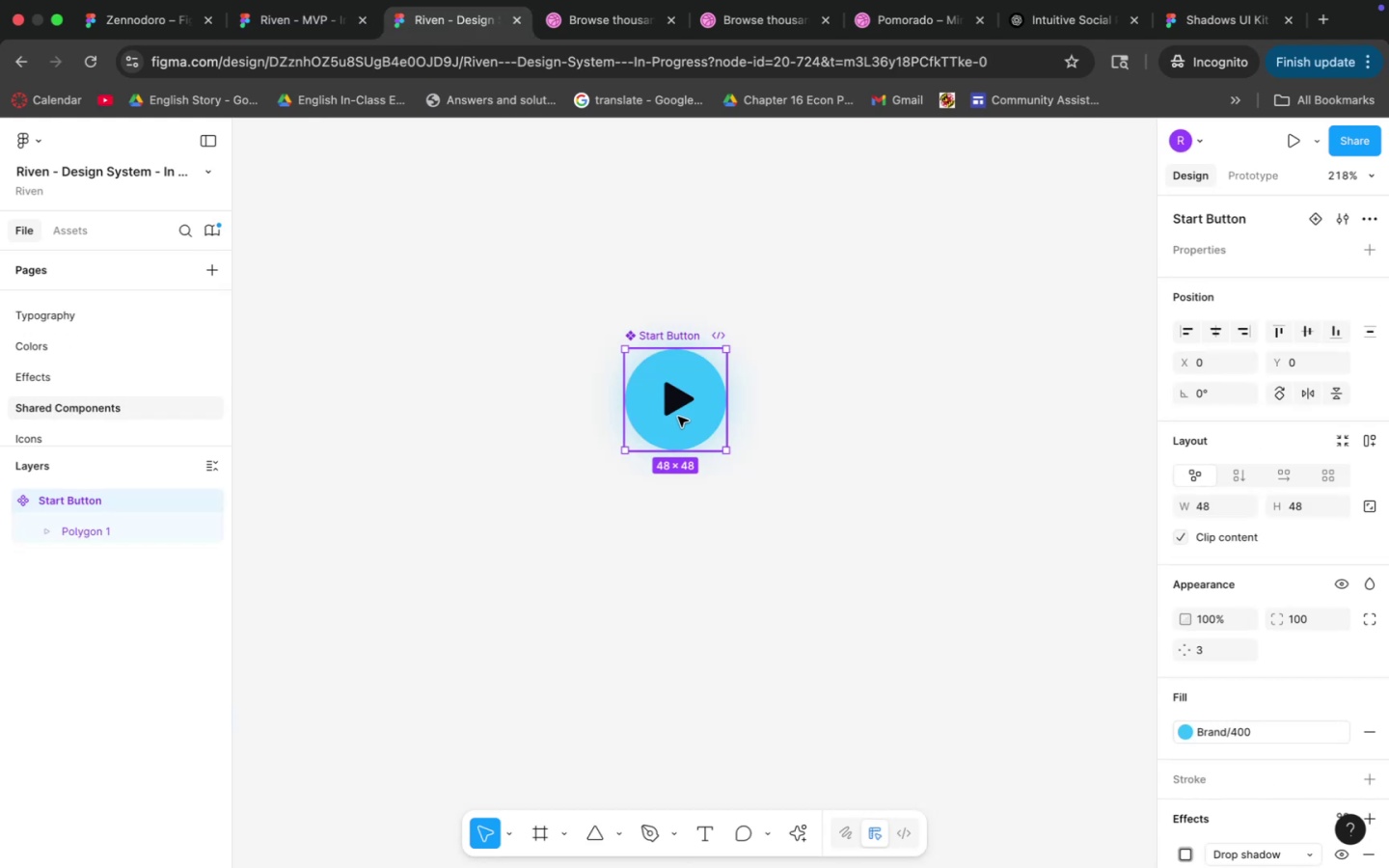 
scroll: coordinate [1264, 779], scroll_direction: down, amount: 6.0
 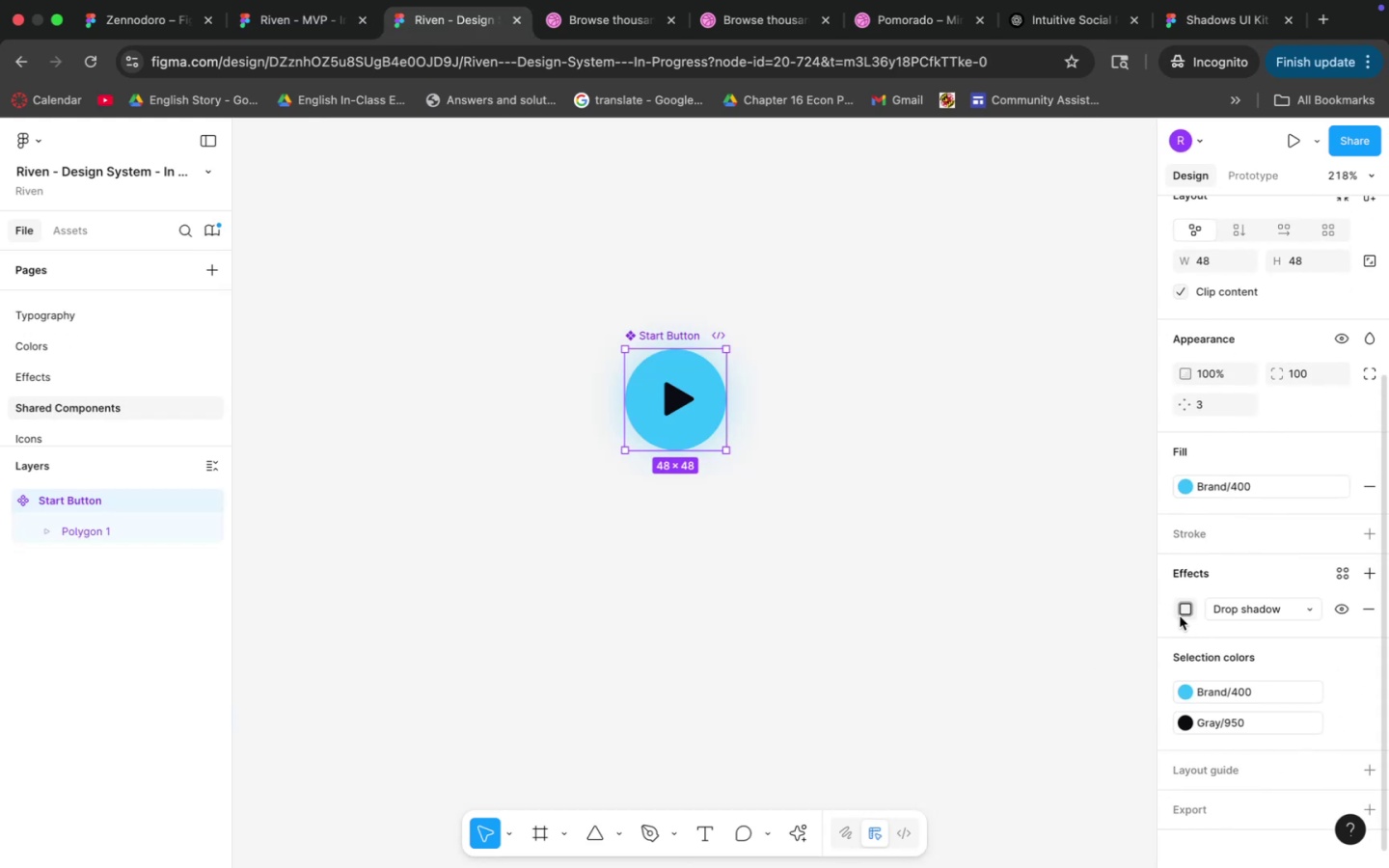 
left_click([1363, 573])
 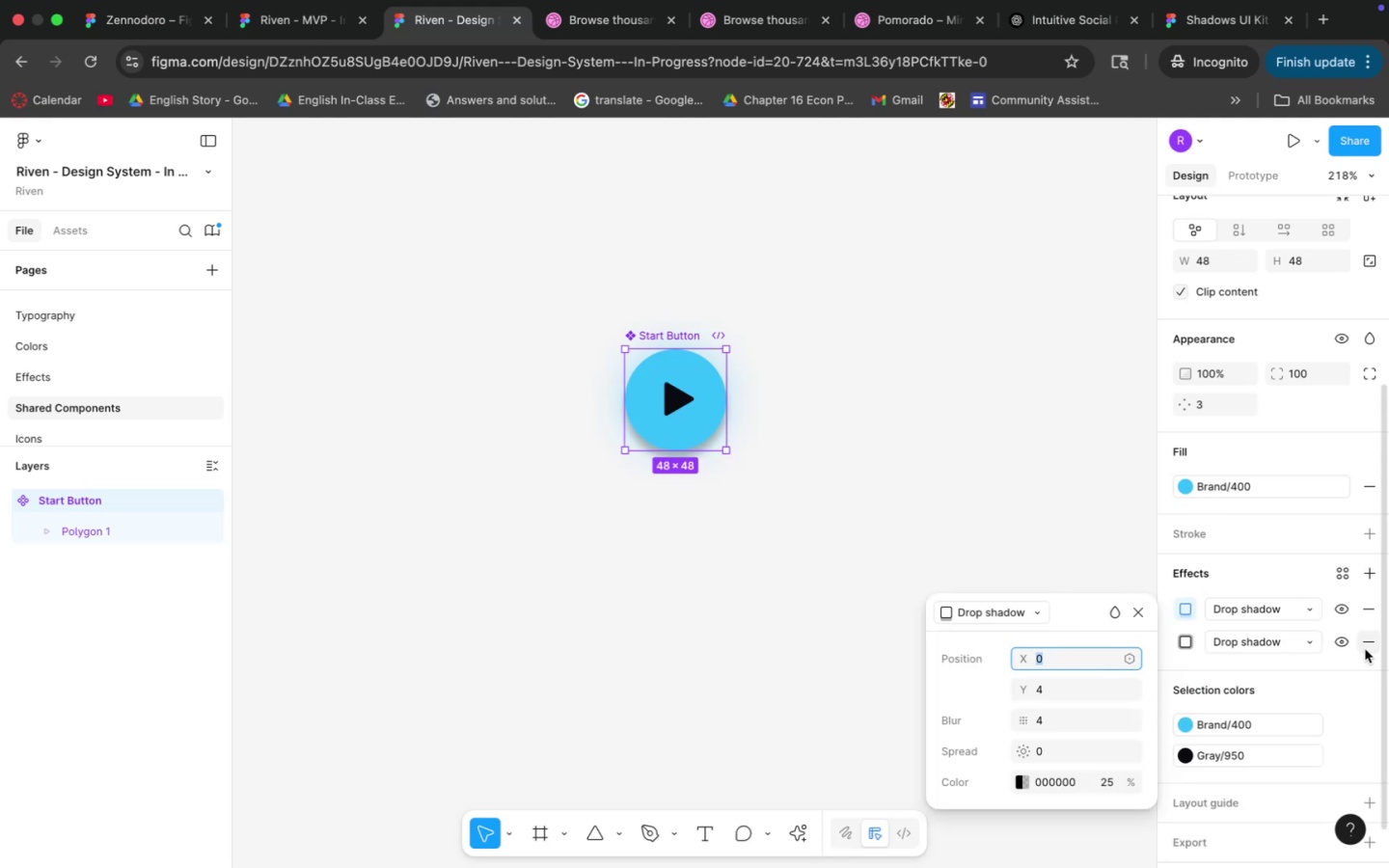 
left_click([1370, 619])
 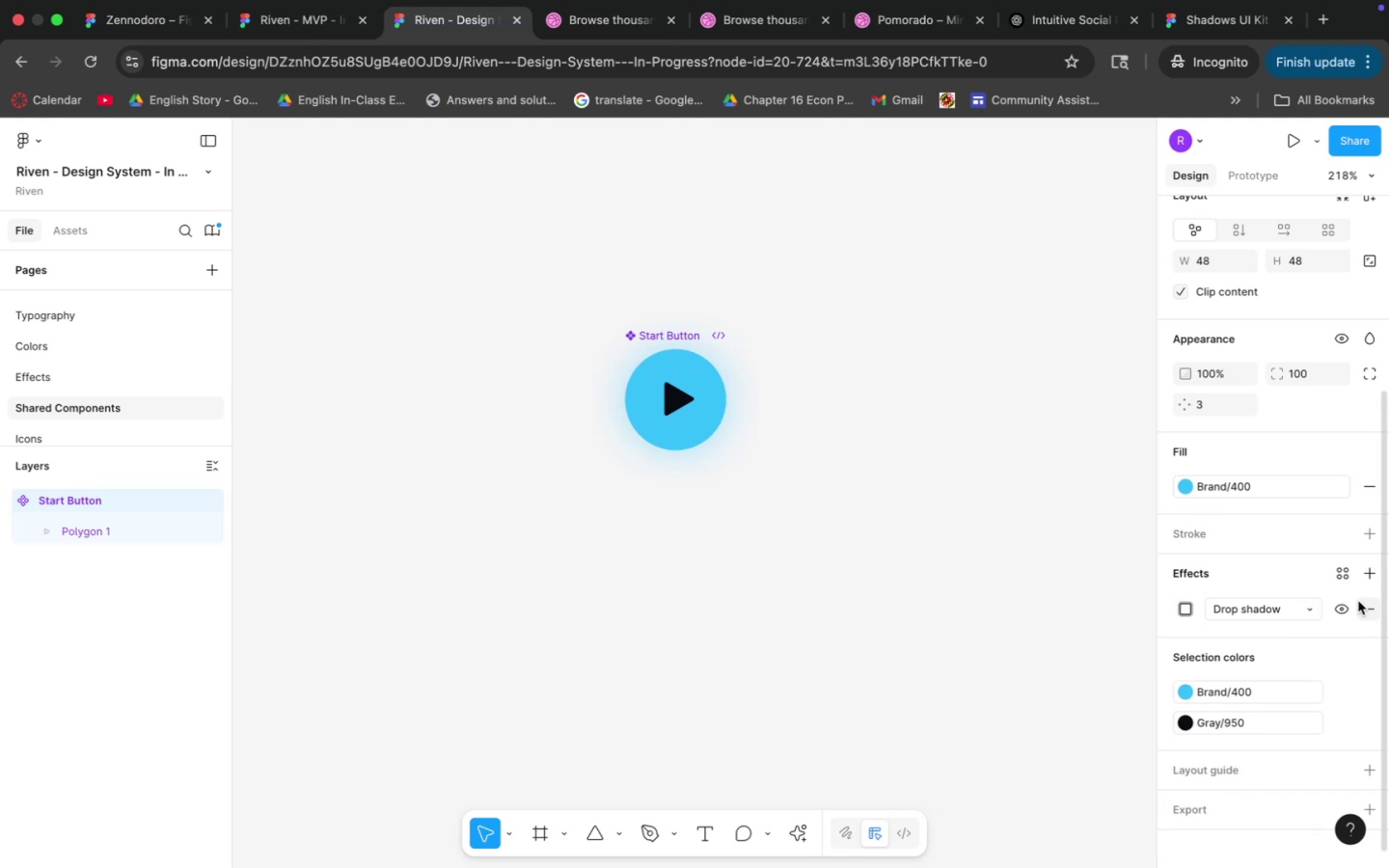 
left_click([1345, 580])
 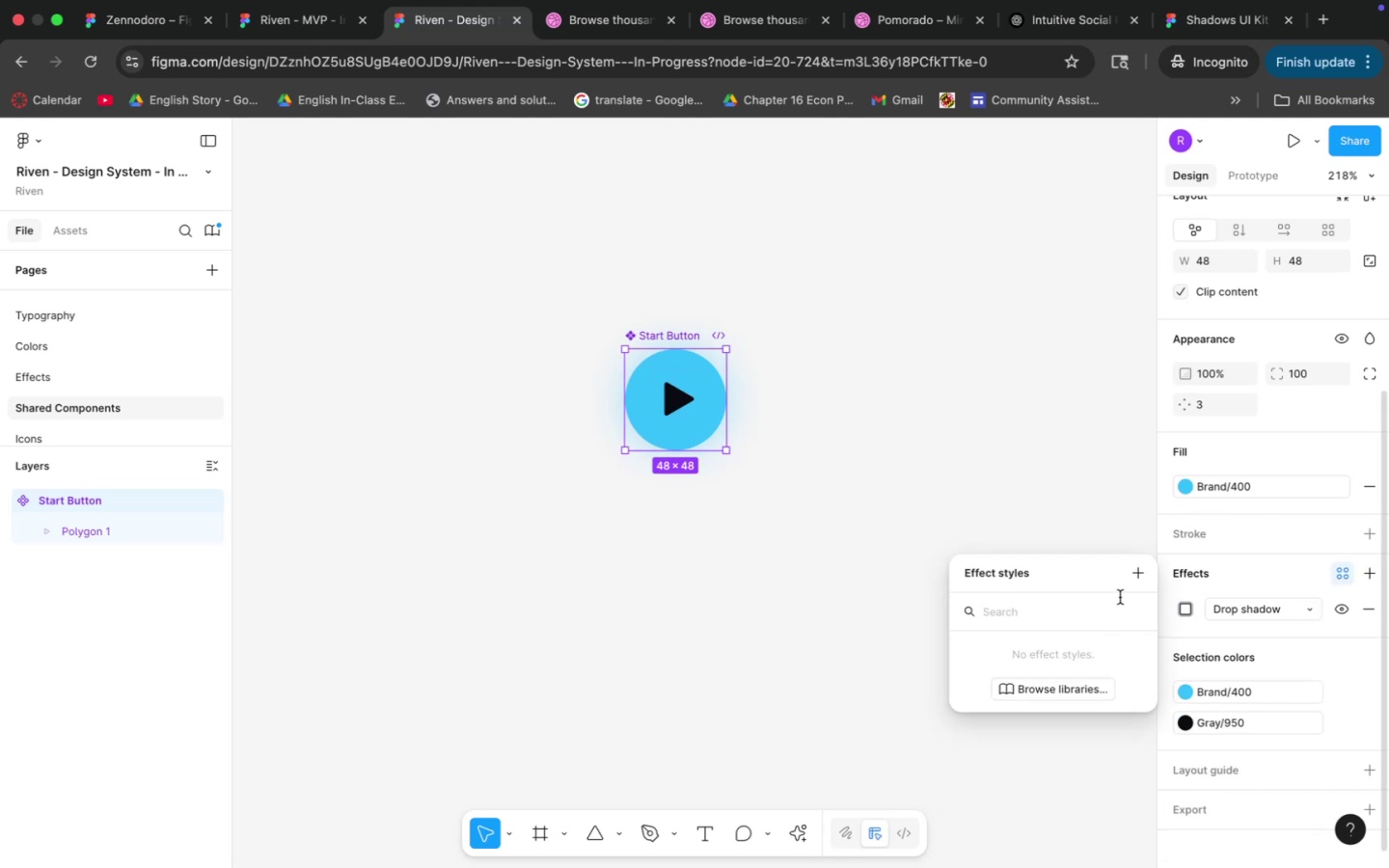 
left_click([1137, 580])
 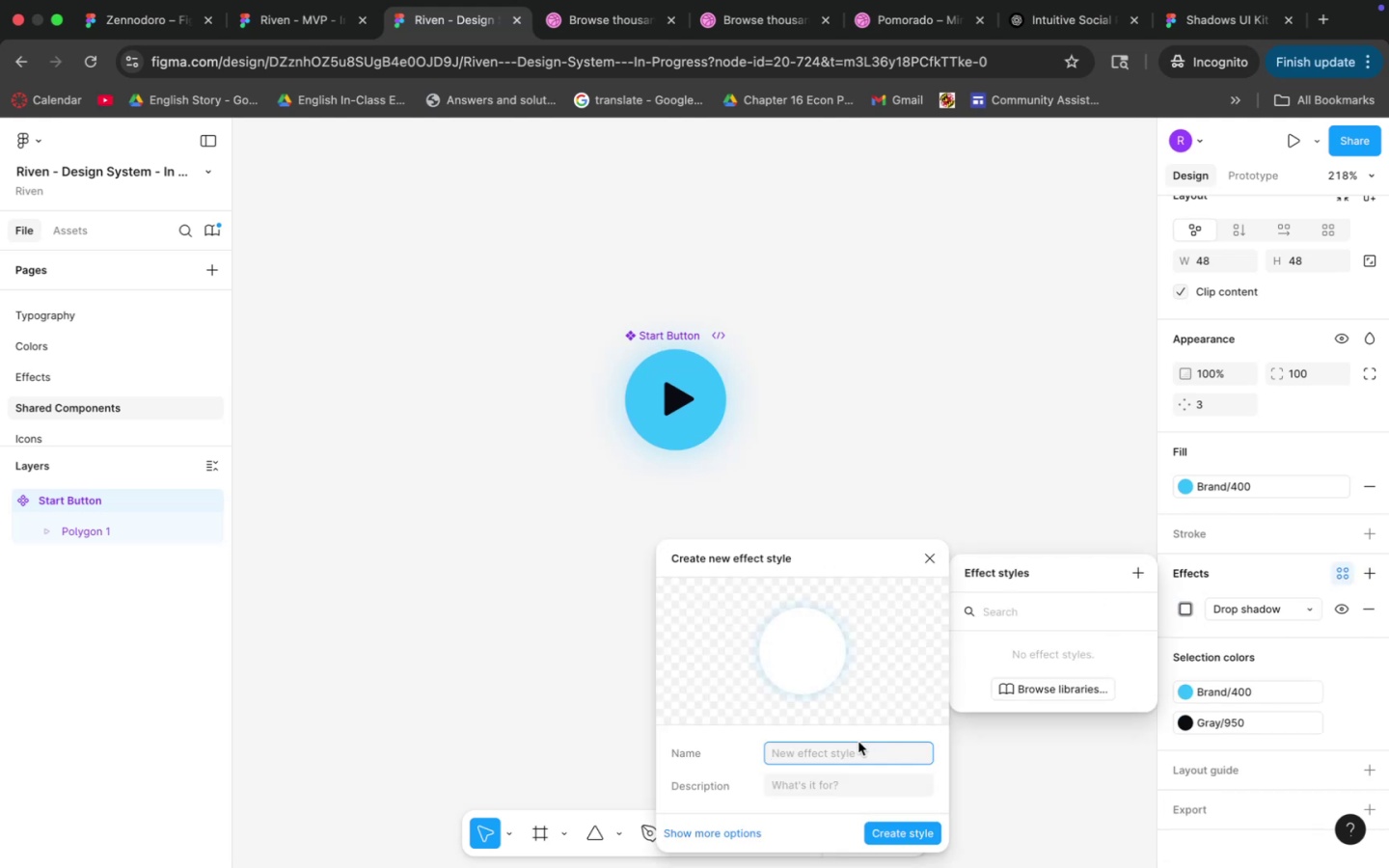 
left_click([846, 753])
 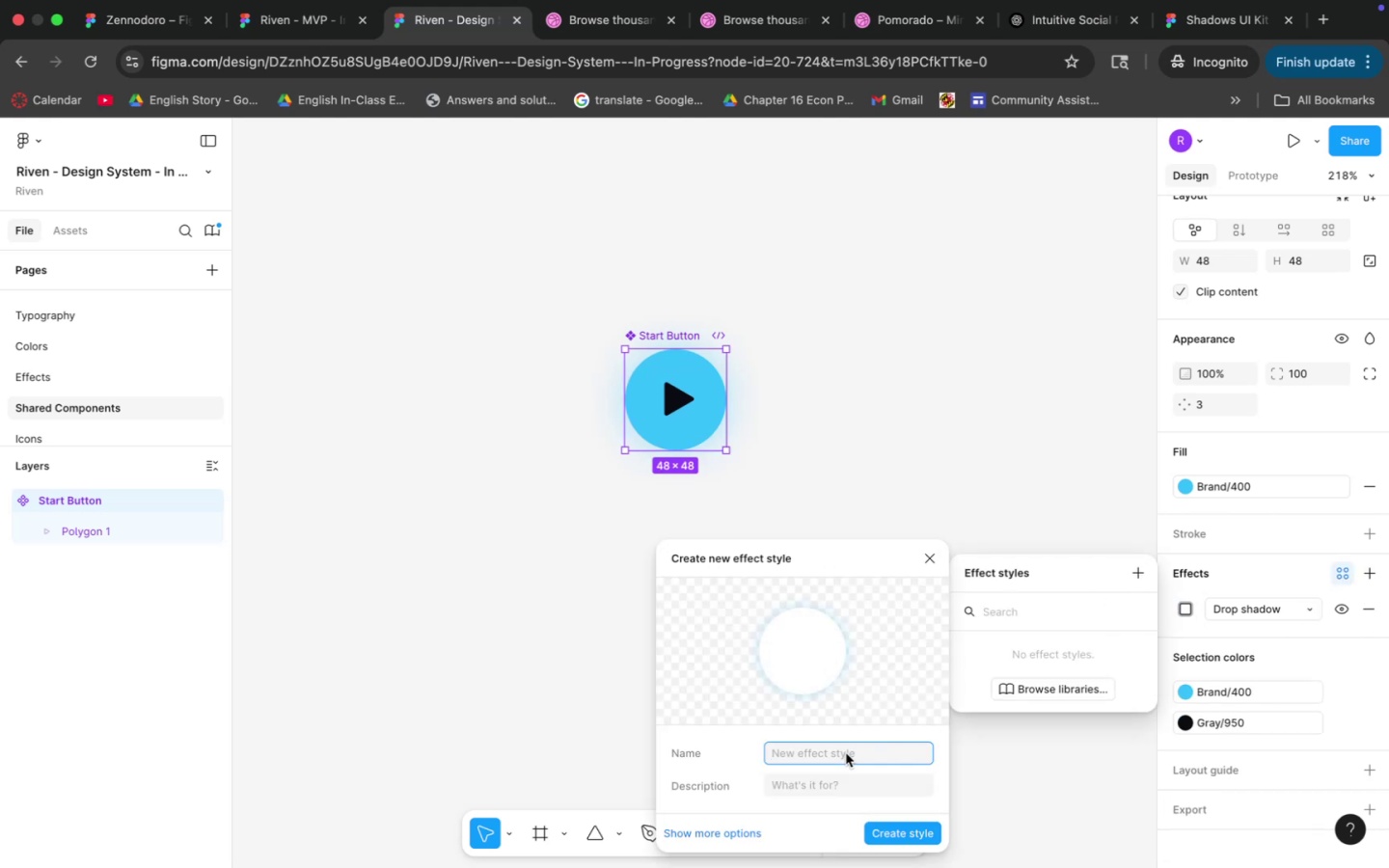 
type(Blue Drop Shadow)
 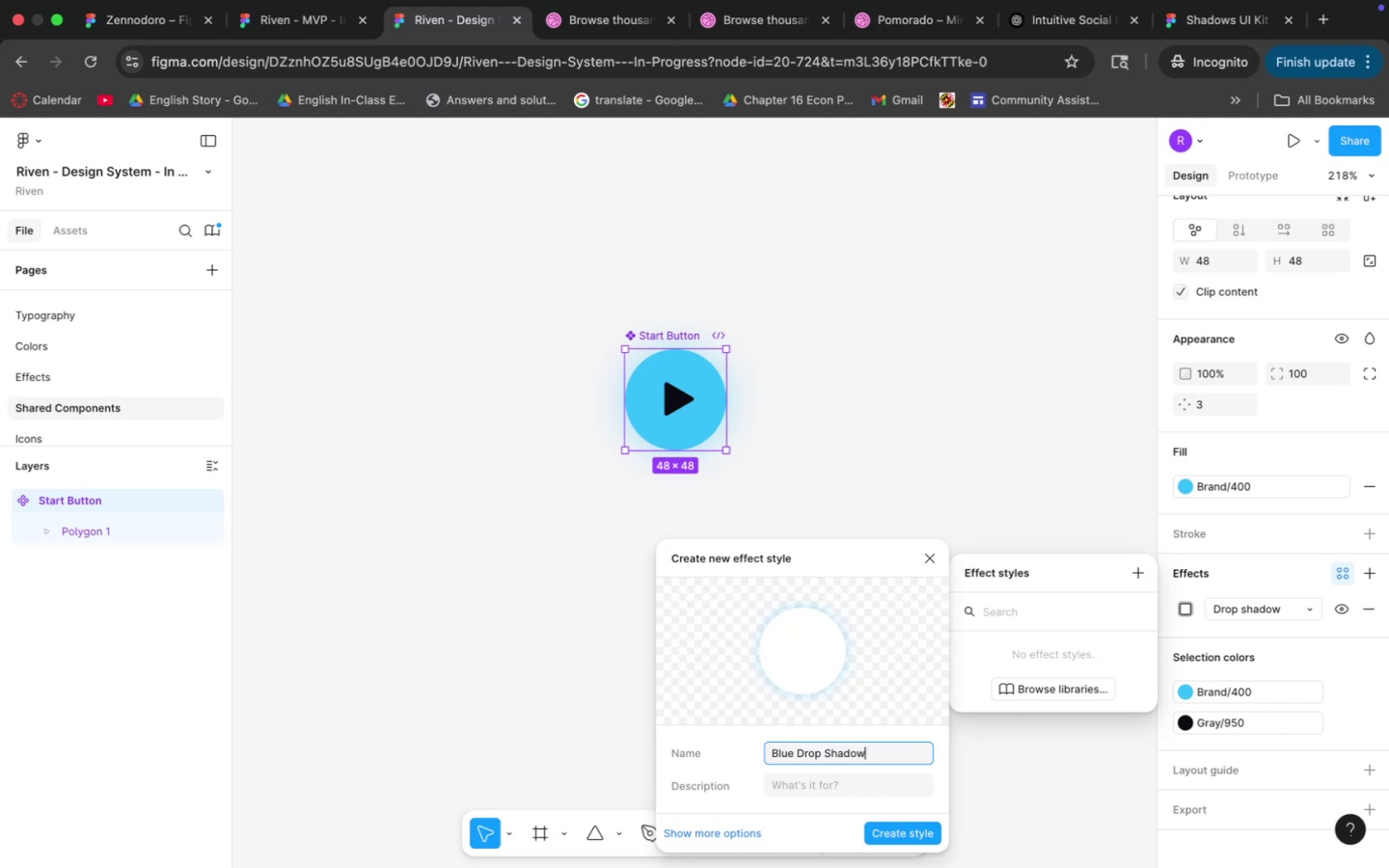 
double_click([794, 752])
 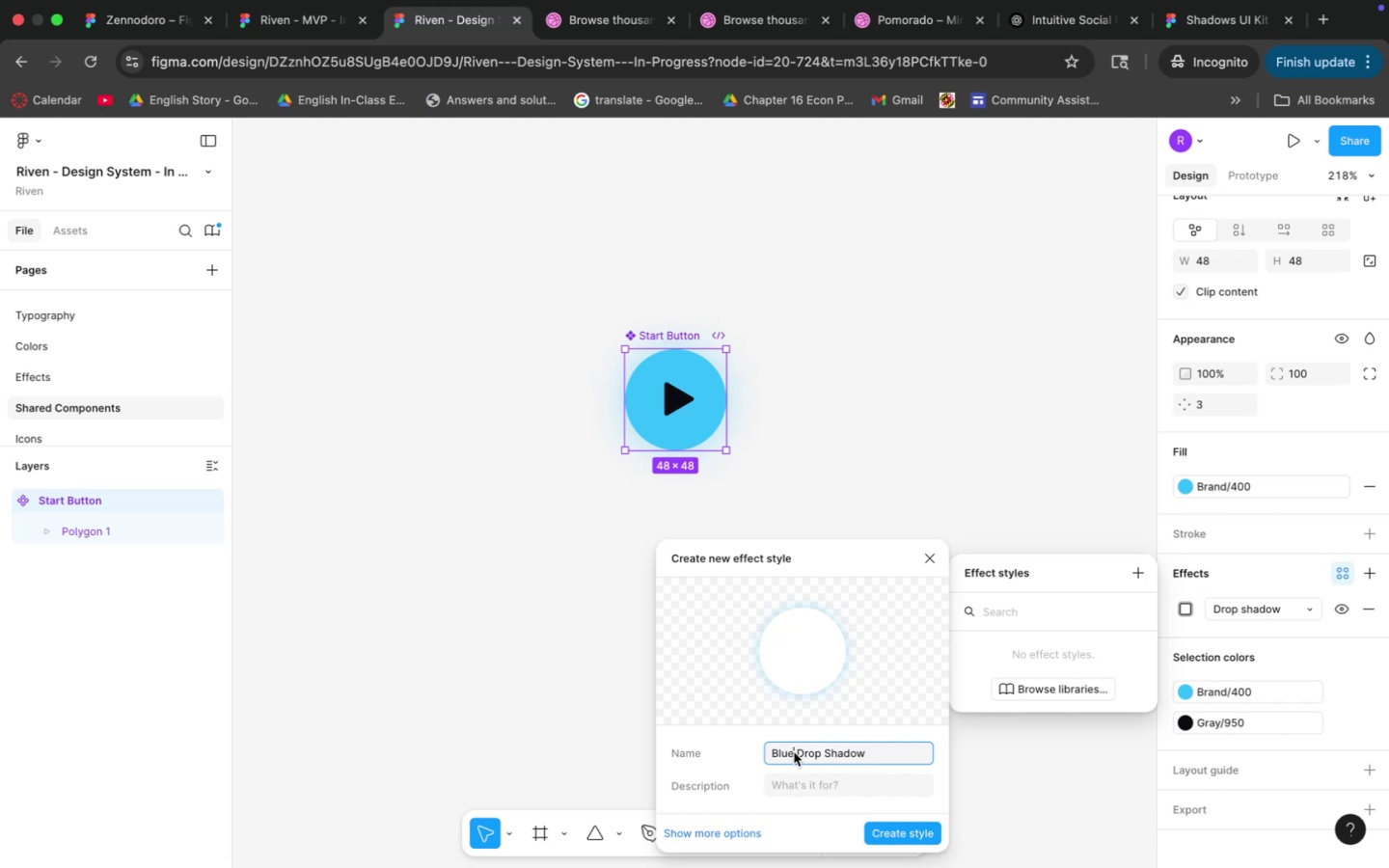 
key(Backspace)
type(\)
key(Backspace)
key(Backspace)
key(Backspace)
type(rand)
 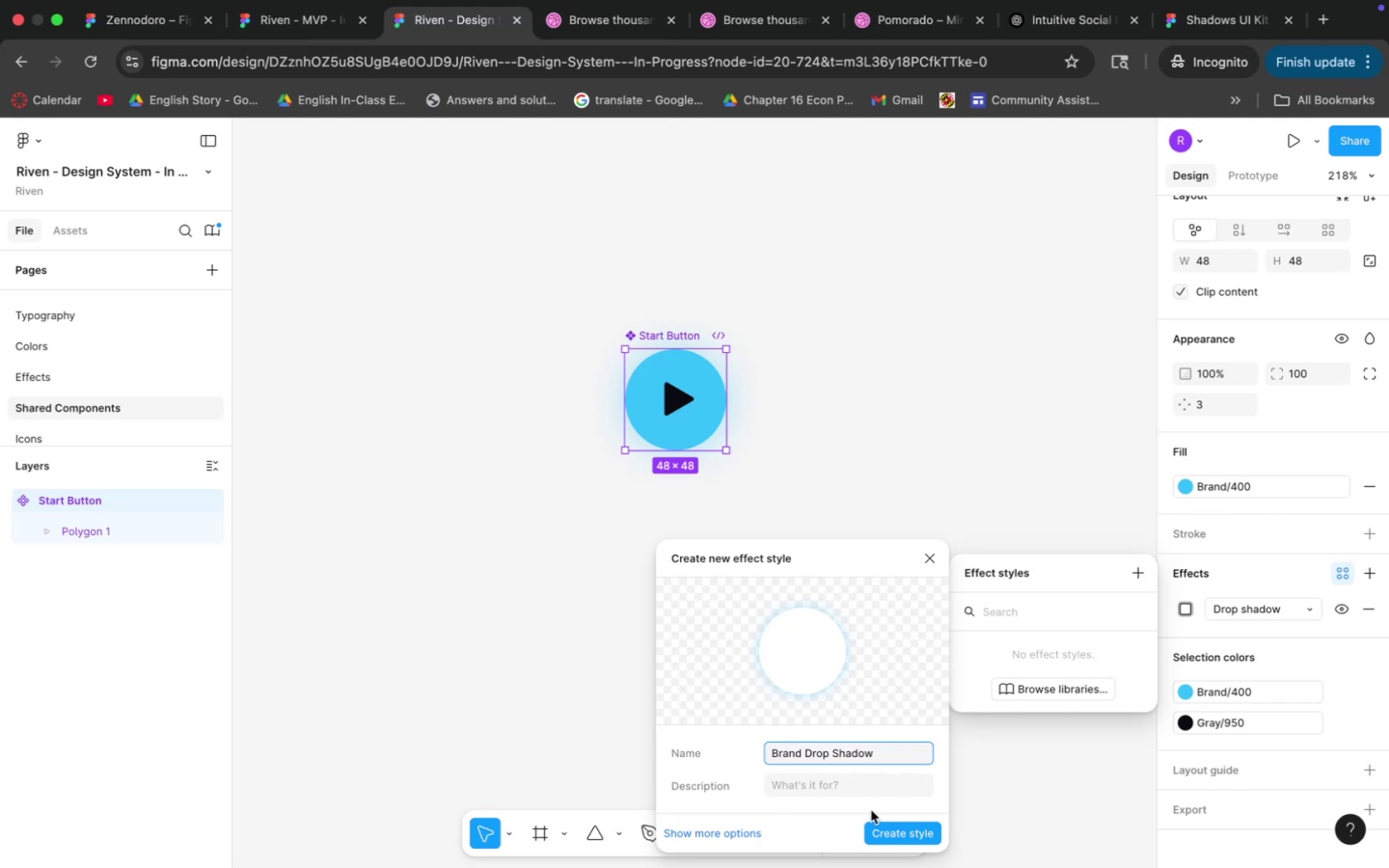 
left_click([901, 836])
 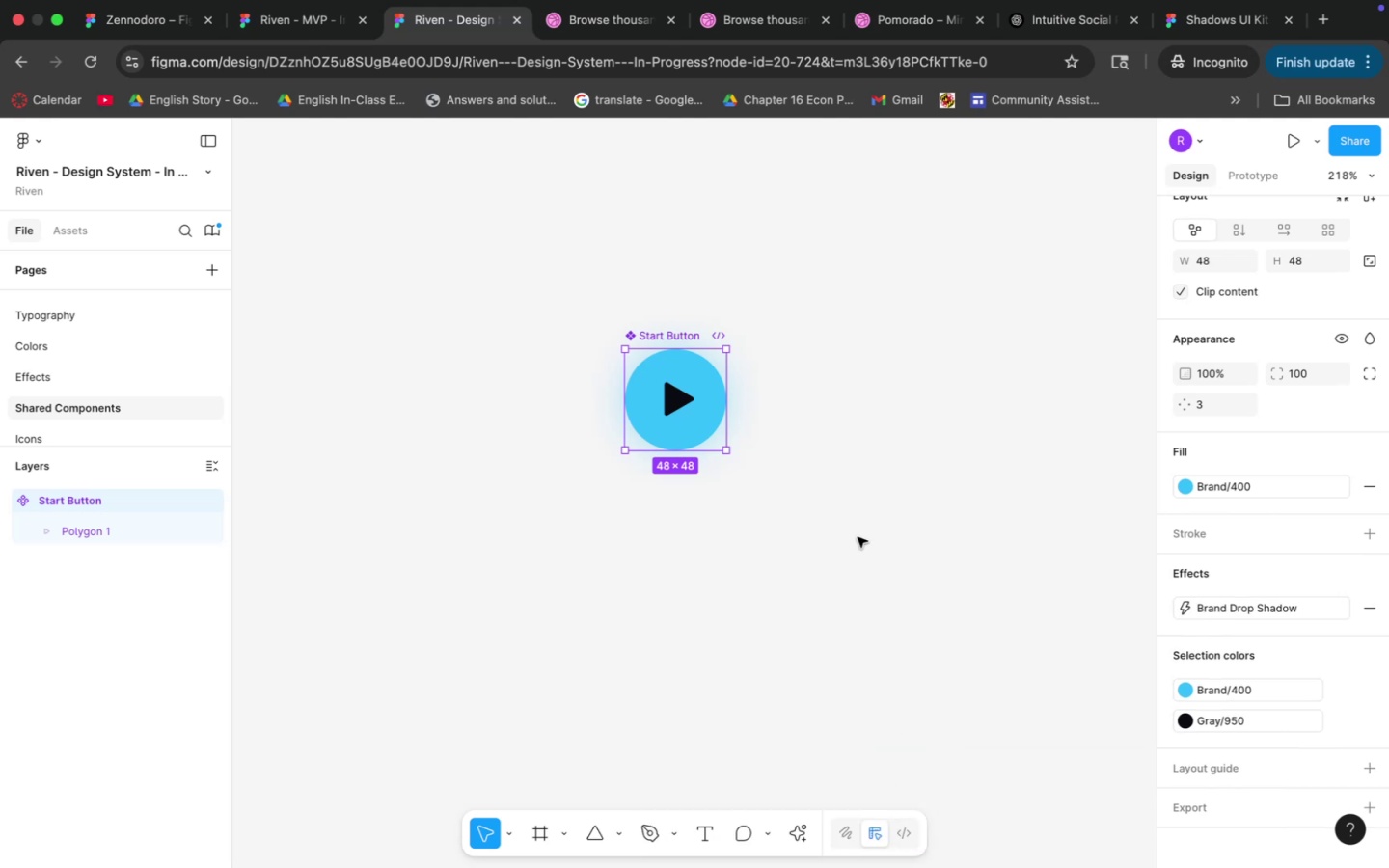 
left_click([858, 537])
 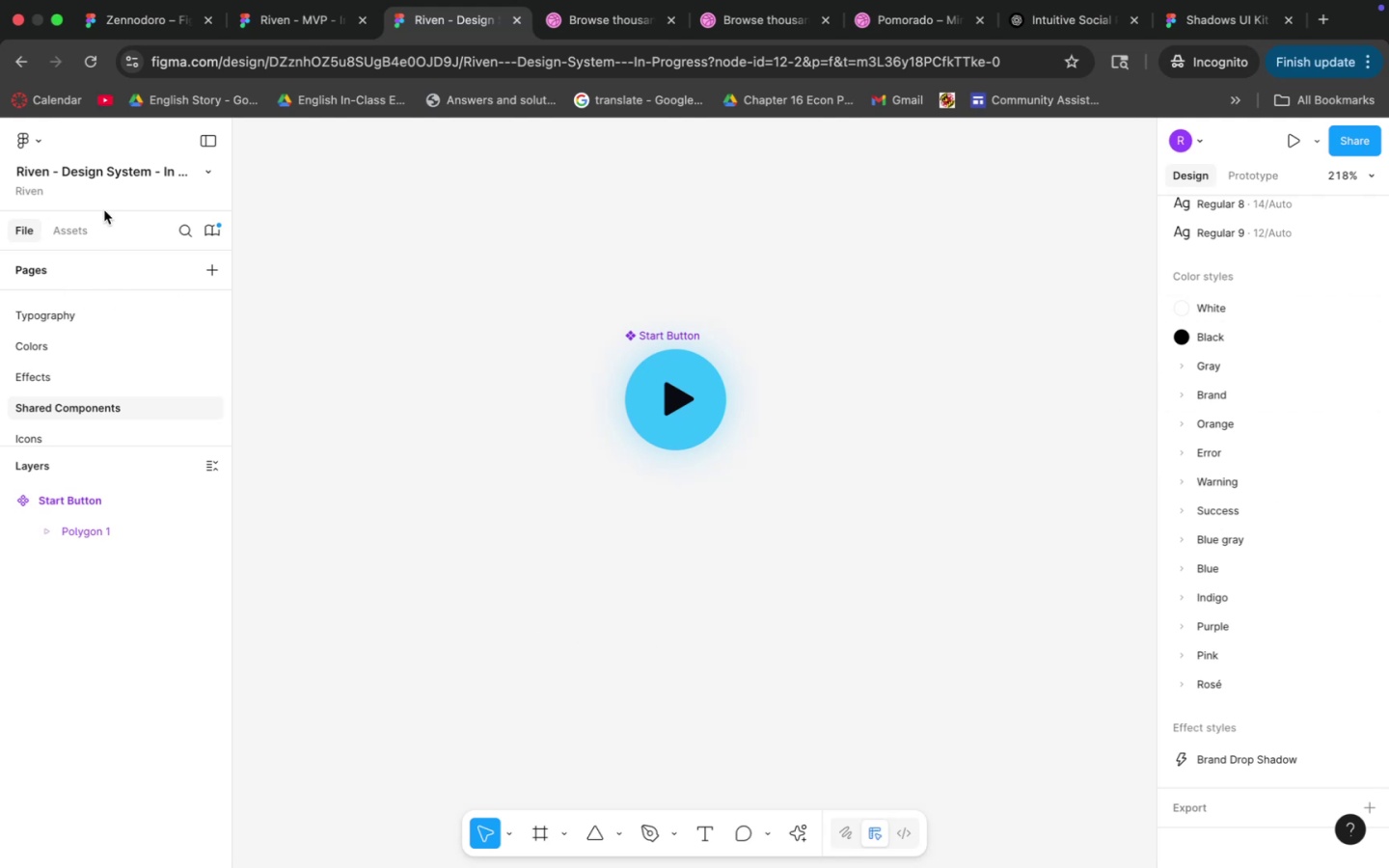 
left_click([208, 229])
 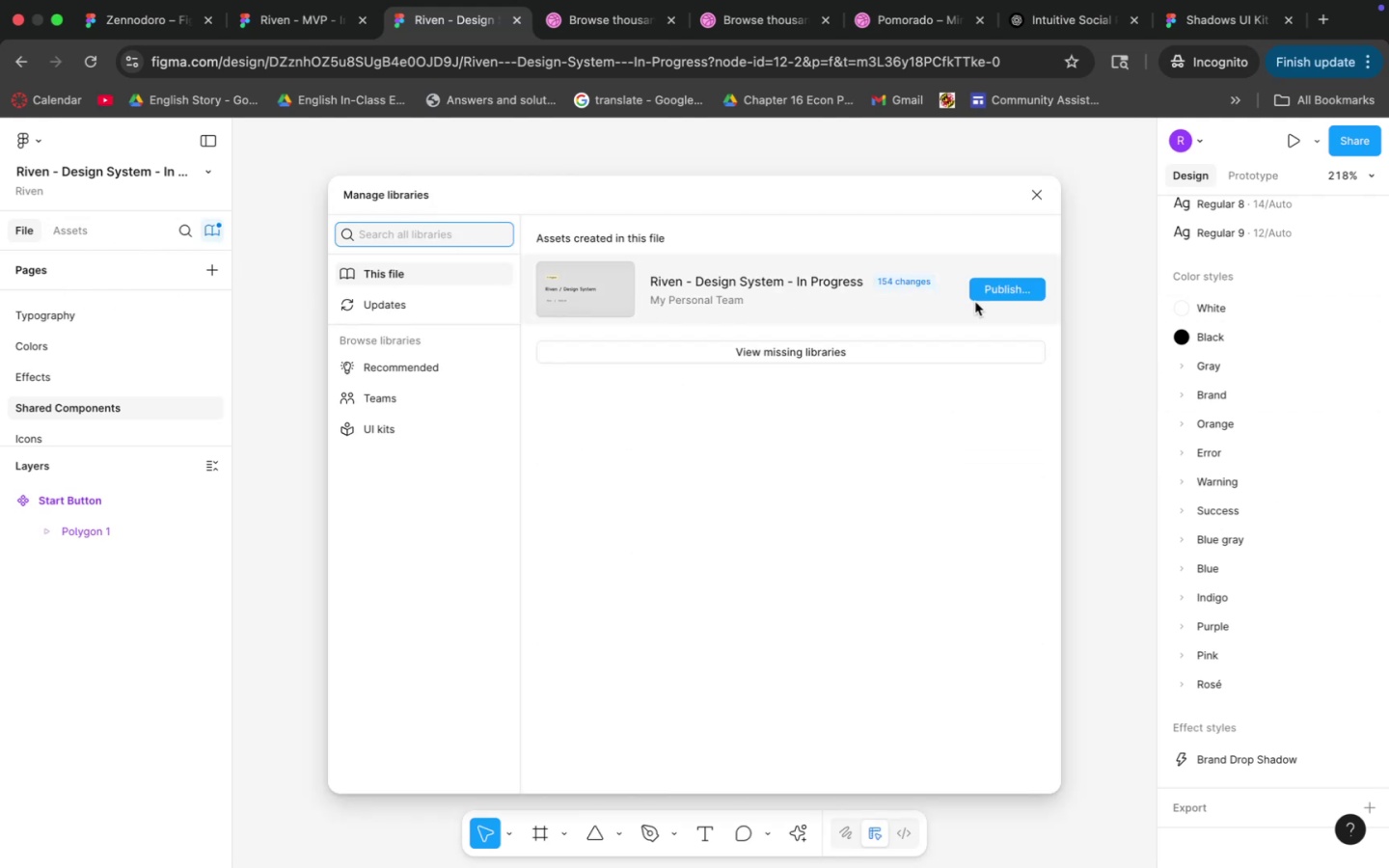 
left_click([1007, 296])
 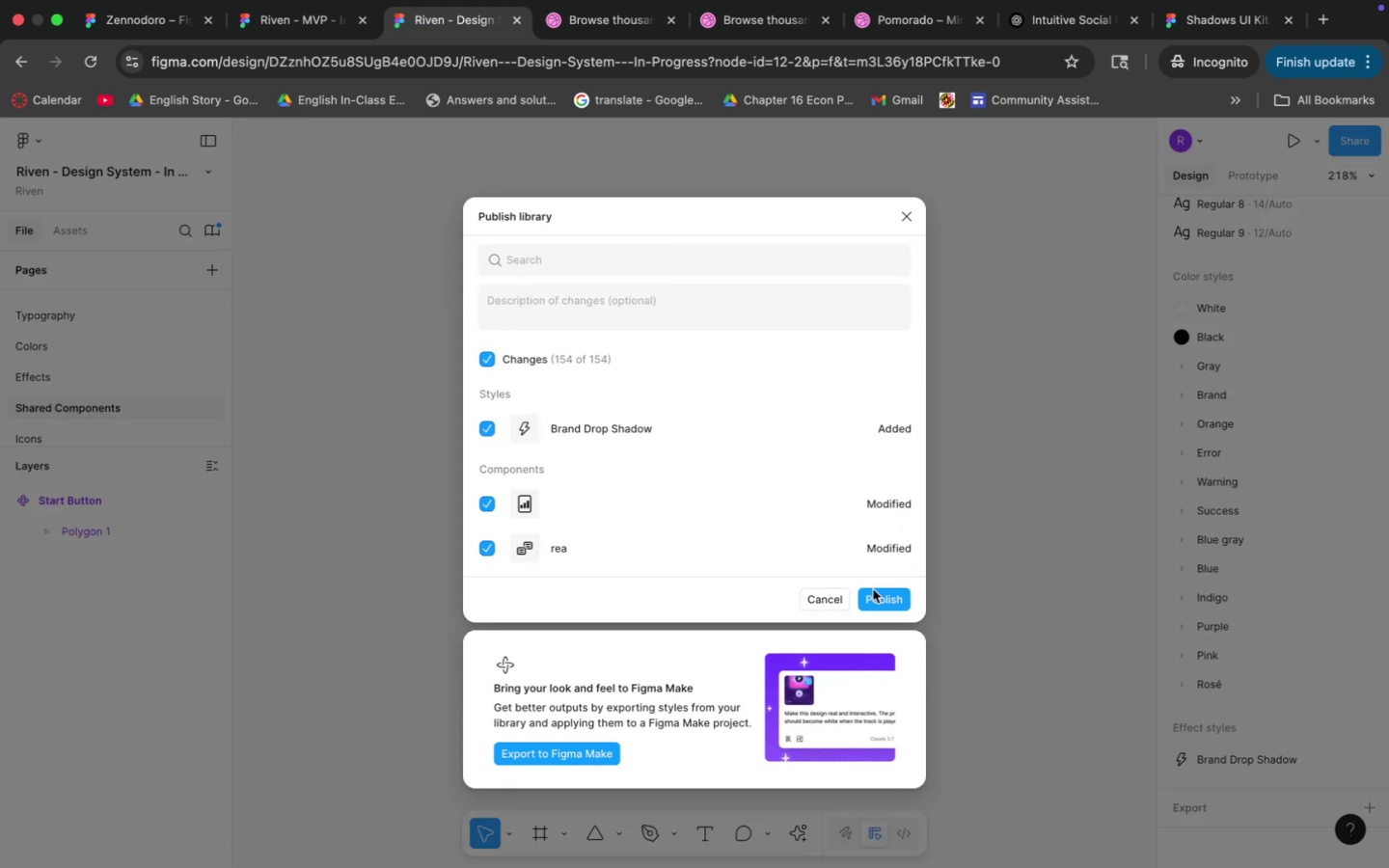 
left_click([871, 598])
 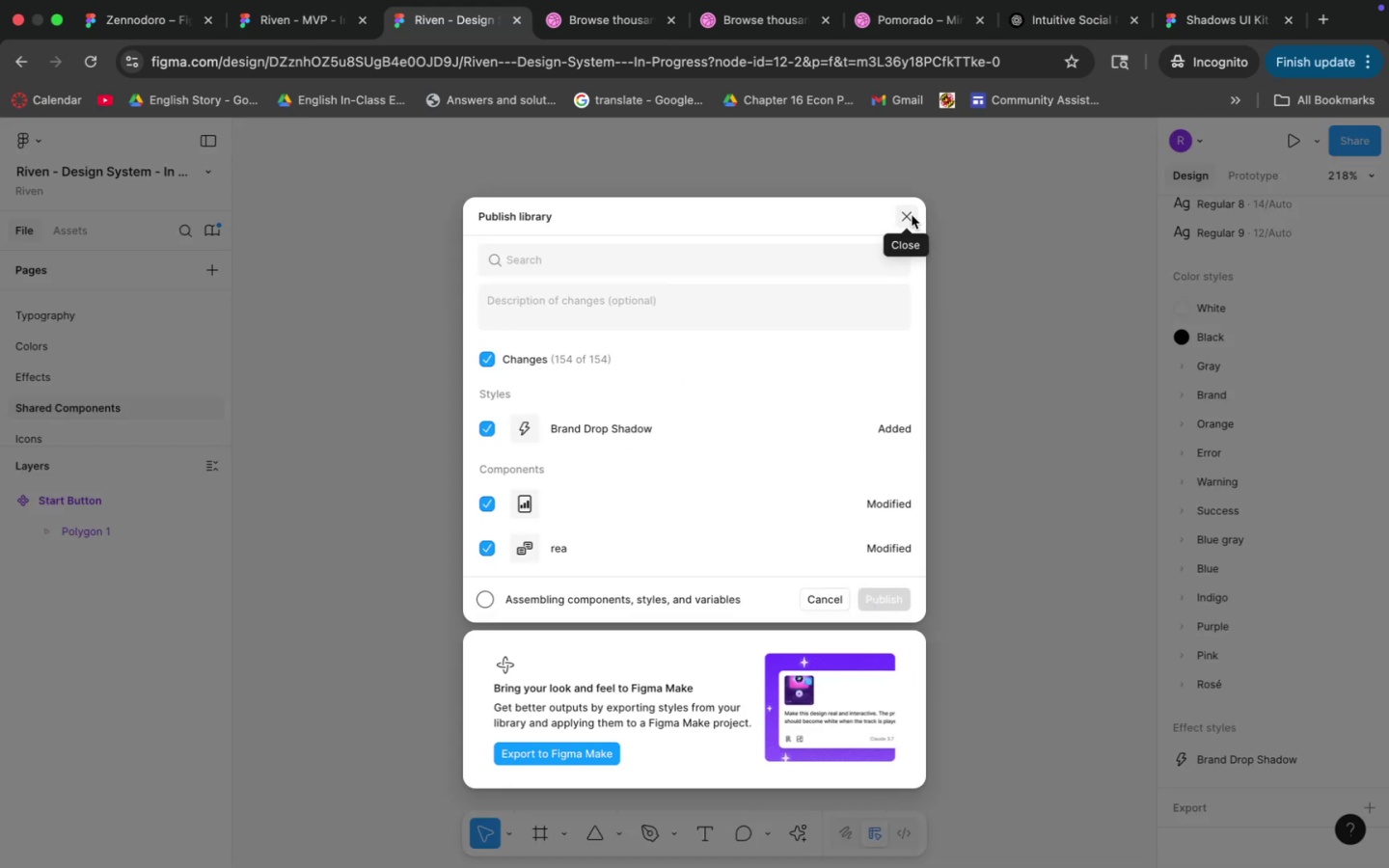 
left_click([297, 19])
 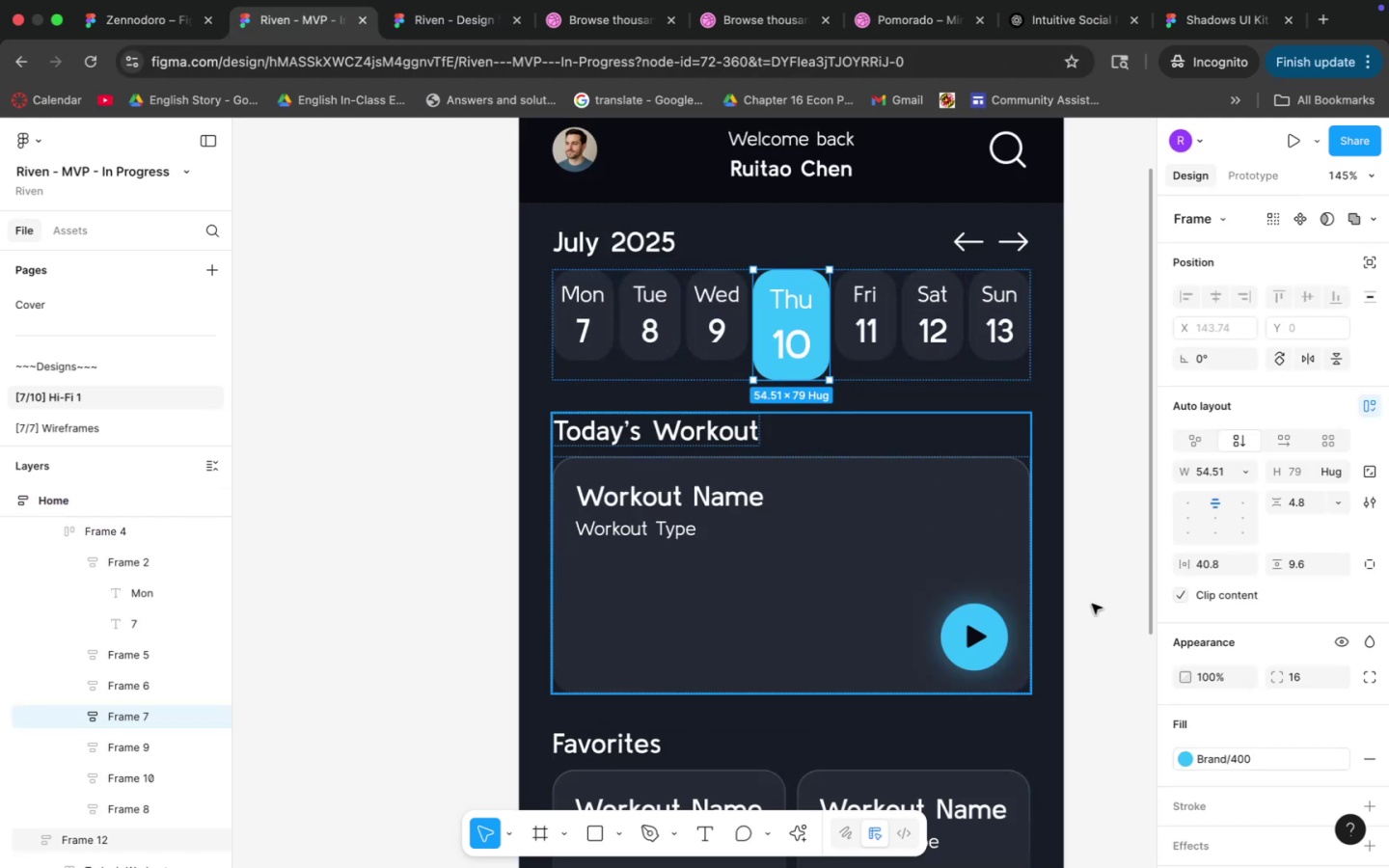 
scroll: coordinate [1274, 788], scroll_direction: down, amount: 5.0
 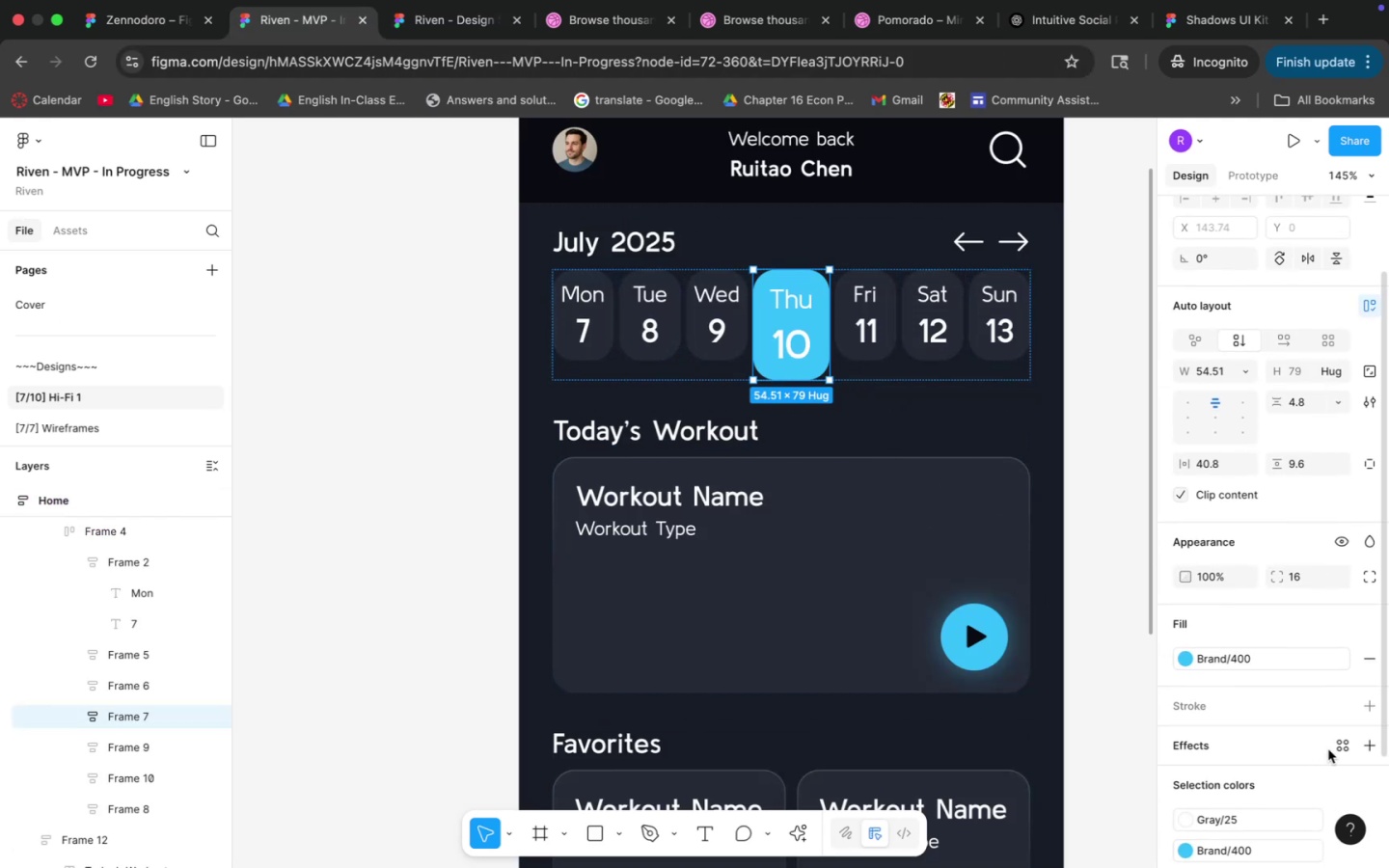 
left_click([1347, 747])
 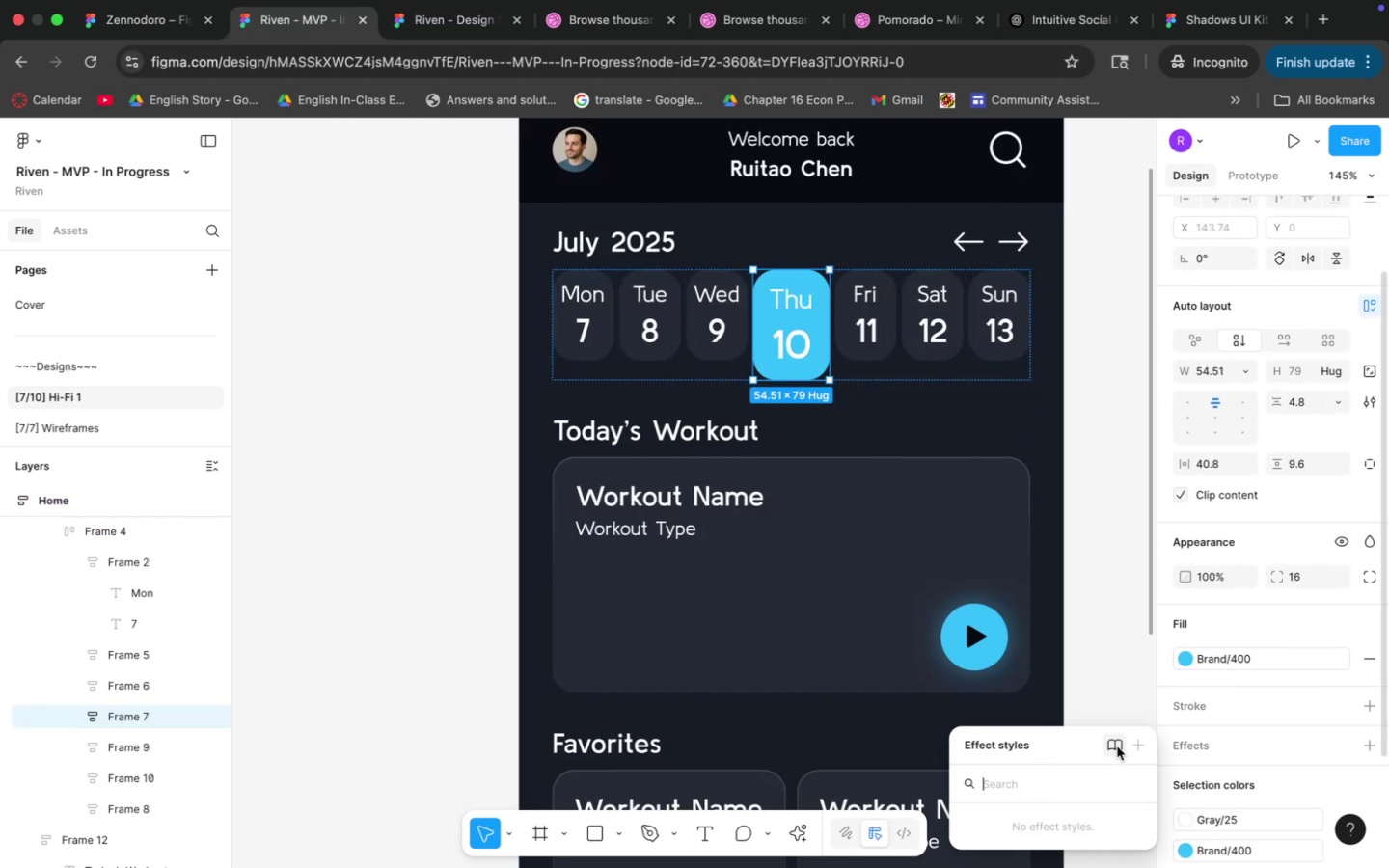 
left_click([1115, 746])
 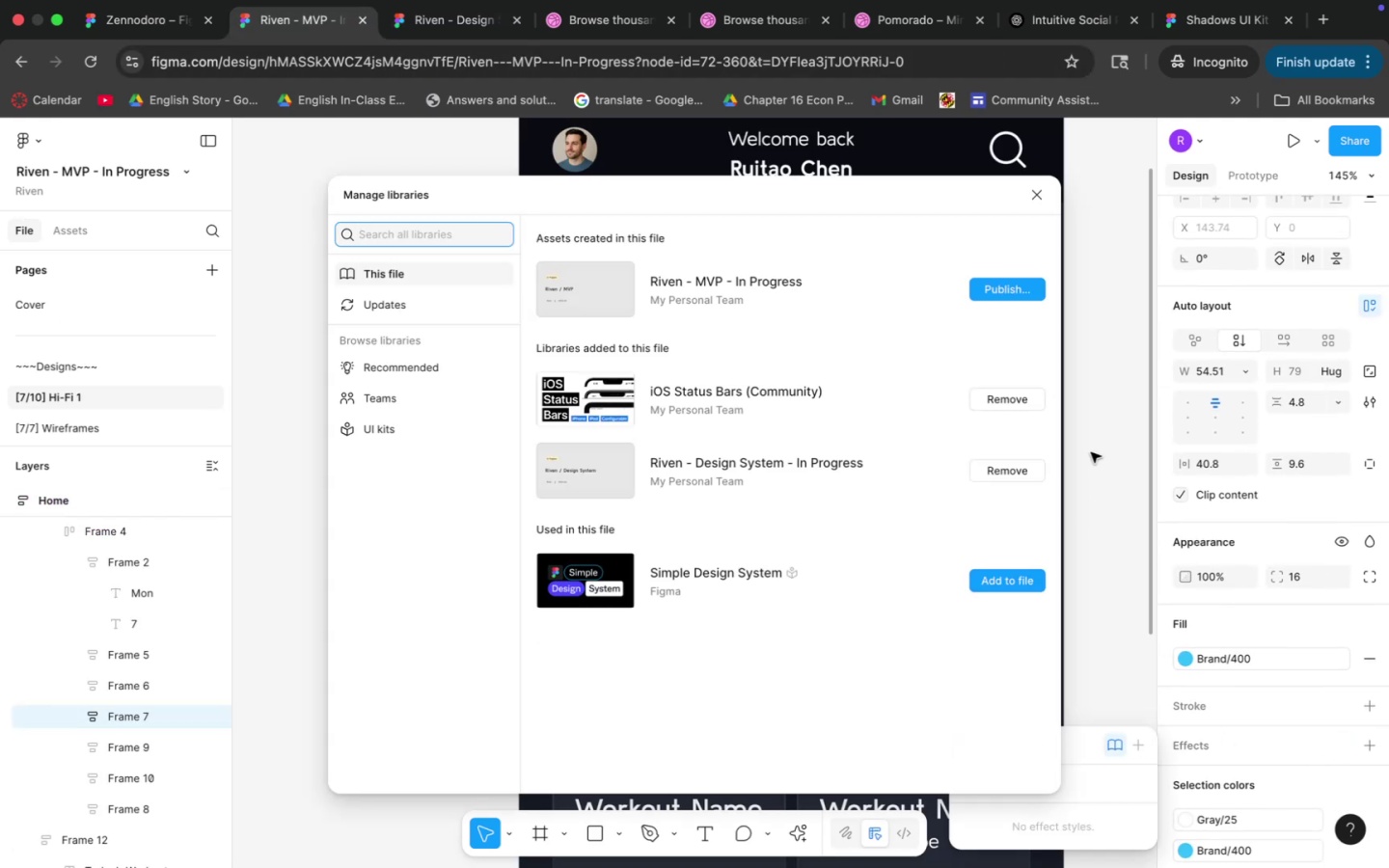 
left_click([1036, 191])
 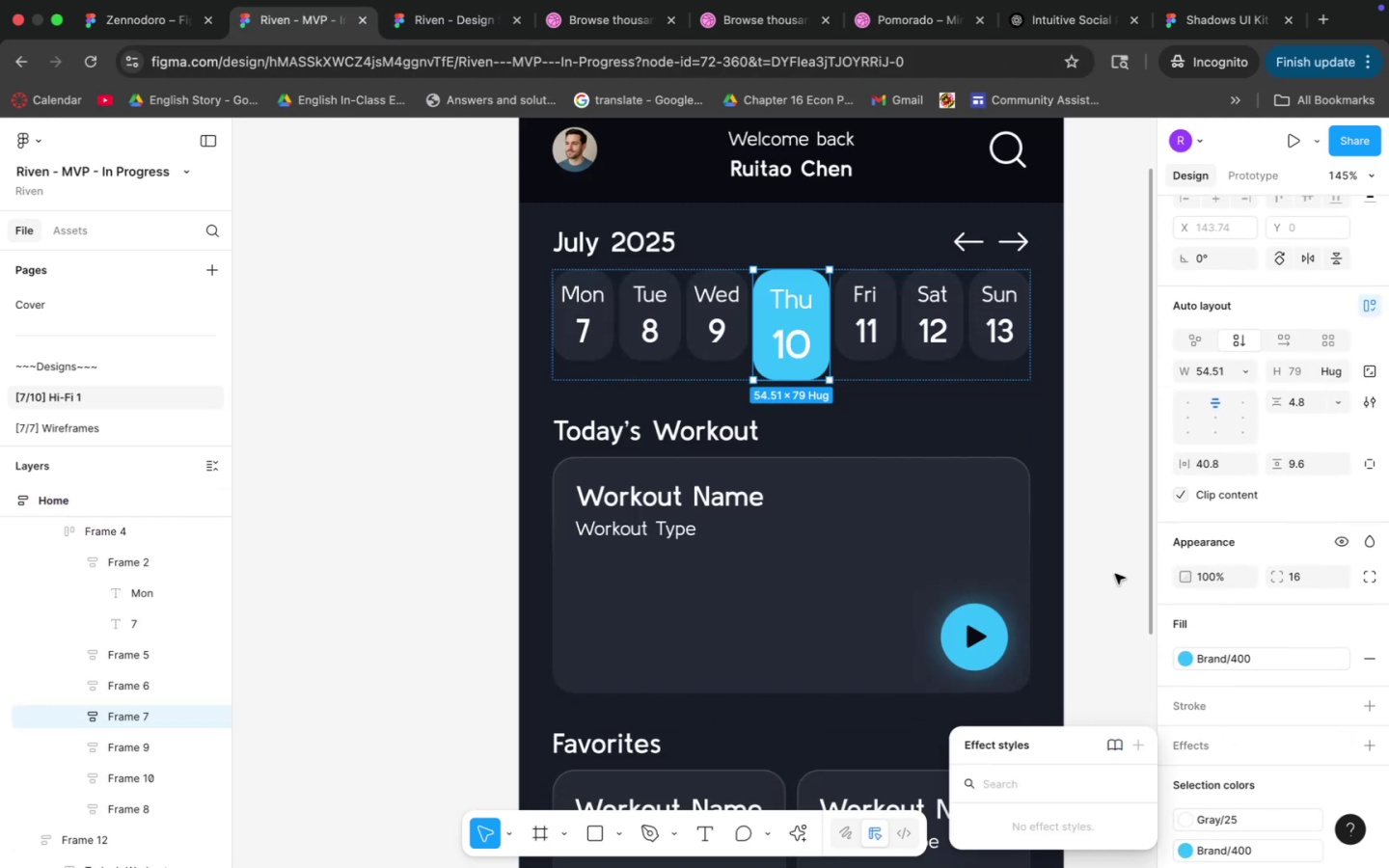 
left_click([1105, 588])
 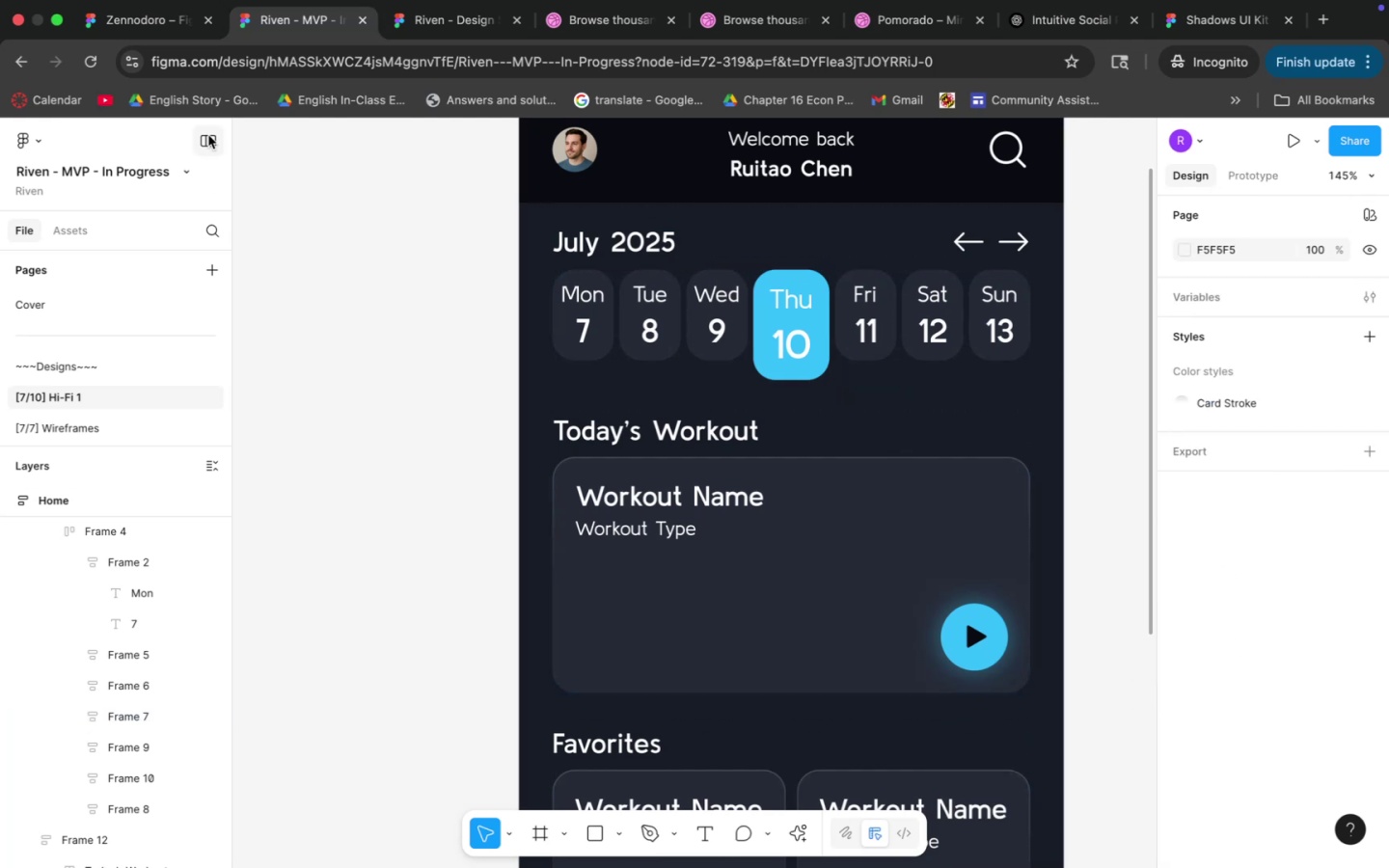 
left_click([95, 65])
 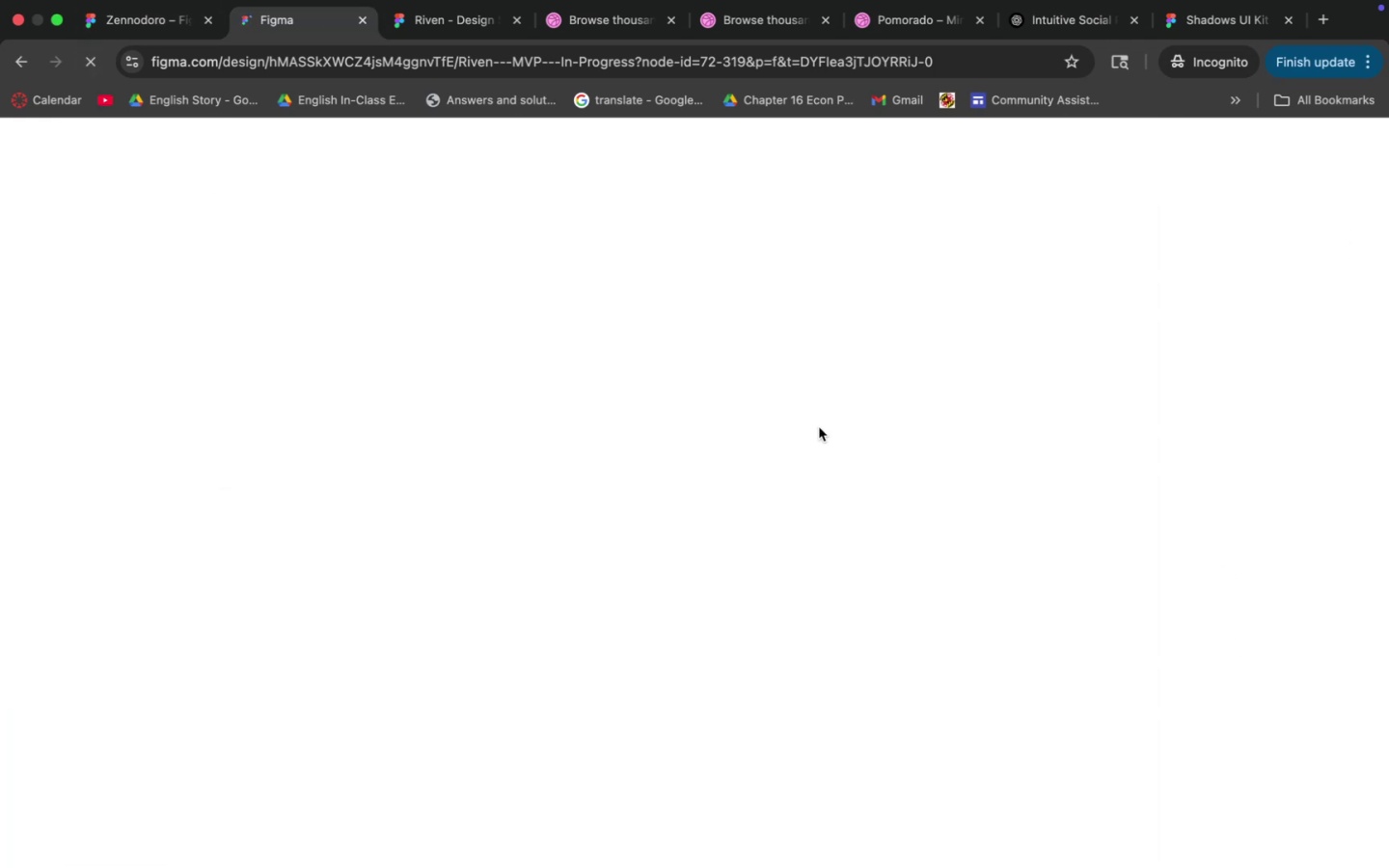 
mouse_move([783, 459])
 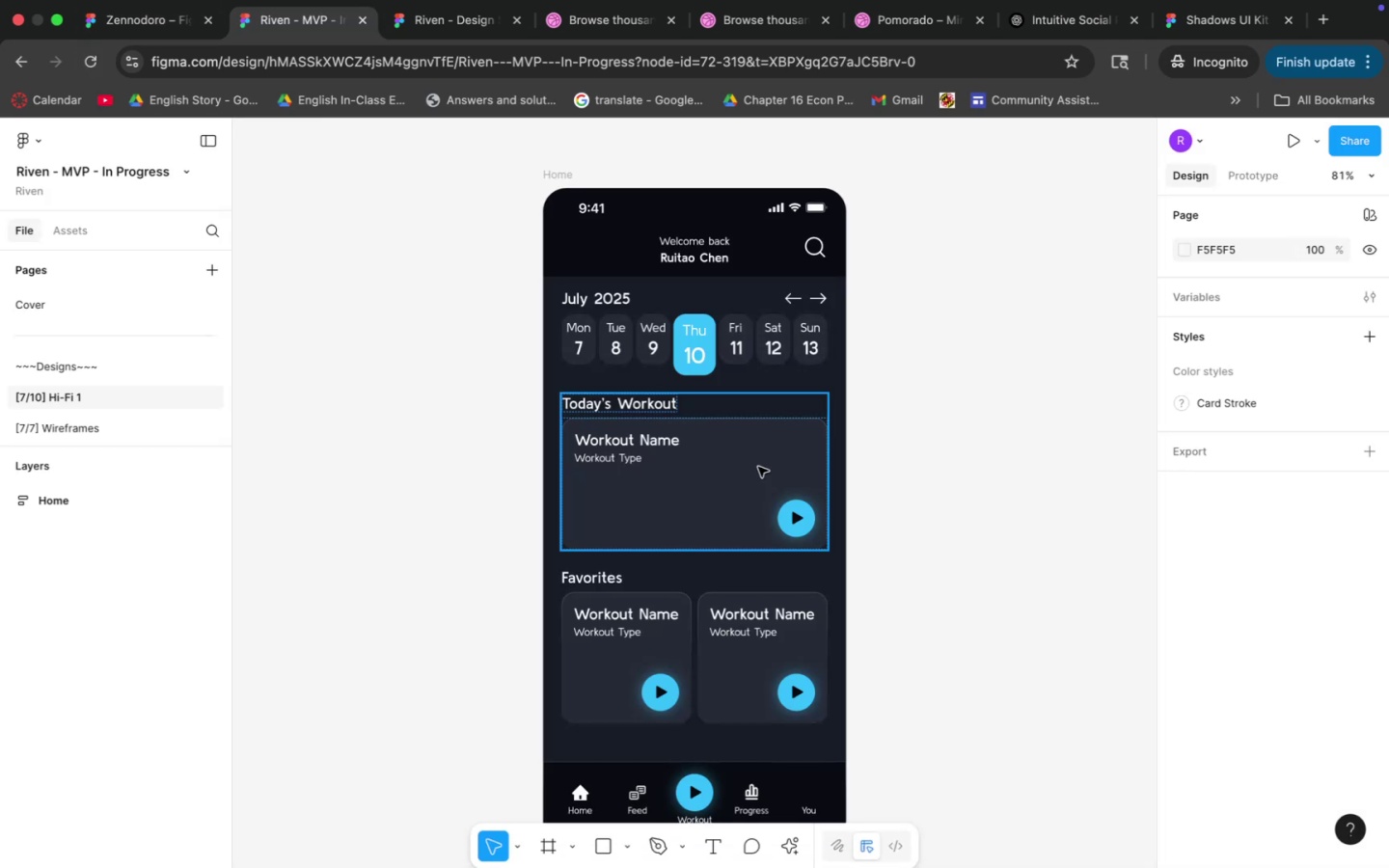 
scroll: coordinate [749, 452], scroll_direction: down, amount: 4.0
 